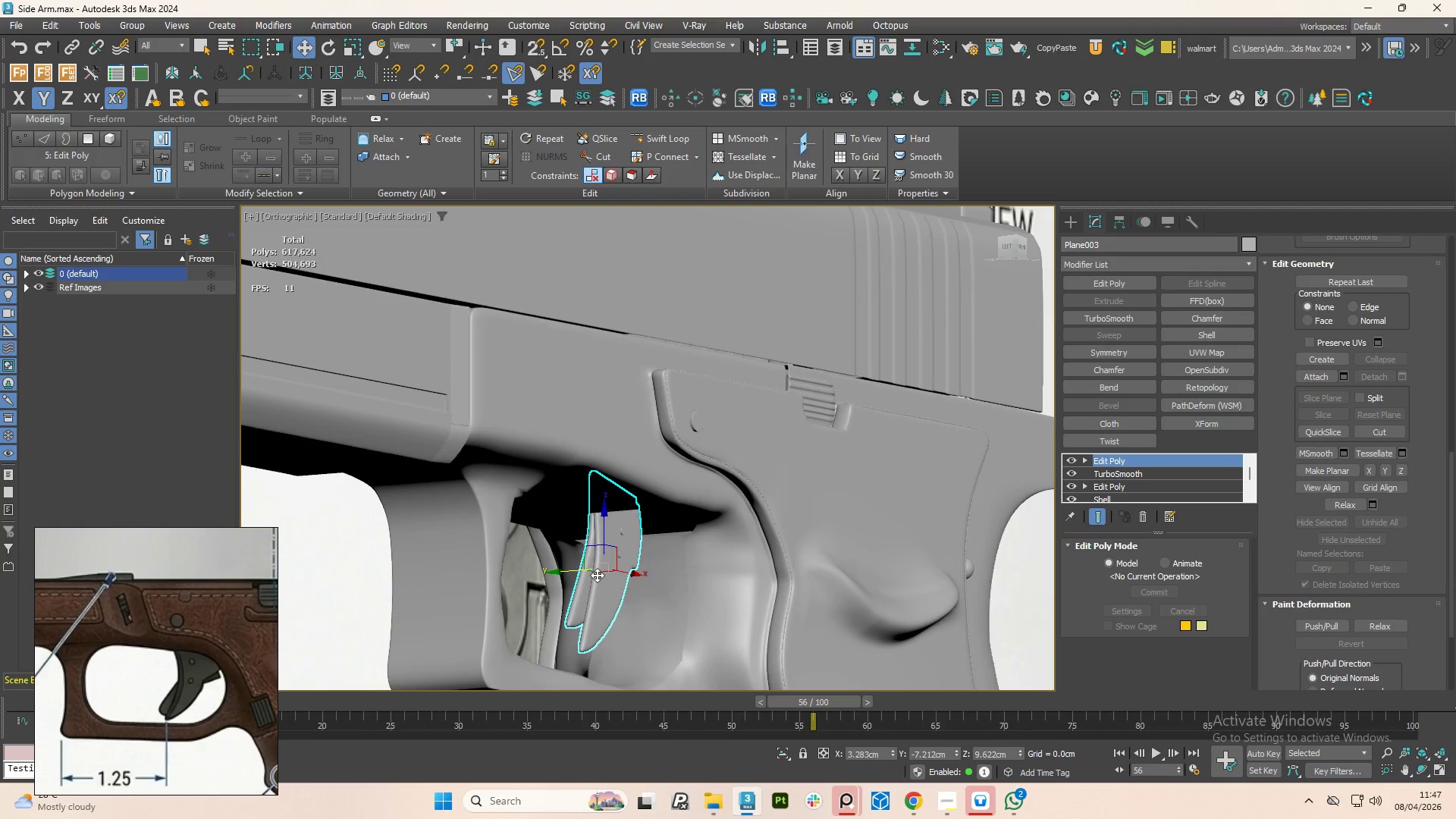 
hold_key(key=AltLeft, duration=1.52)
 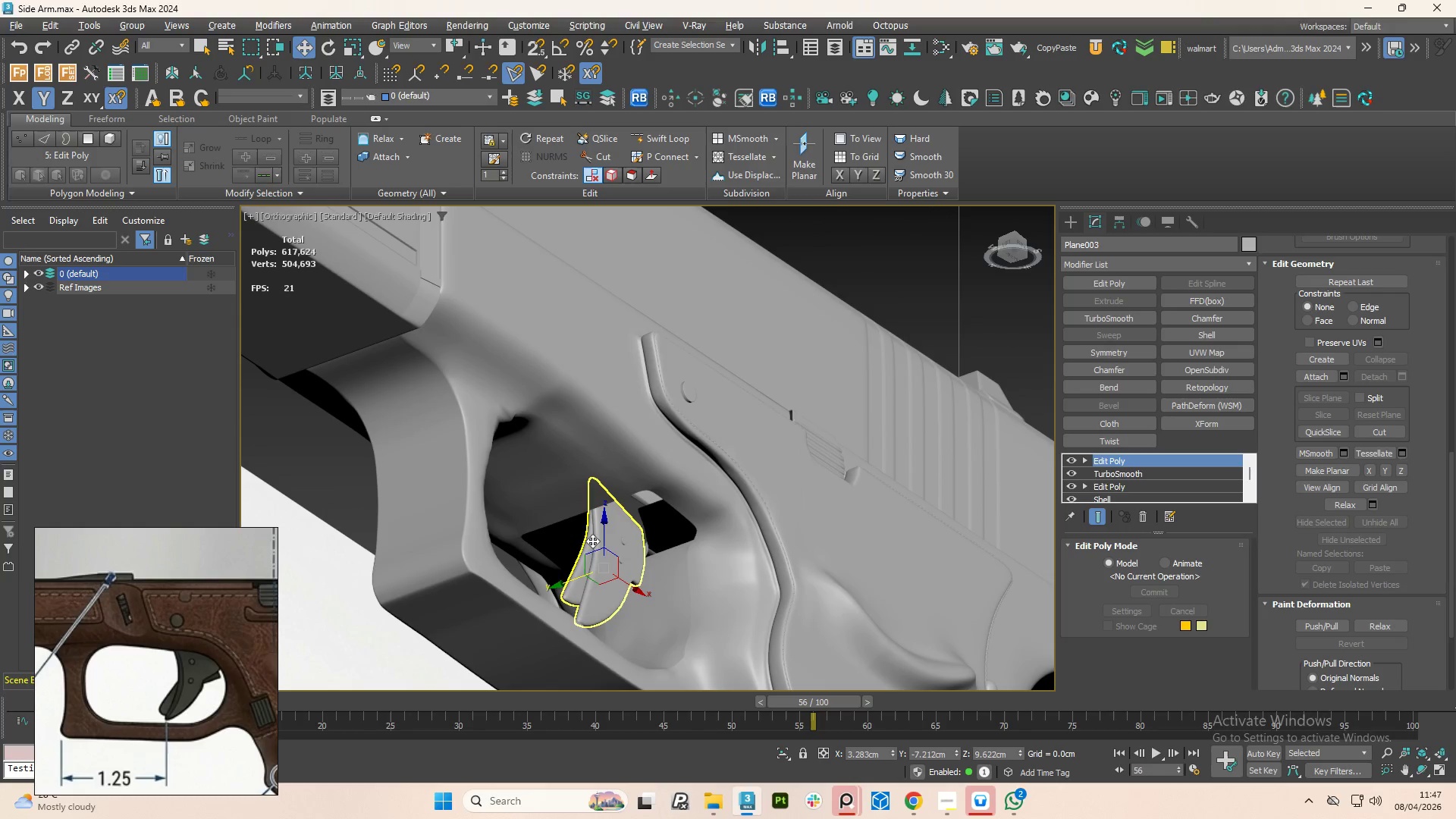 
hold_key(key=AltLeft, duration=0.55)
 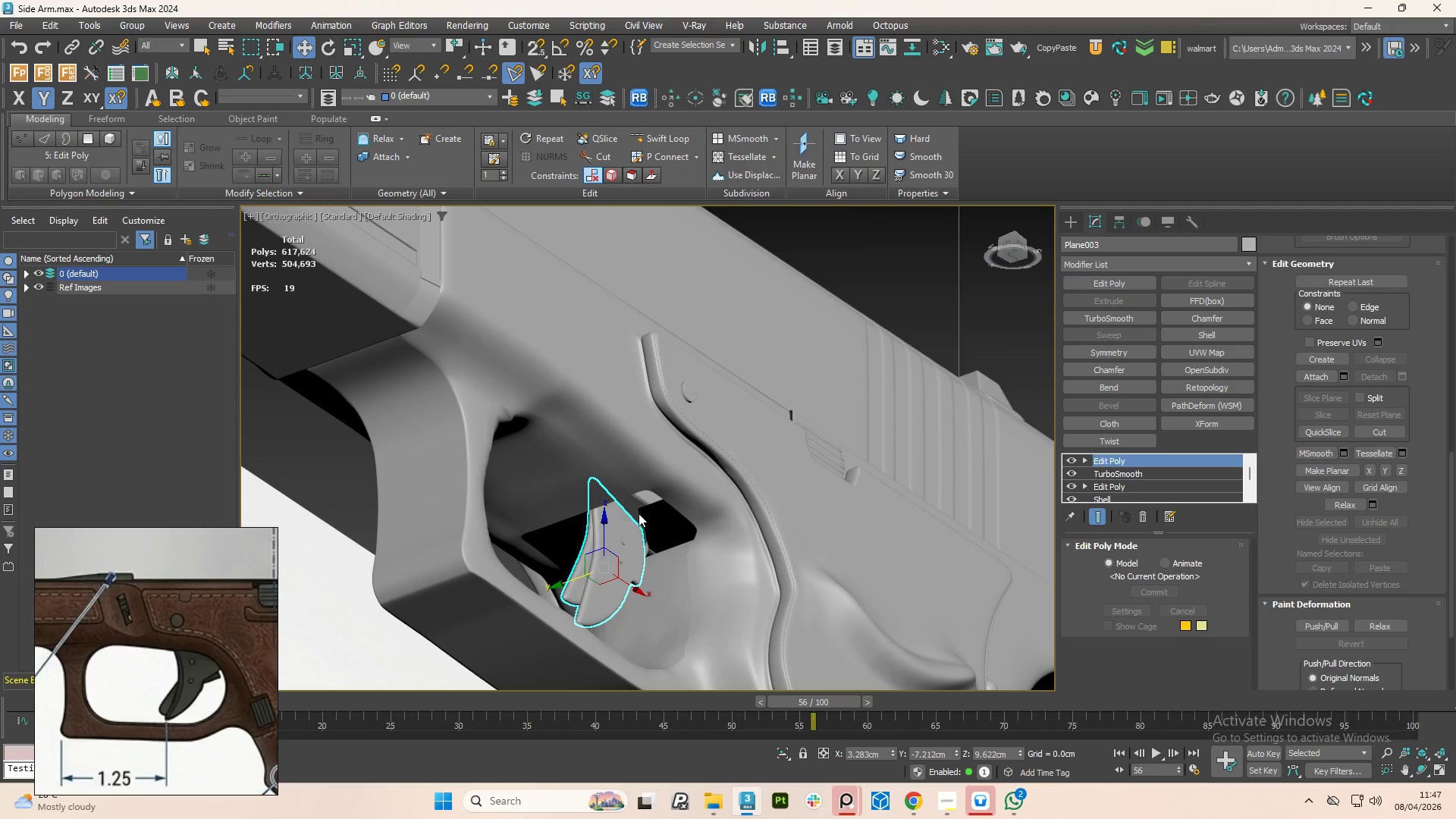 
scroll: coordinate [639, 513], scroll_direction: up, amount: 2.0
 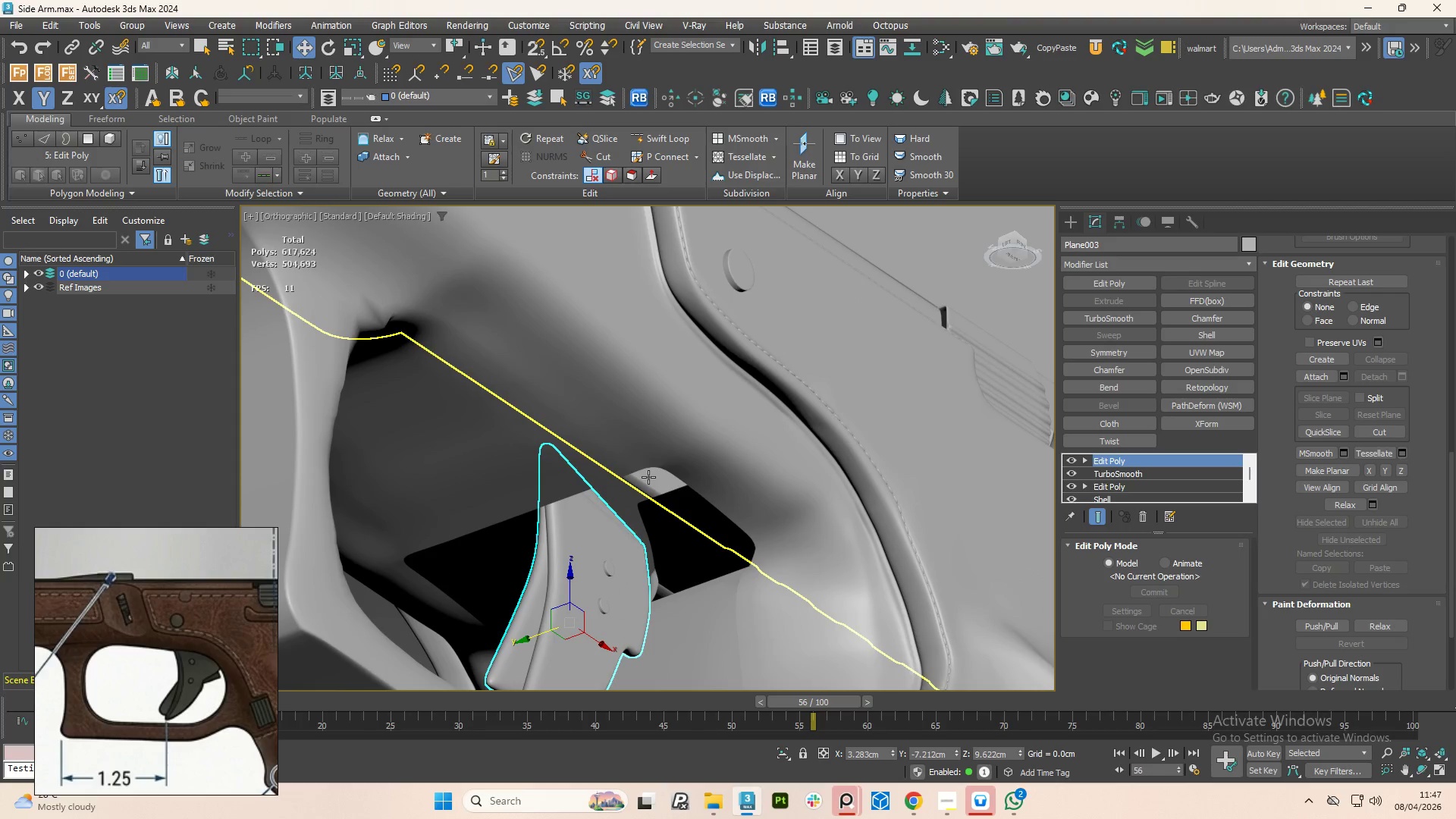 
key(F4)
 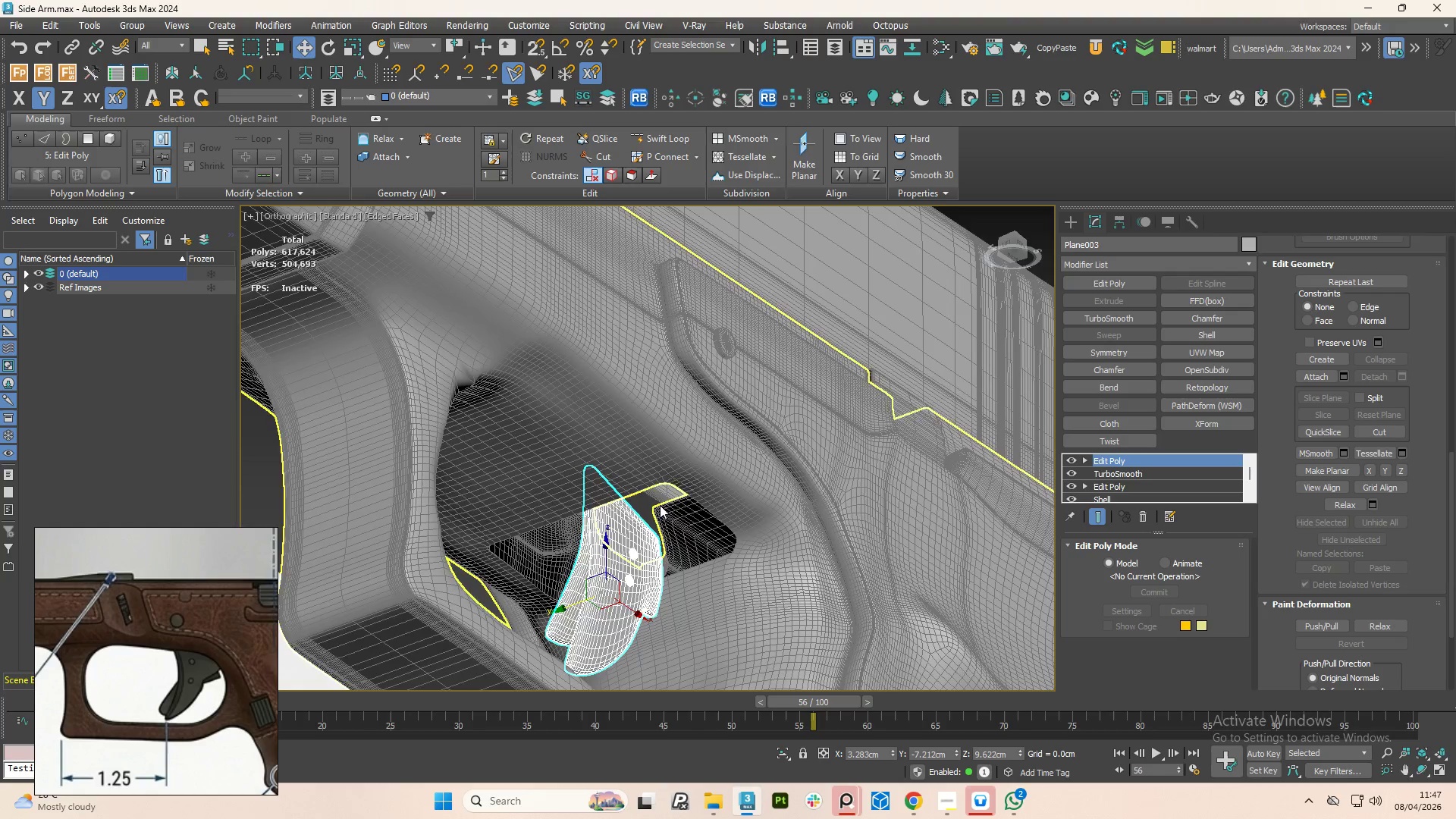 
scroll: coordinate [692, 519], scroll_direction: down, amount: 1.0
 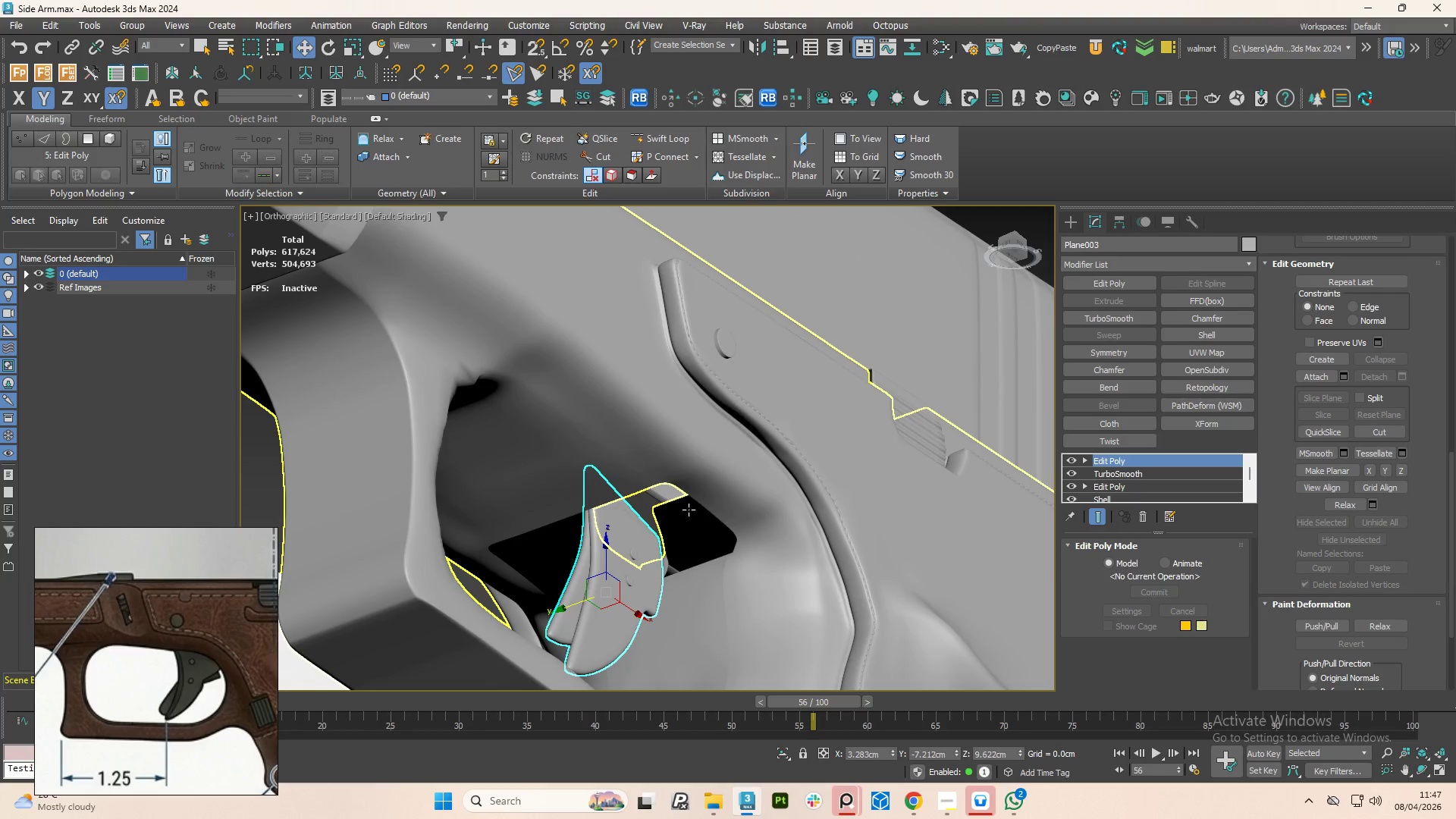 
scroll: coordinate [659, 504], scroll_direction: up, amount: 3.0
 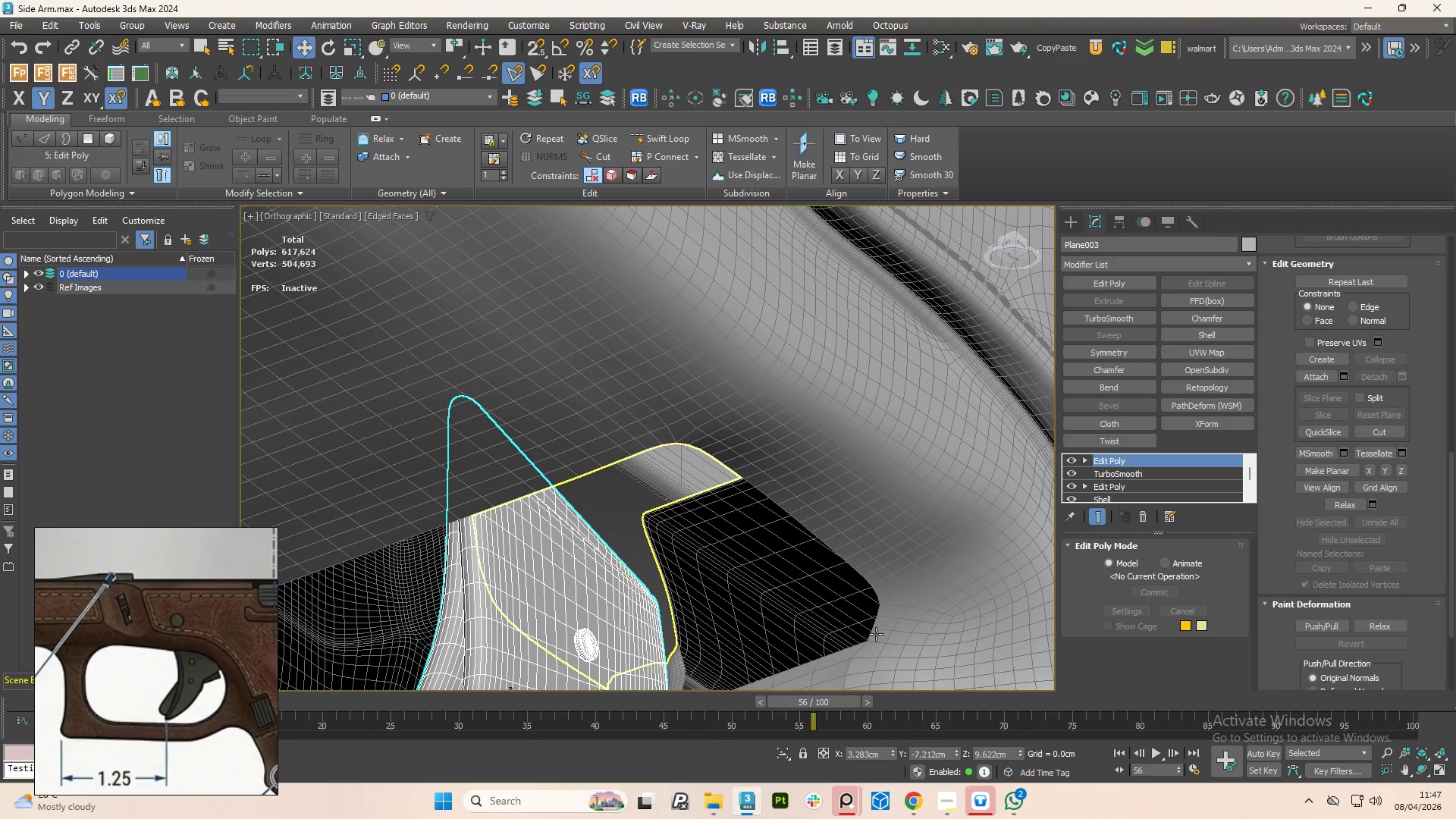 
key(2)
 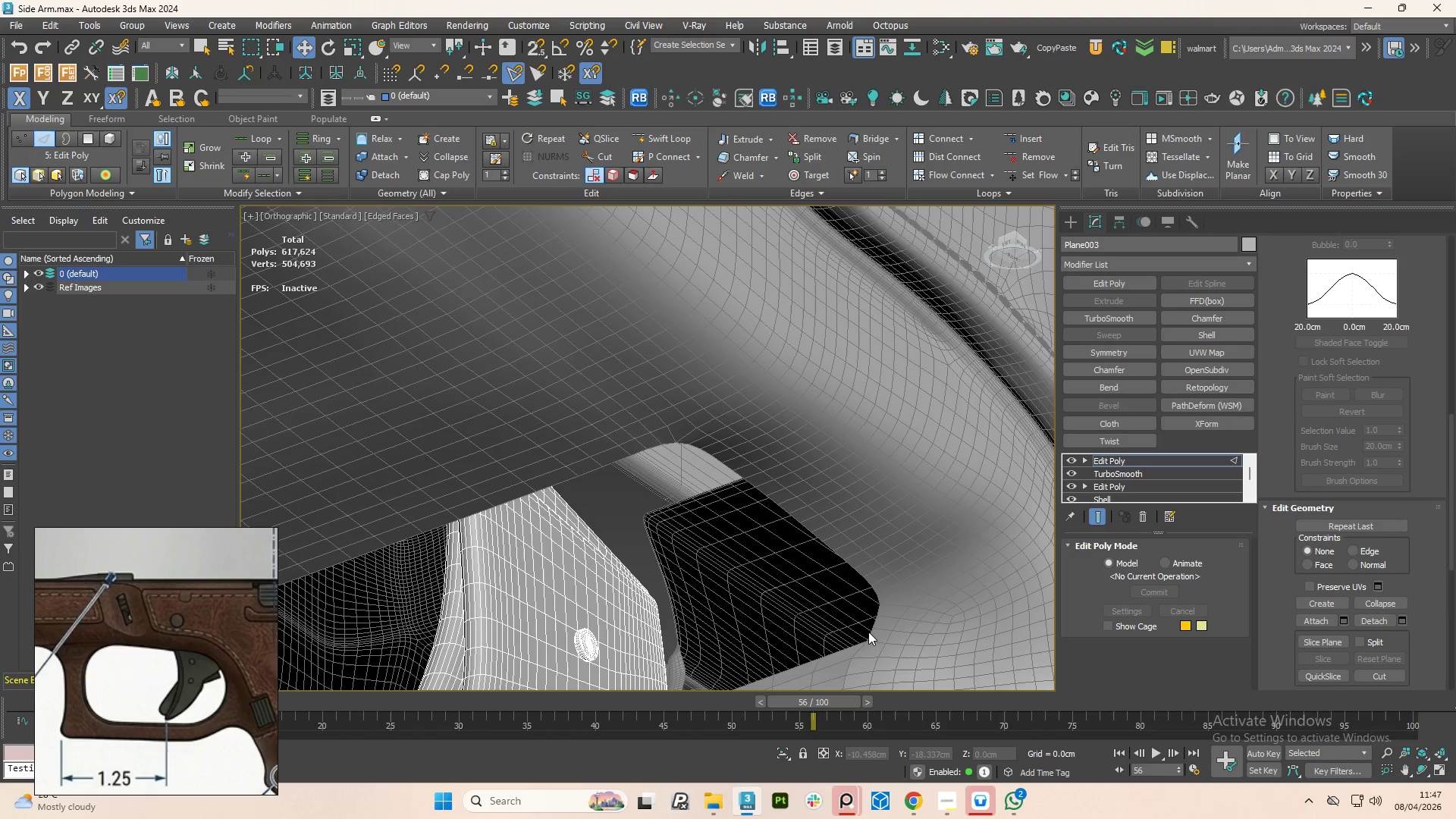 
key(2)
 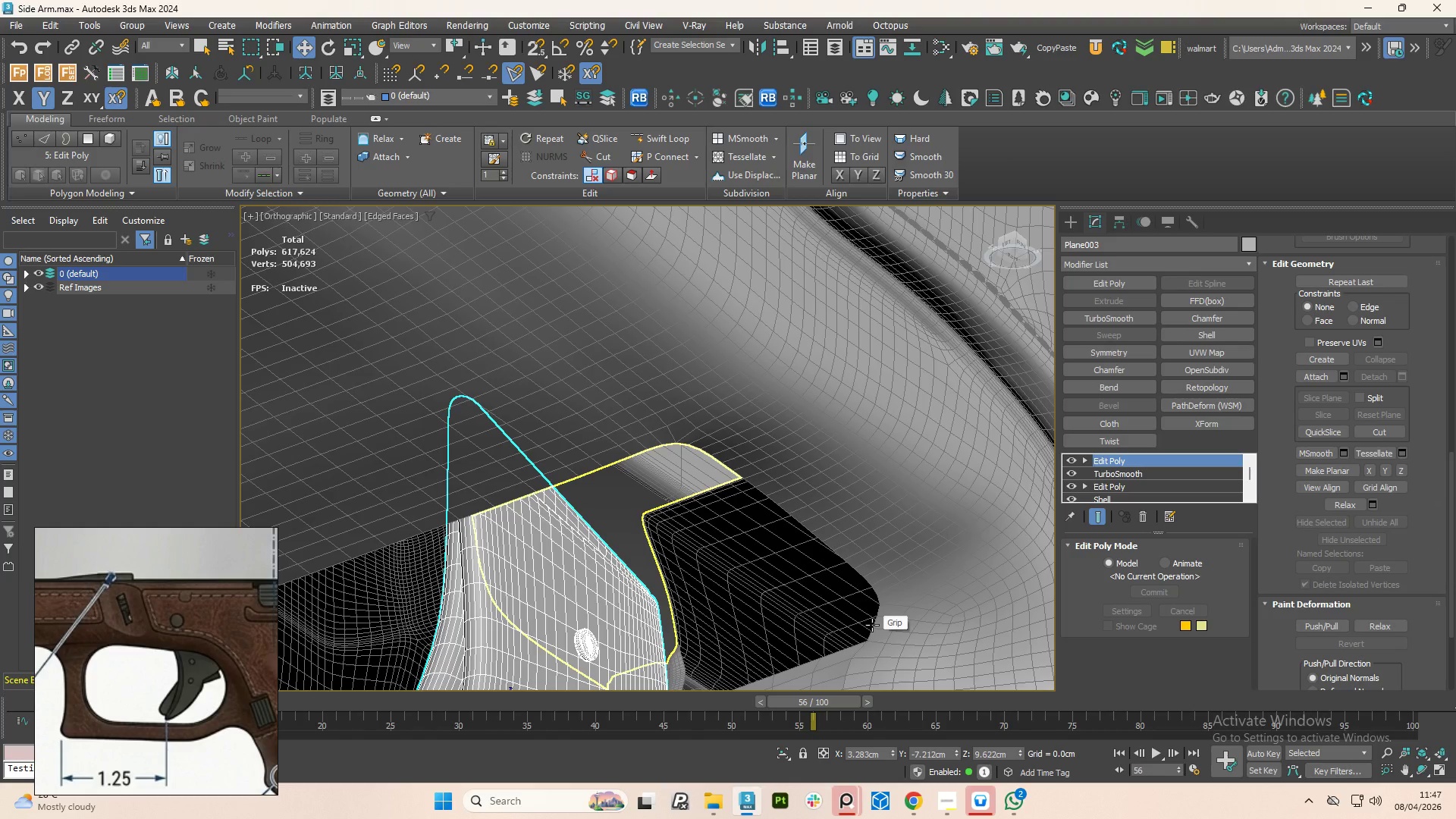 
hold_key(key=AltLeft, duration=1.5)
 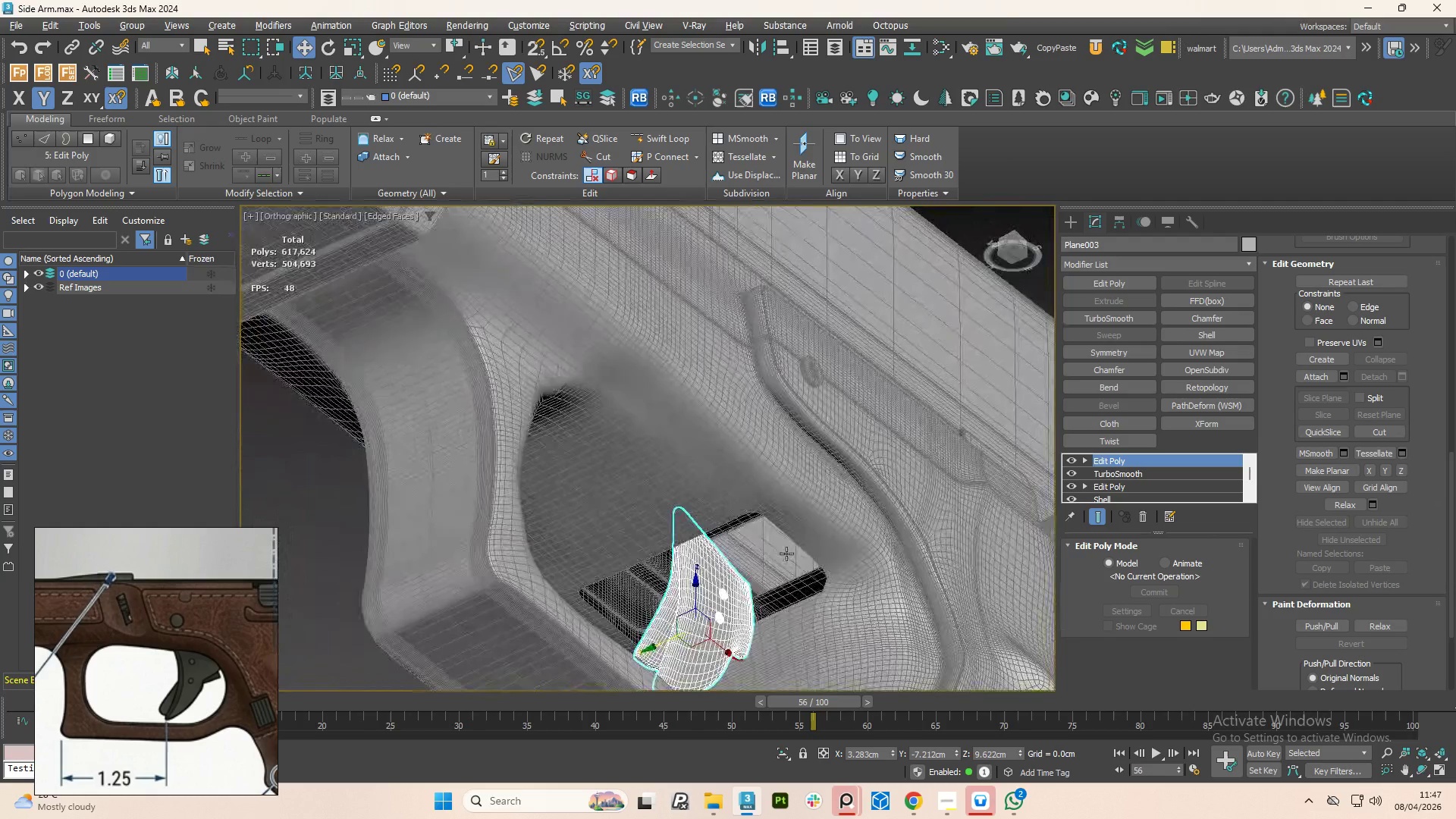 
scroll: coordinate [794, 551], scroll_direction: down, amount: 3.0
 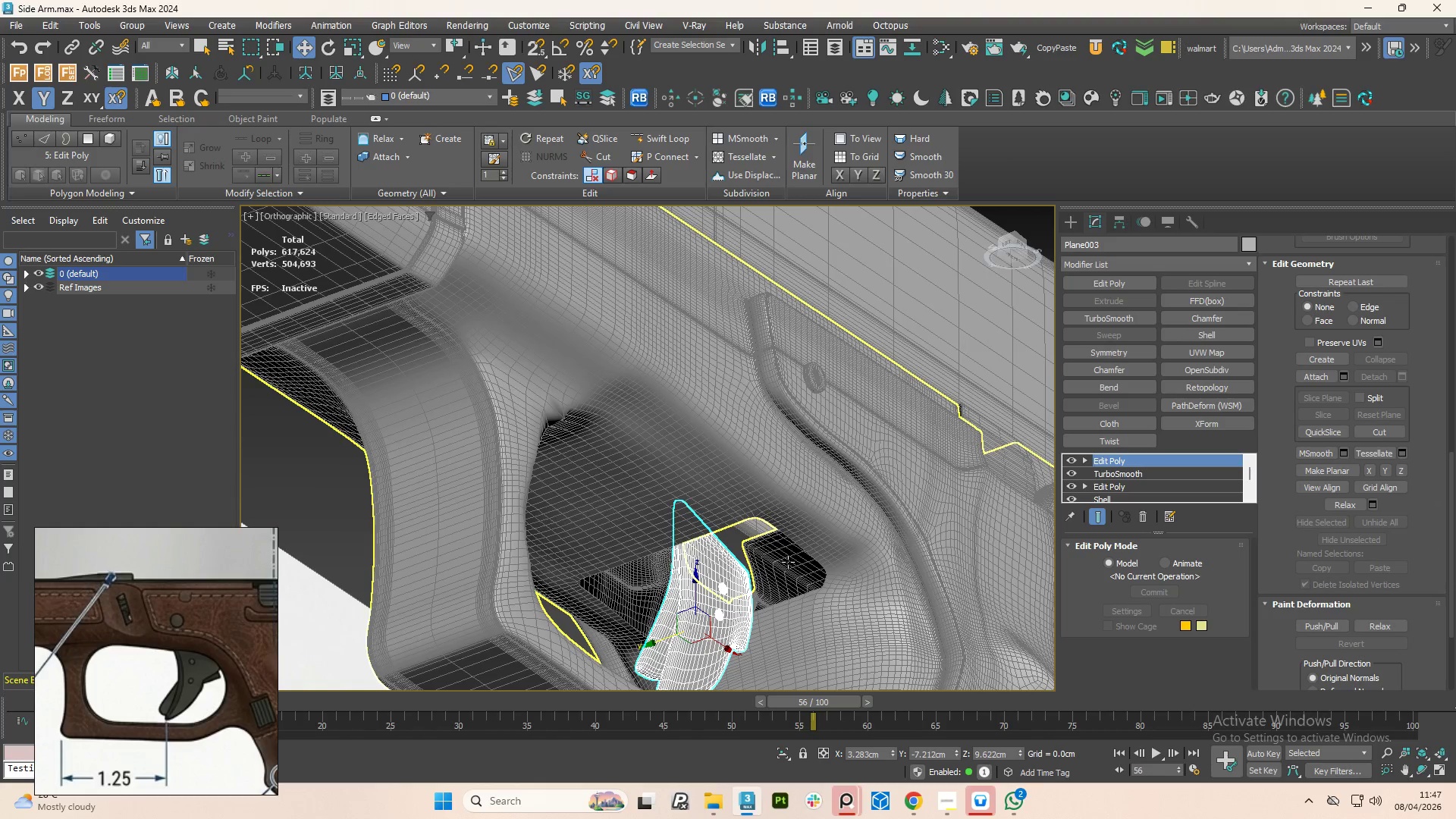 
hold_key(key=AltLeft, duration=1.51)
 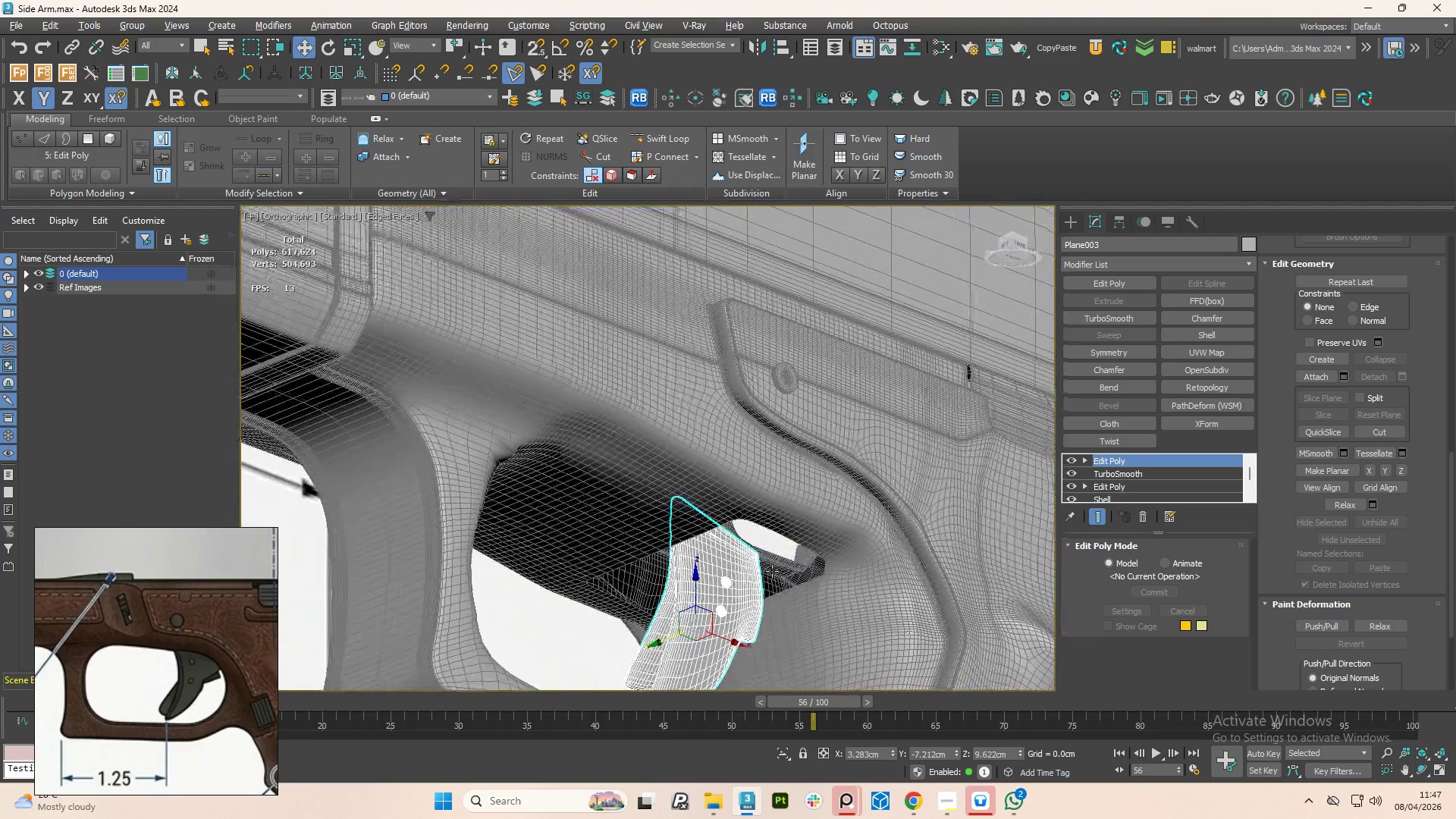 
hold_key(key=AltLeft, duration=1.5)
 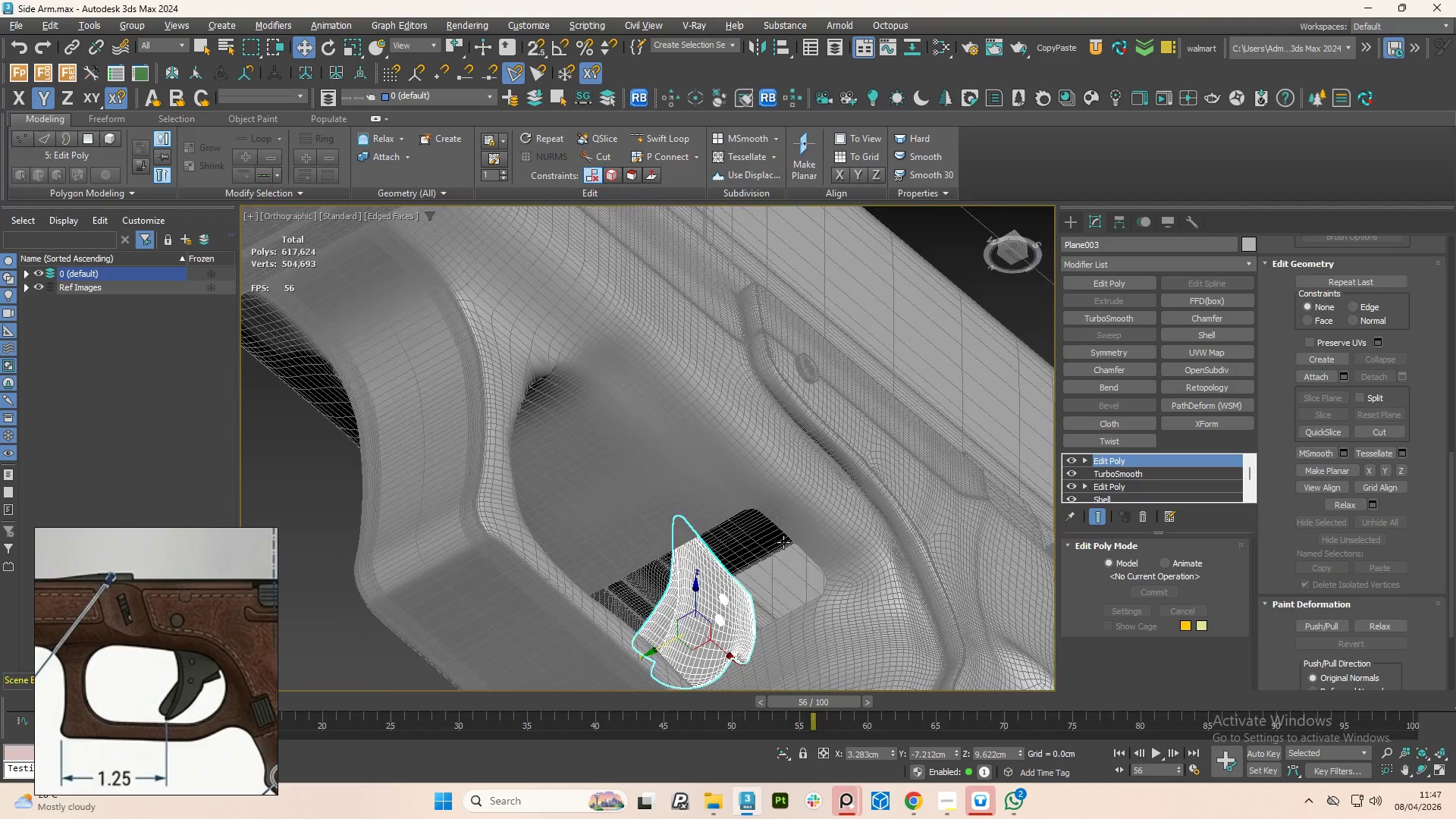 
hold_key(key=AltLeft, duration=1.5)
 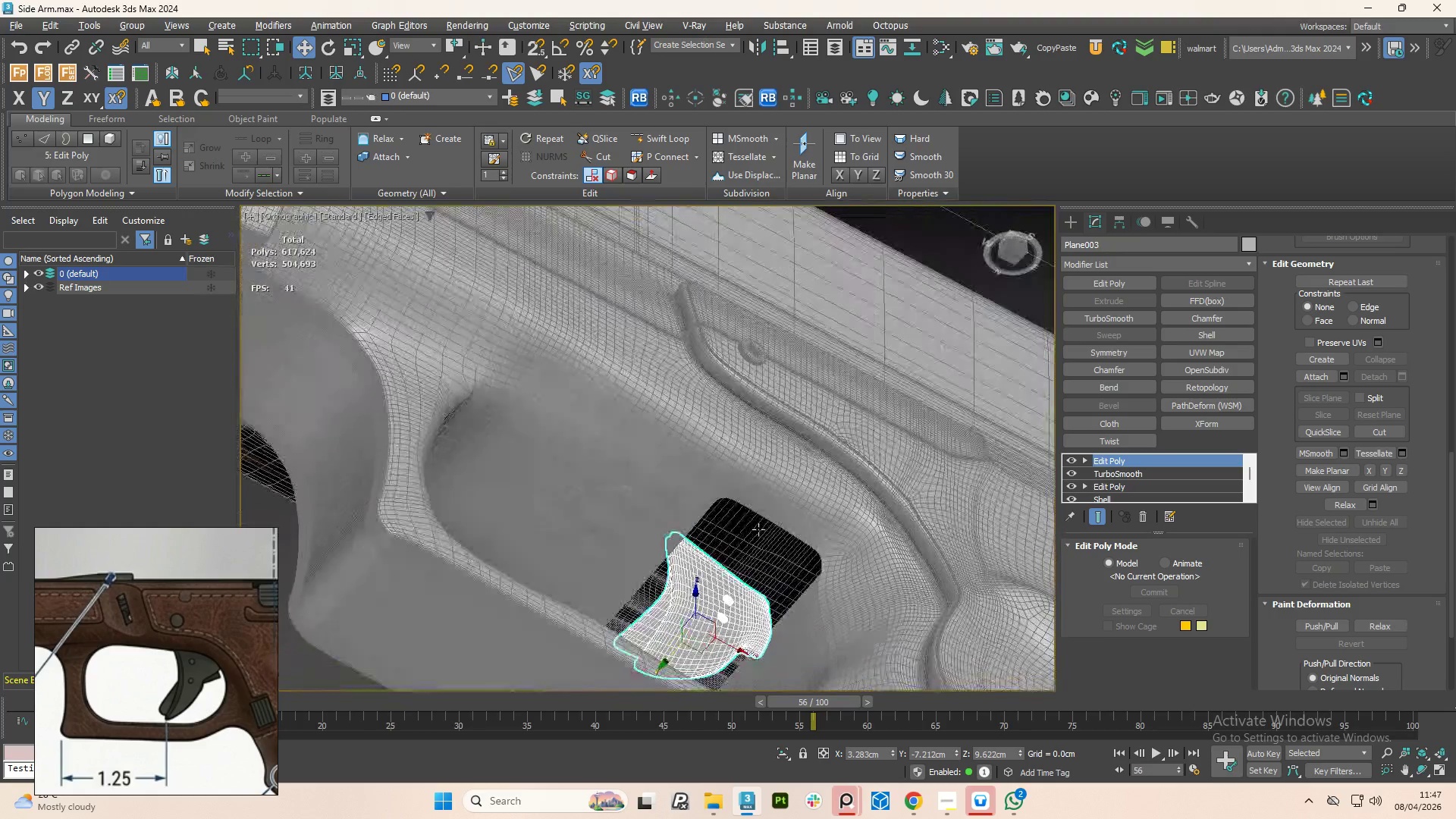 
hold_key(key=AltLeft, duration=0.94)
 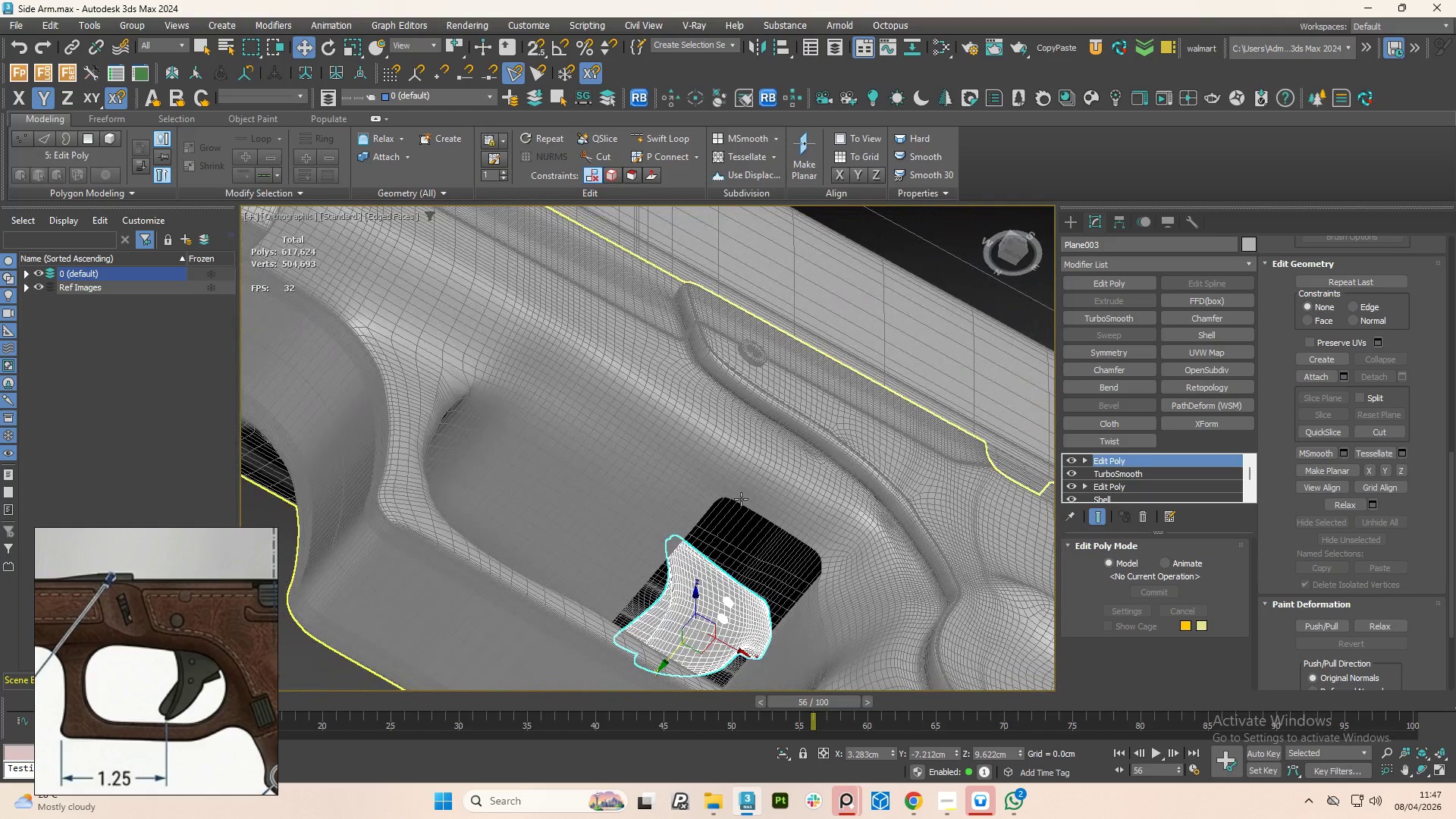 
scroll: coordinate [740, 499], scroll_direction: up, amount: 1.0
 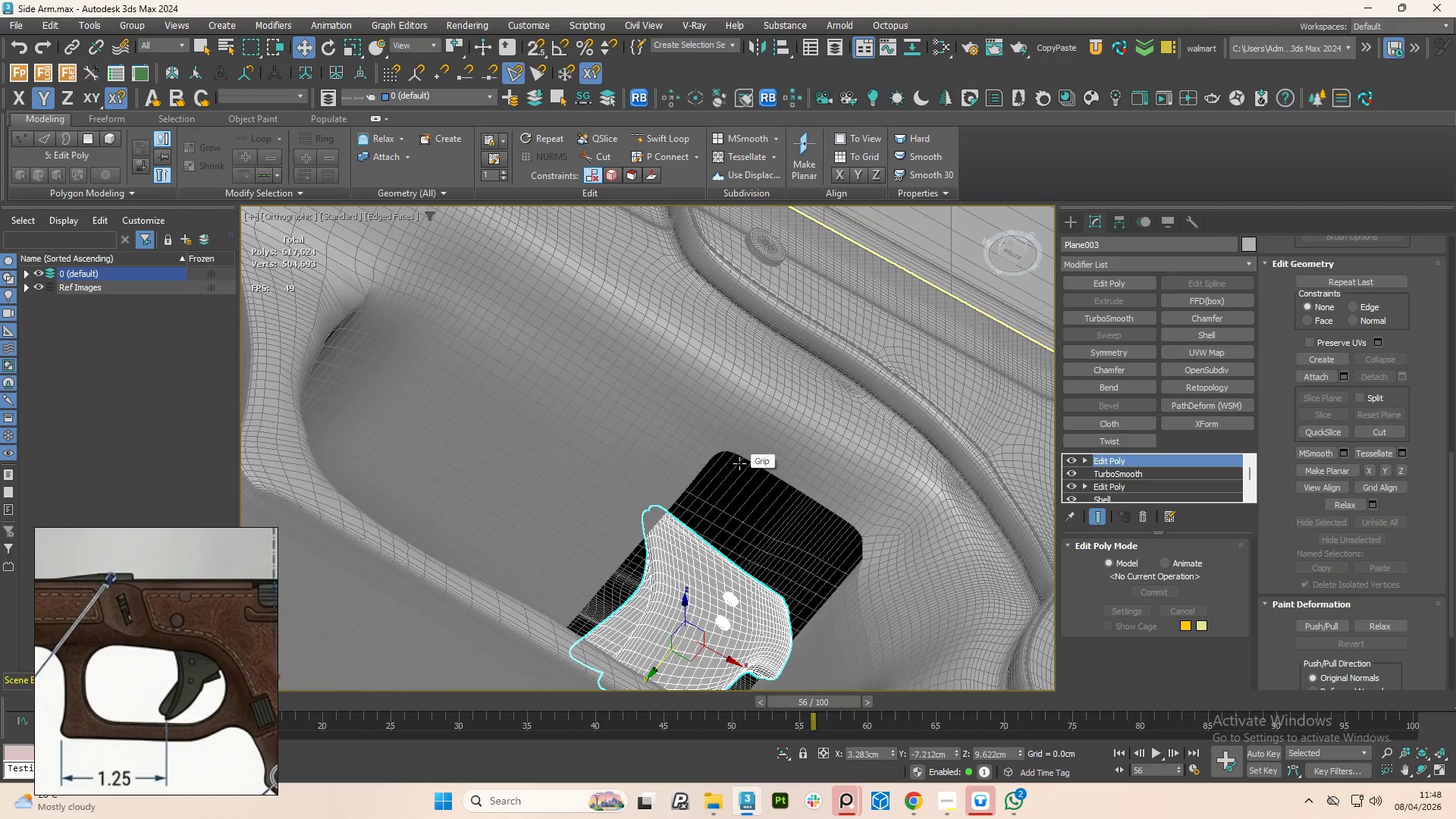 
key(3)
 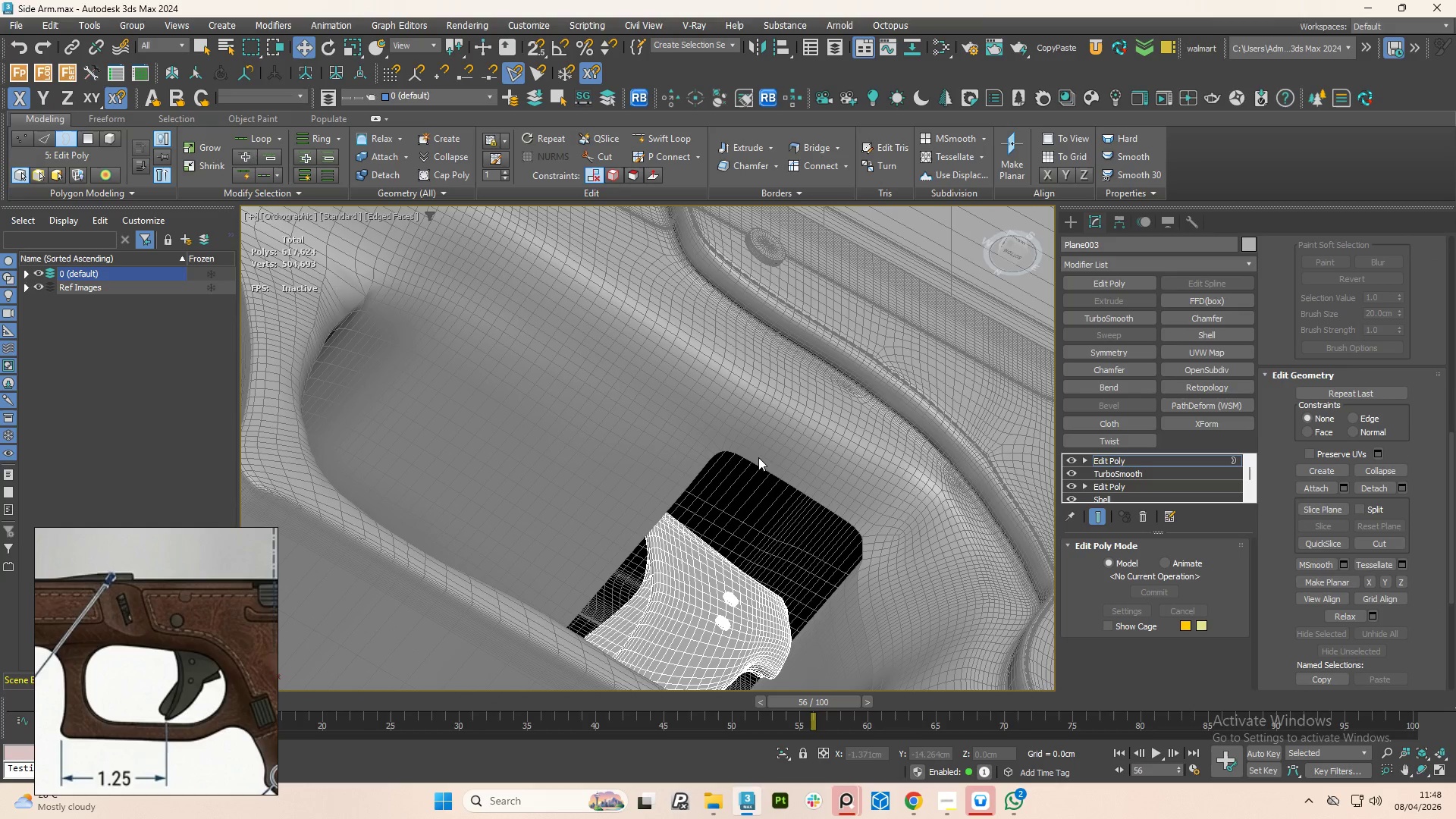 
left_click([763, 463])
 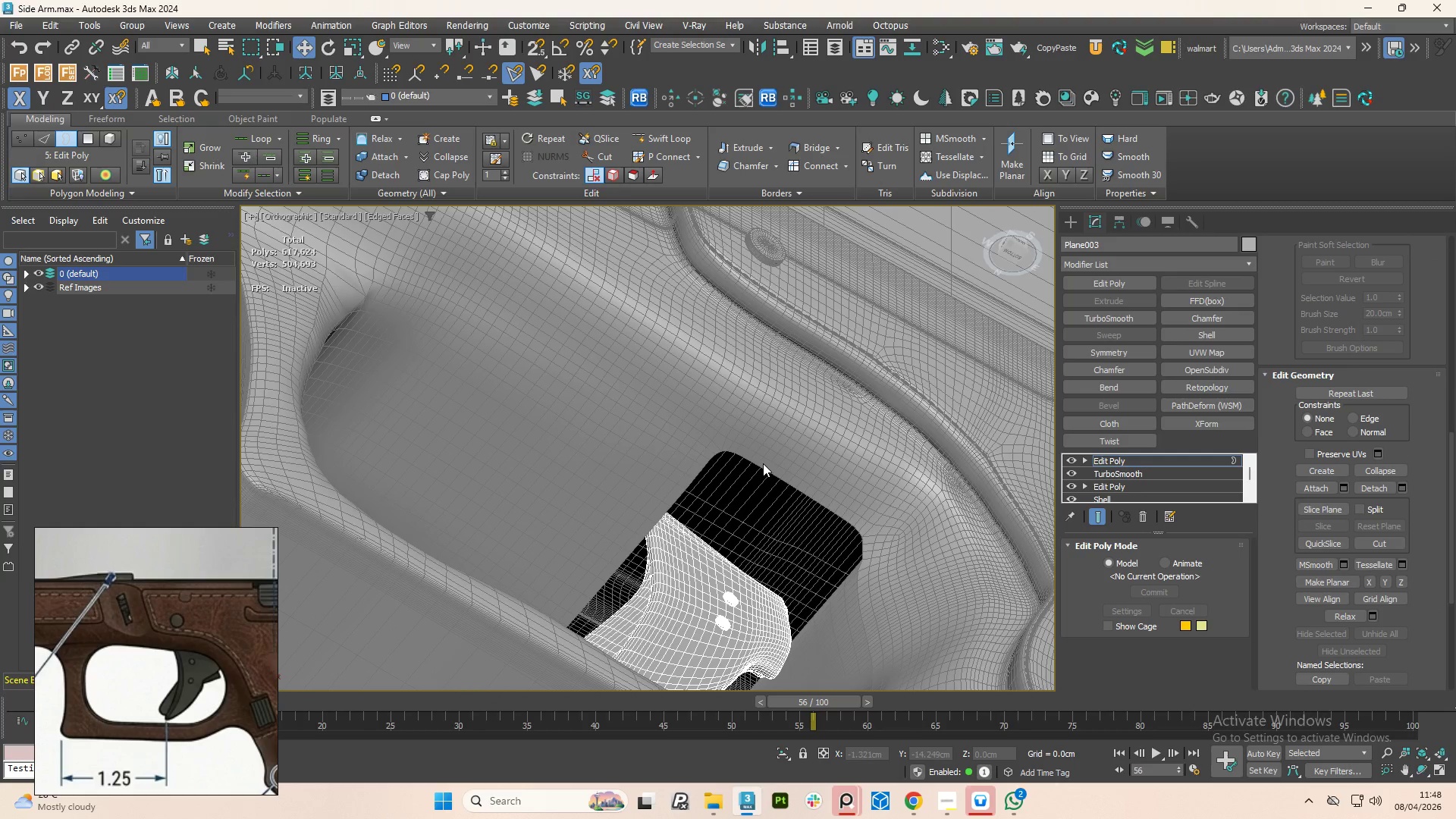 
type(11)
 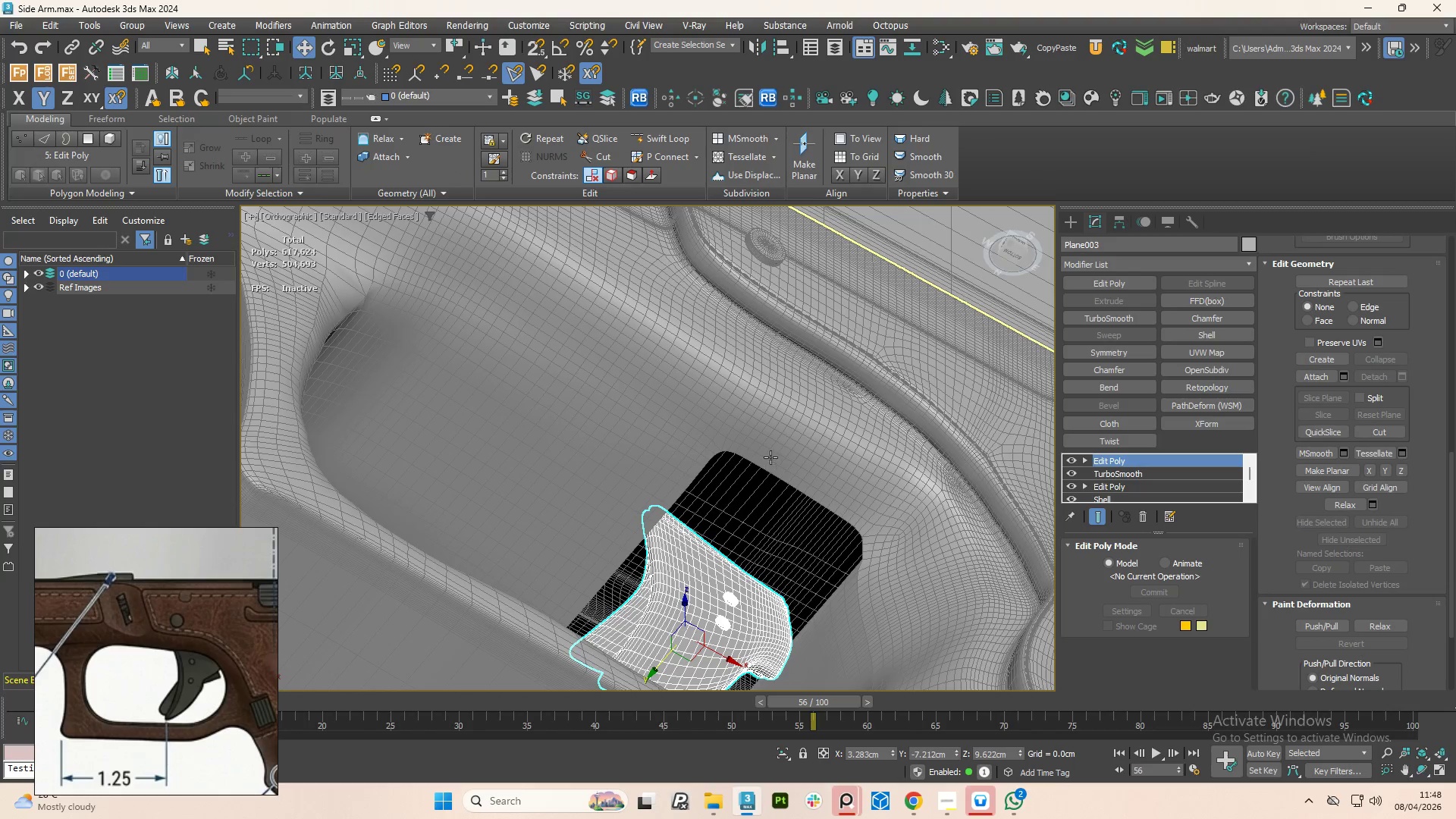 
left_click([770, 457])
 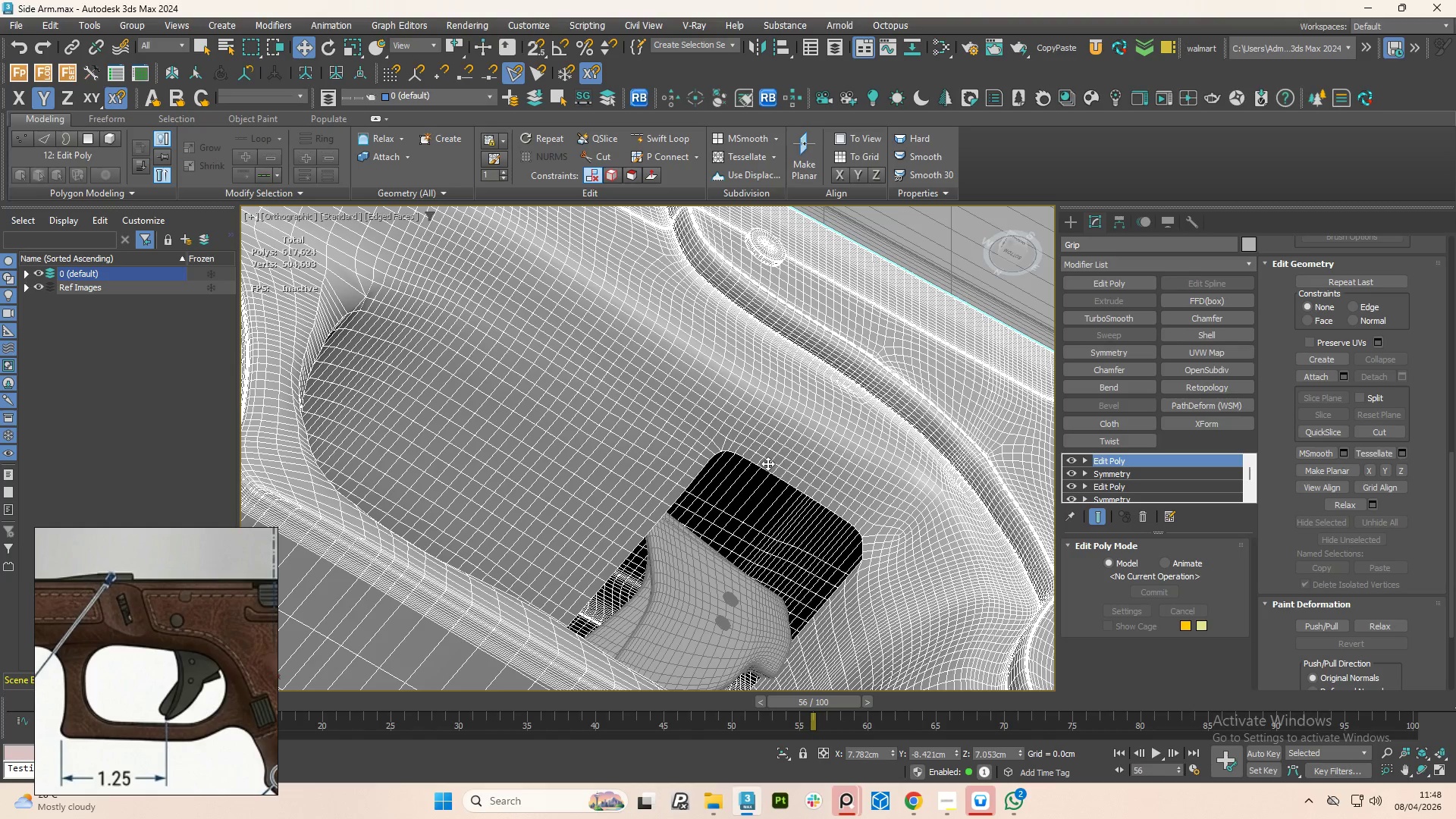 
key(3)
 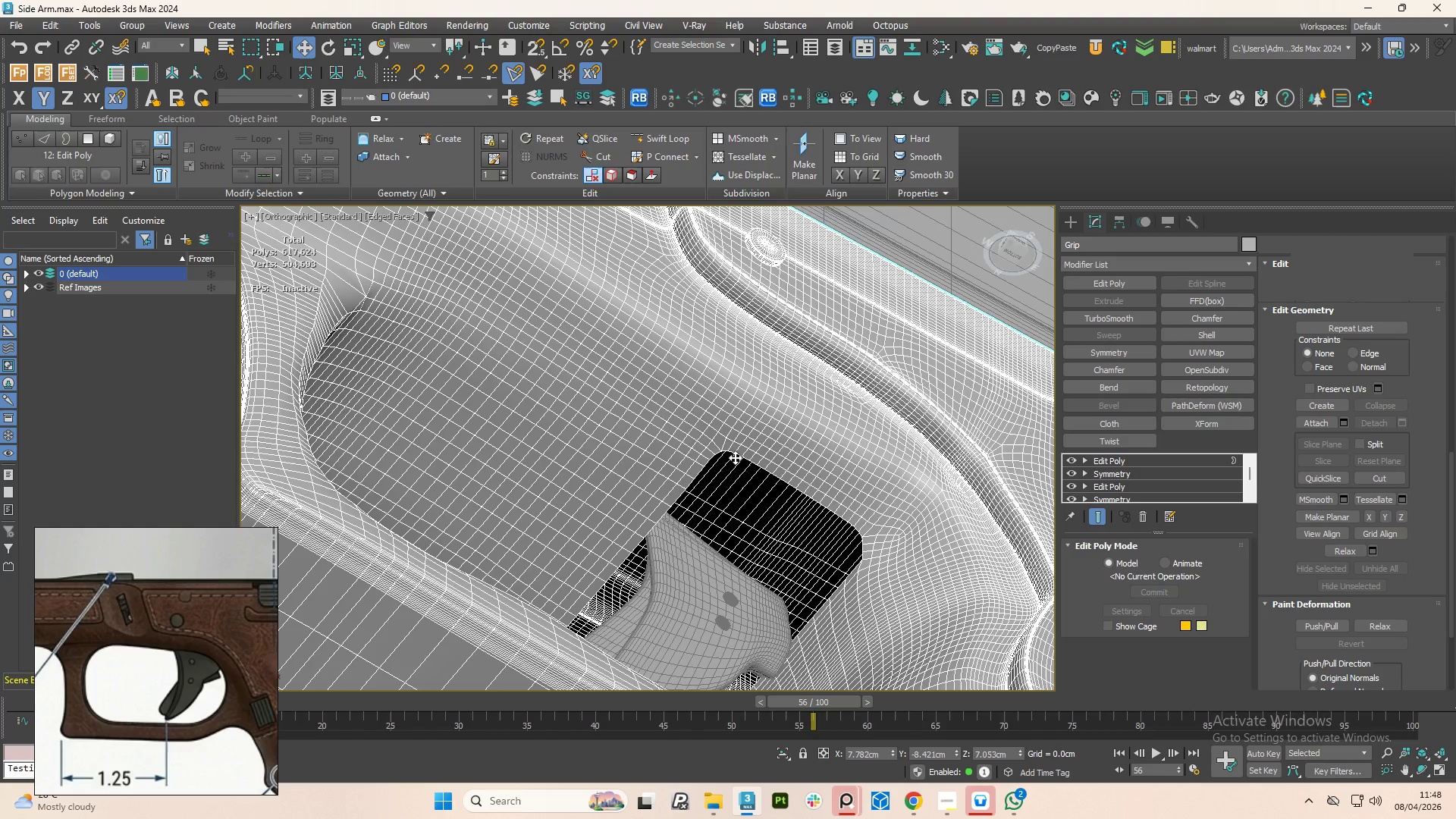 
left_click([742, 458])
 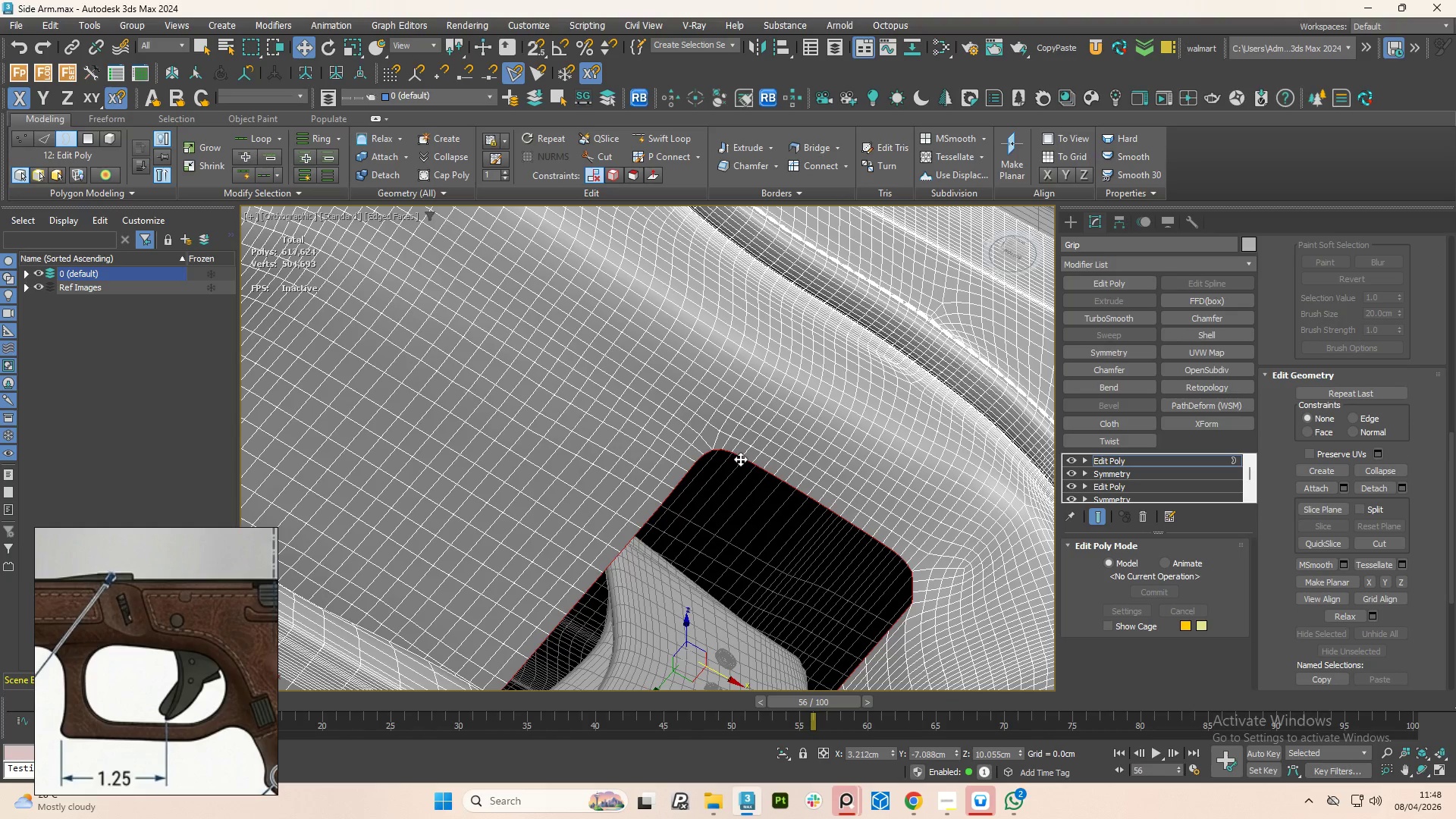 
scroll: coordinate [739, 455], scroll_direction: up, amount: 1.0
 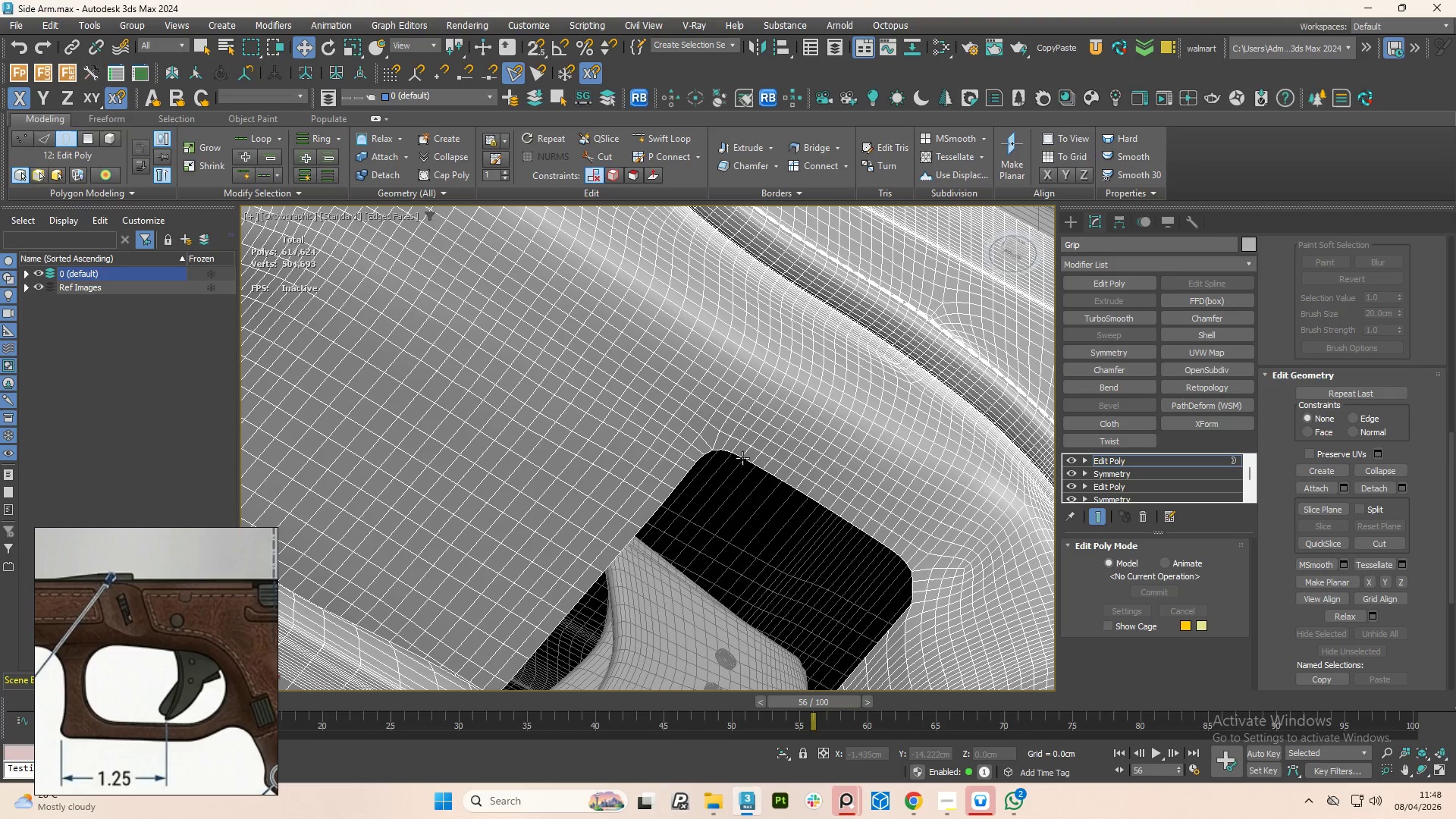 
scroll: coordinate [741, 430], scroll_direction: down, amount: 4.0
 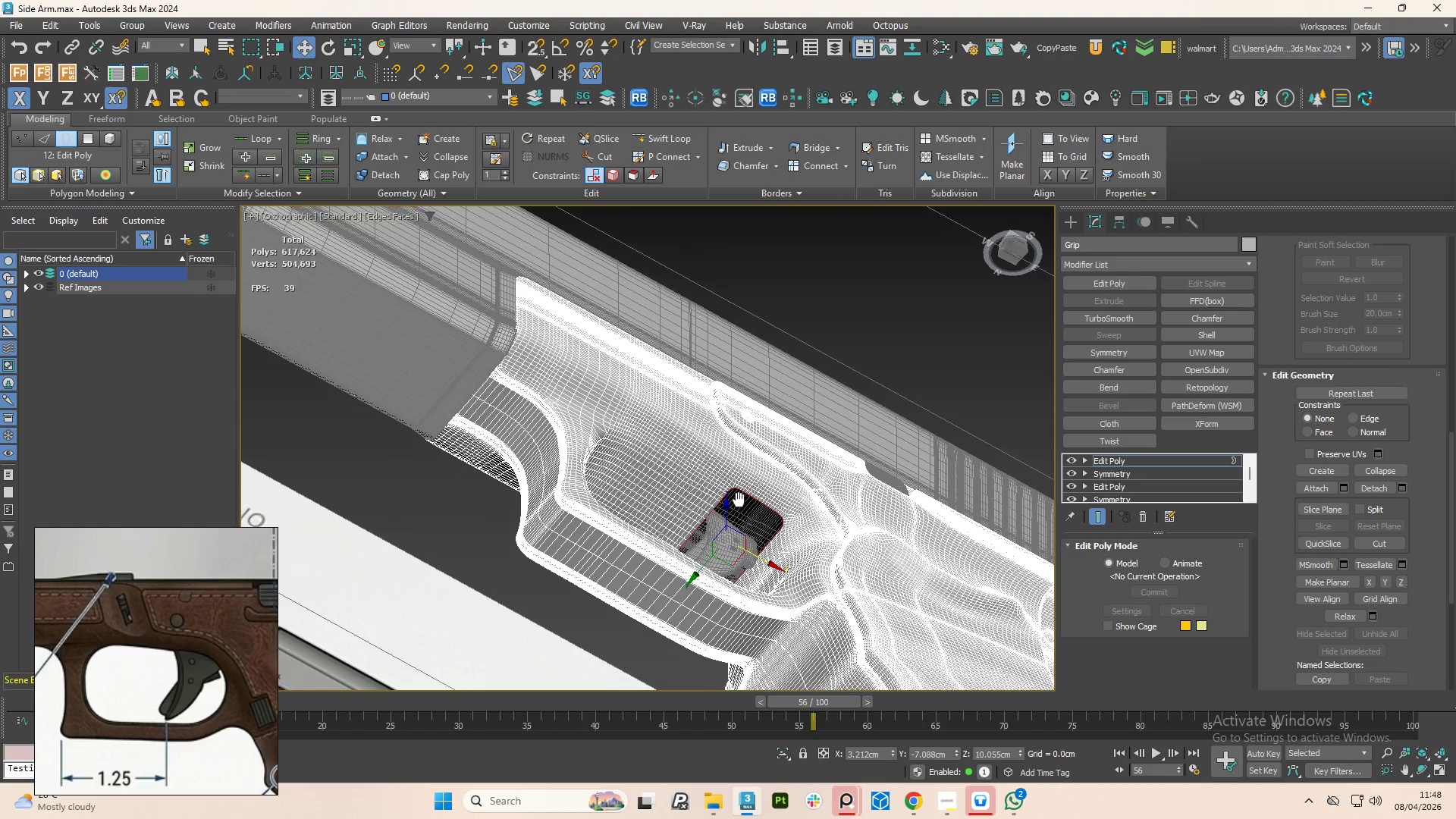 
hold_key(key=AltLeft, duration=1.5)
 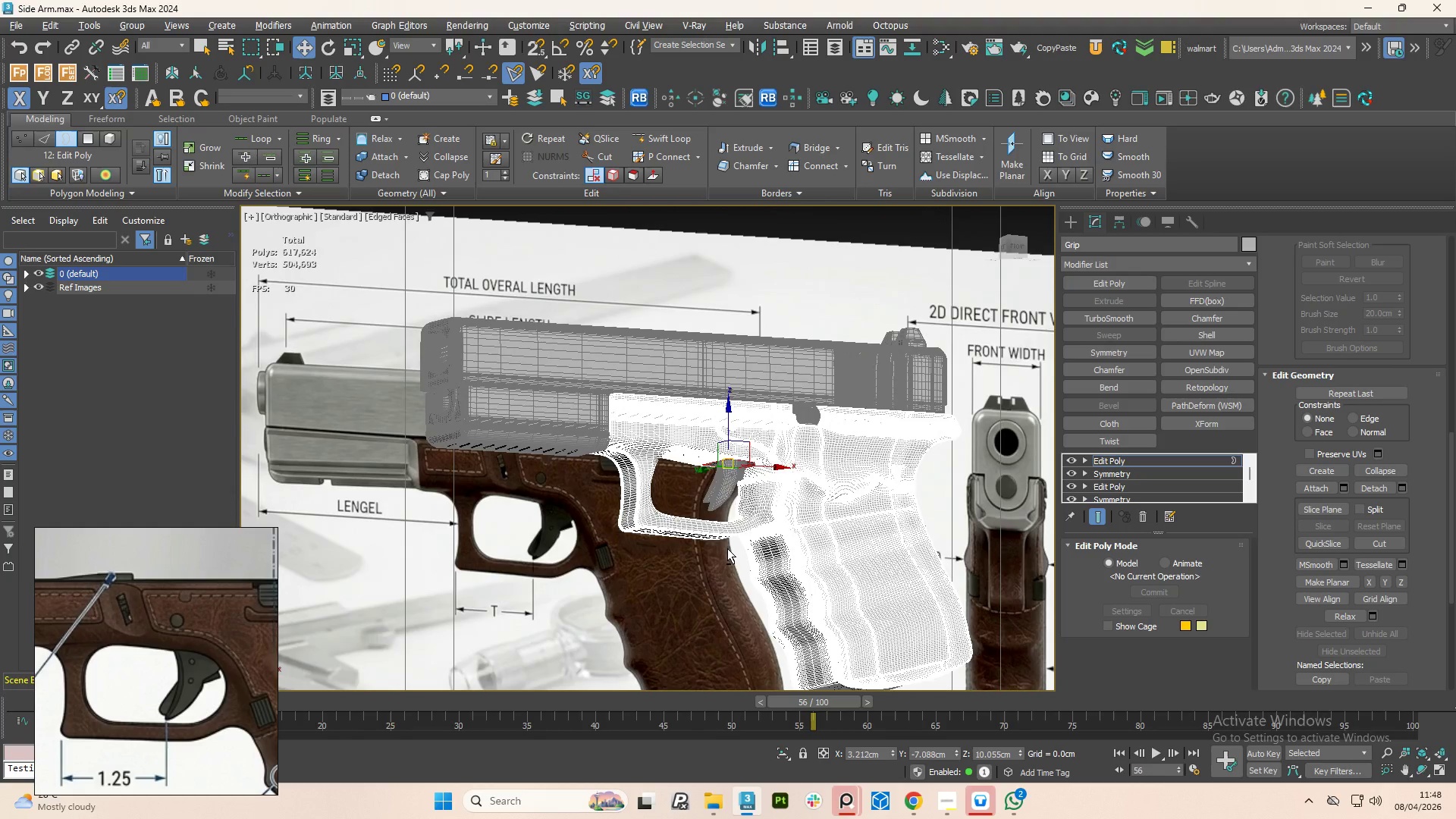 
scroll: coordinate [739, 459], scroll_direction: down, amount: 2.0
 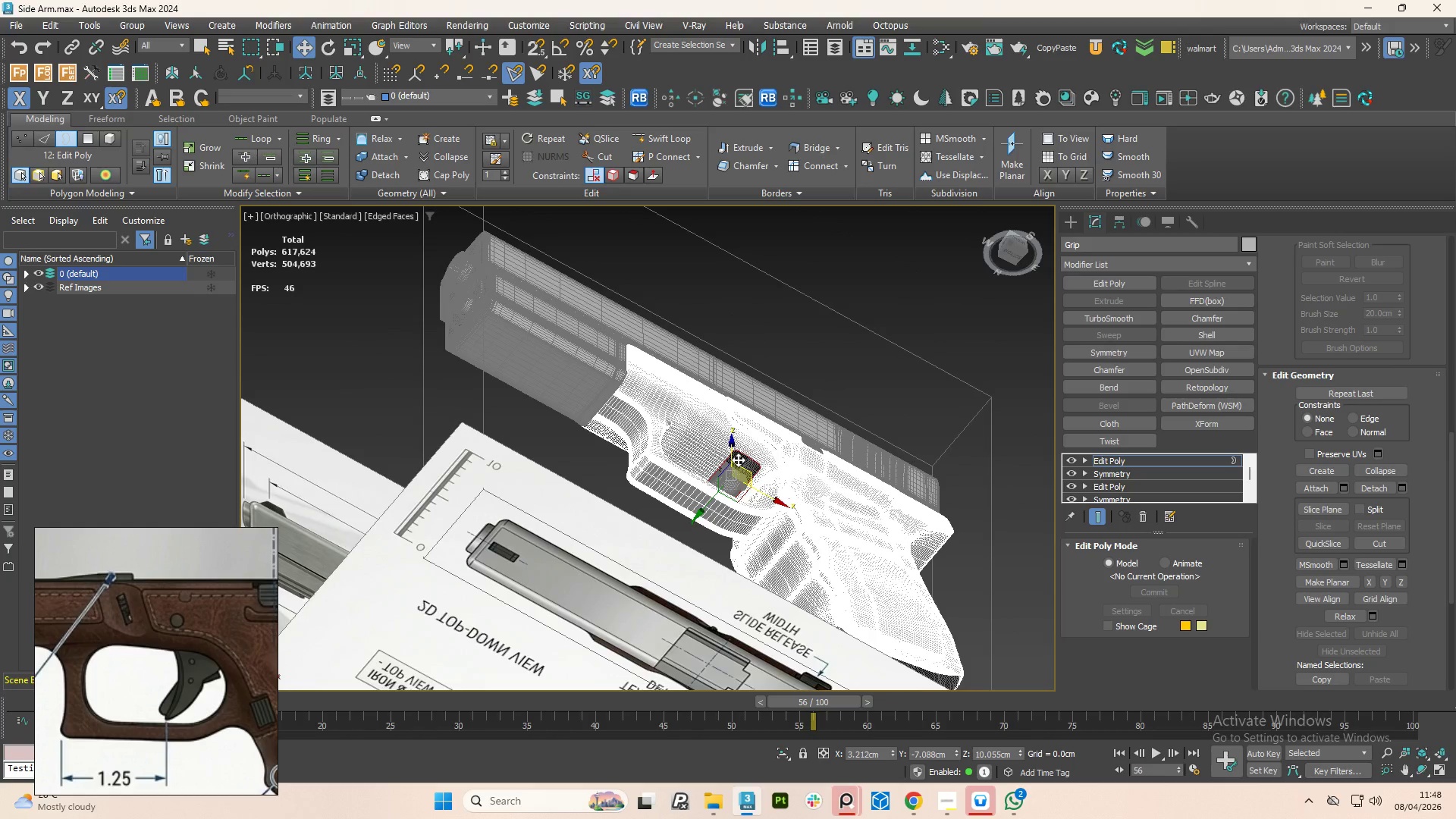 
key(Alt+AltLeft)
 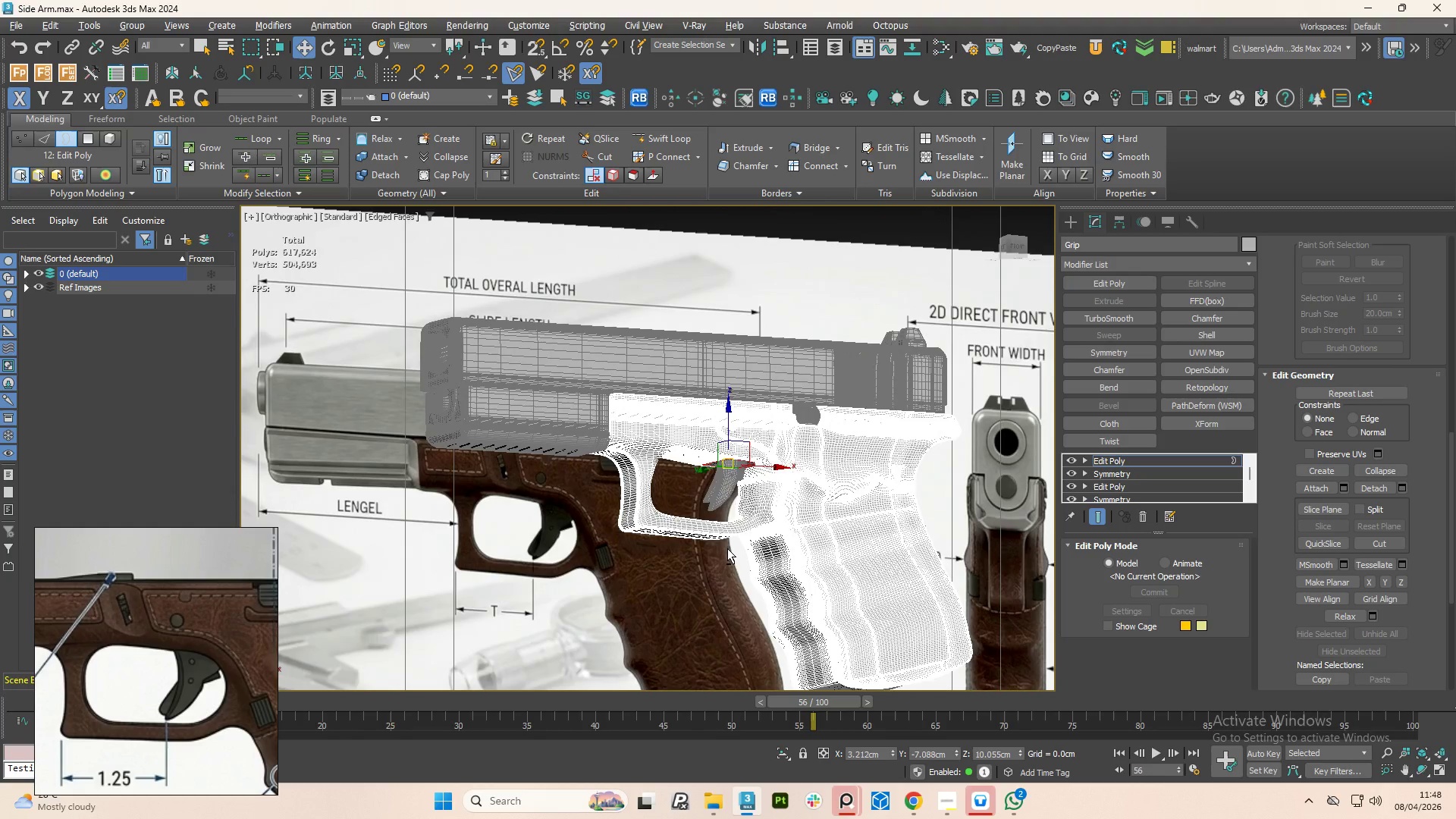 
key(Alt+AltLeft)
 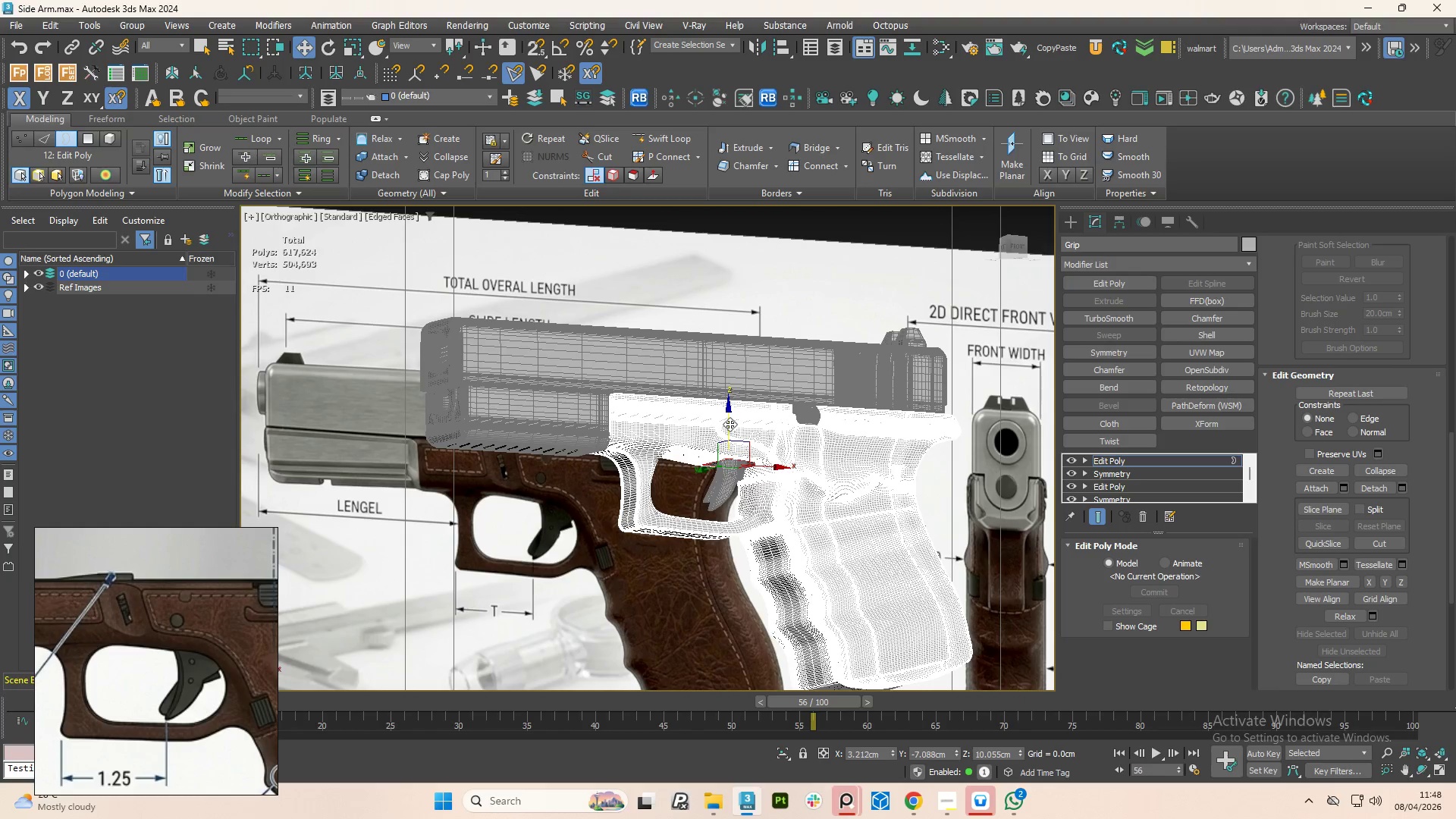 
hold_key(key=ShiftLeft, duration=1.03)
left_click_drag(start_coordinate=[730, 424], to_coordinate=[723, 406])
 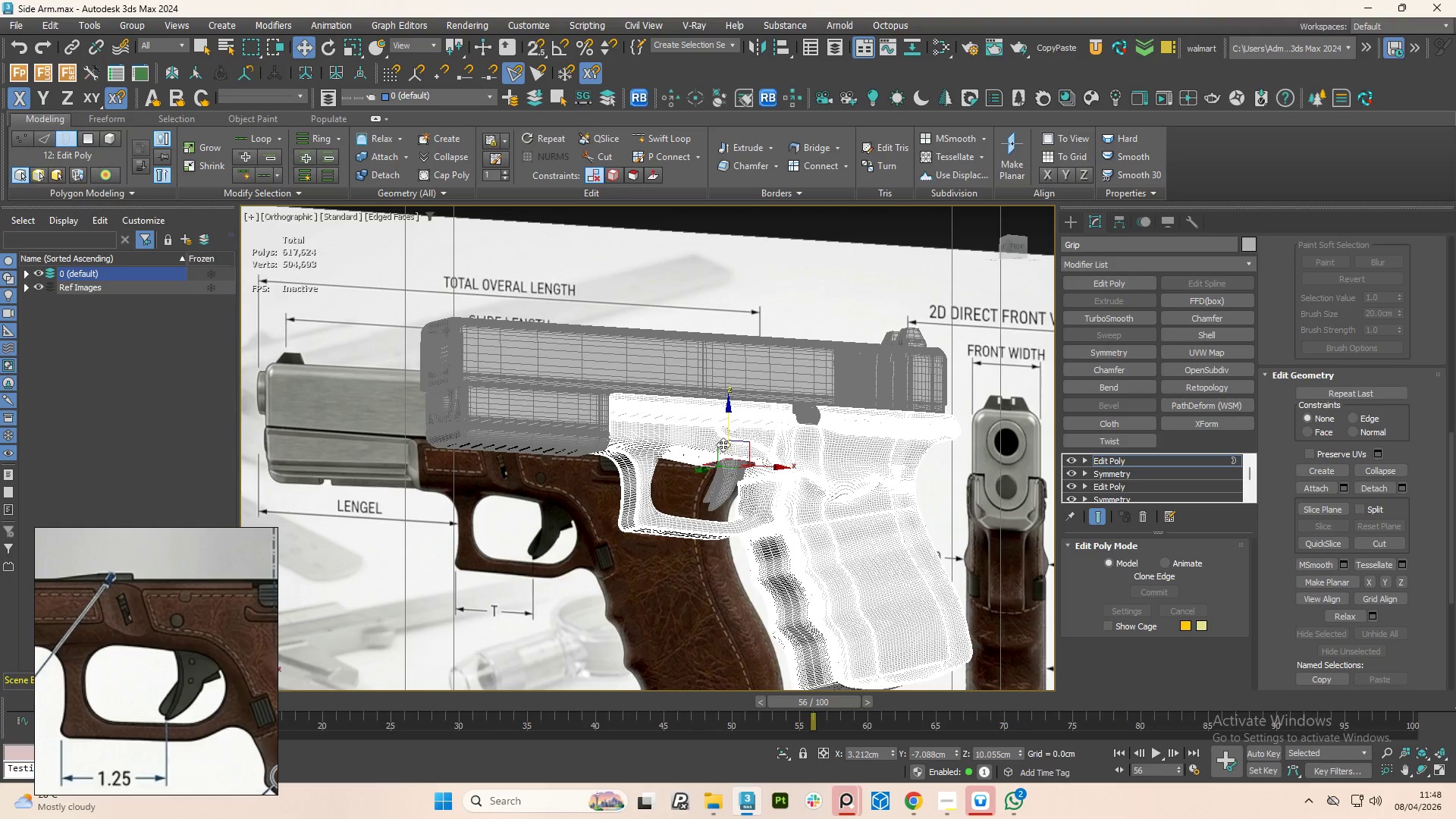 
hold_key(key=AltLeft, duration=0.78)
 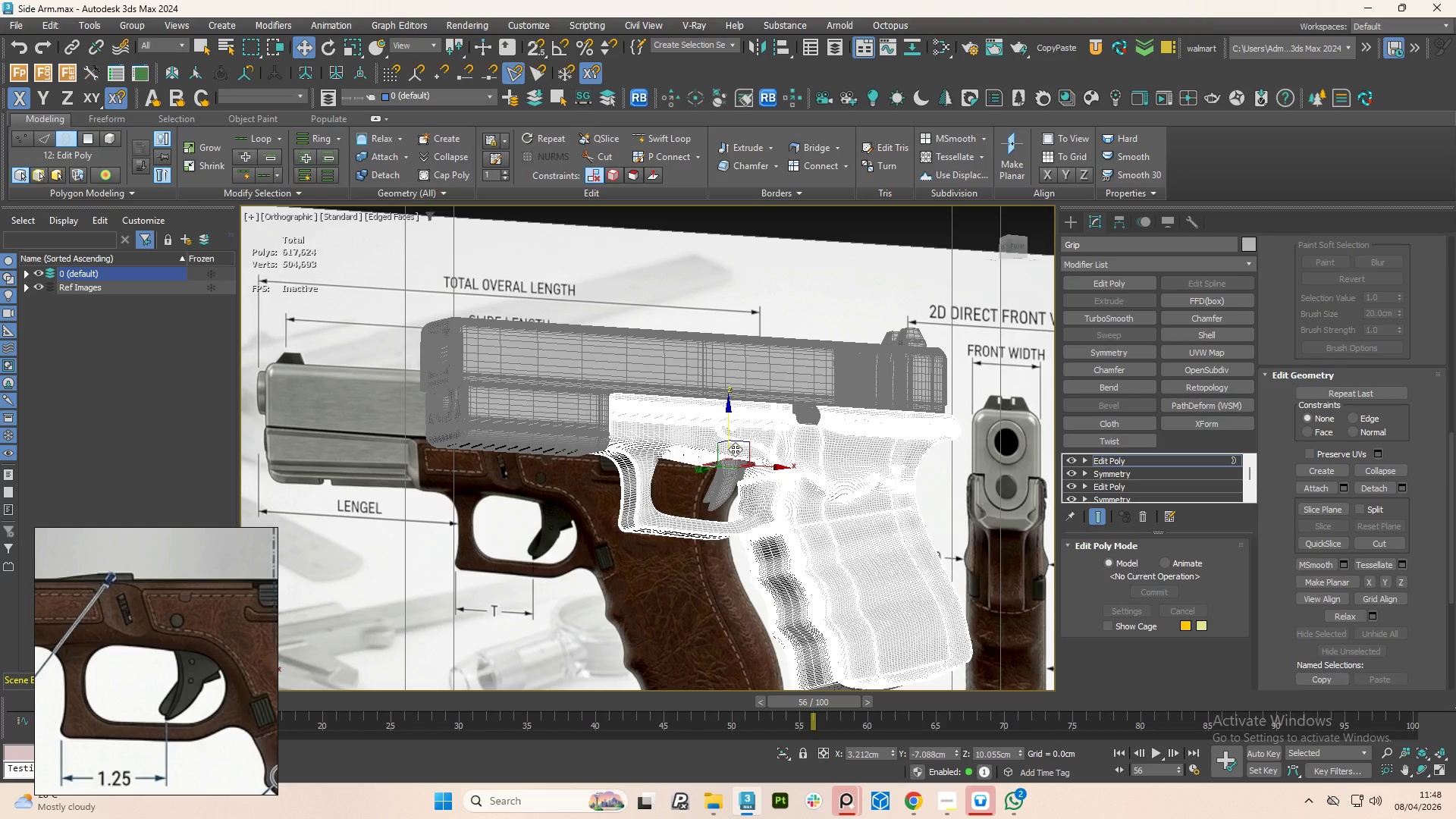 
scroll: coordinate [722, 457], scroll_direction: down, amount: 6.0
 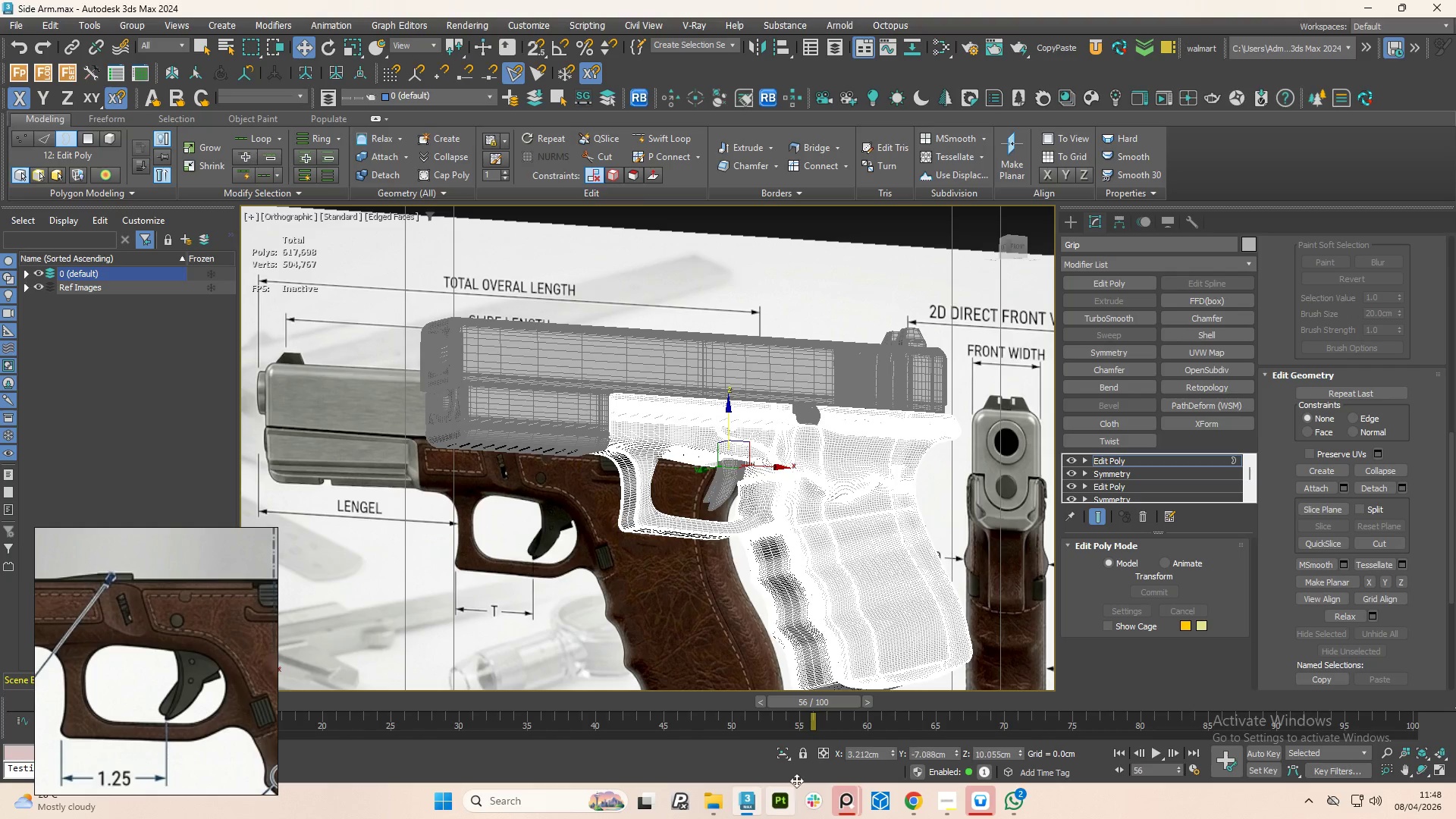 
left_click([786, 755])
 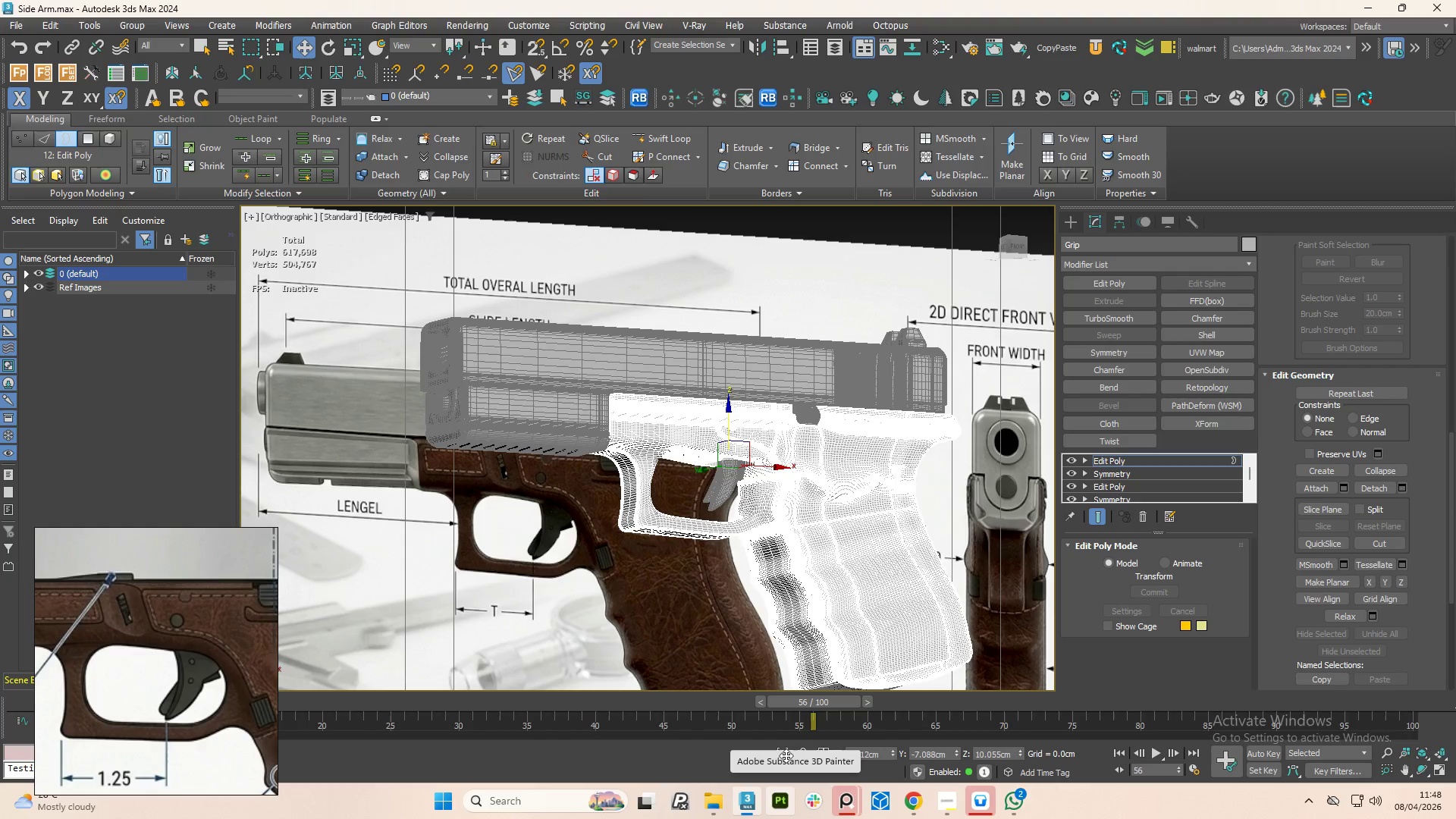 
mouse_move([809, 783])
 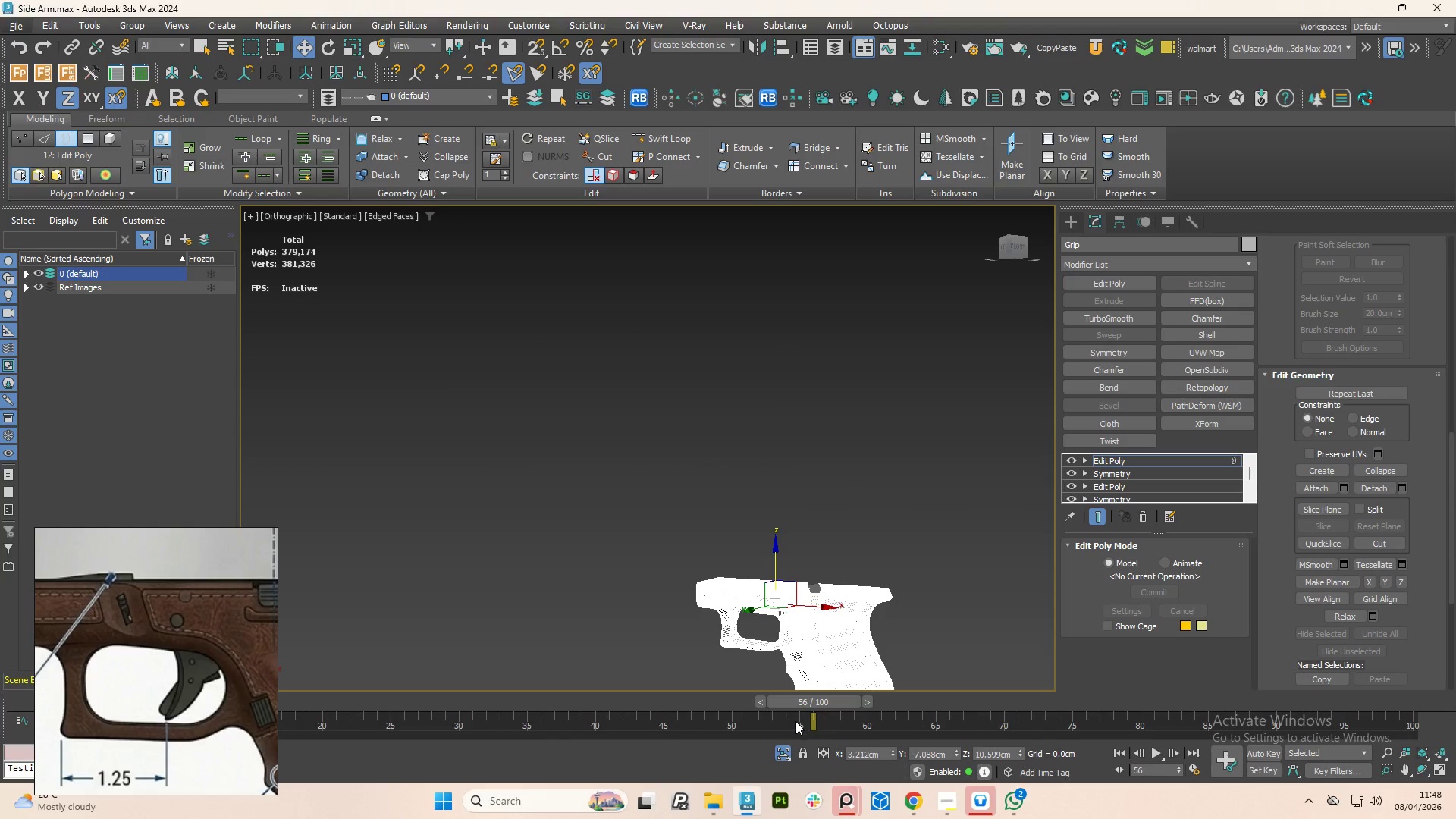 
scroll: coordinate [795, 599], scroll_direction: up, amount: 3.0
 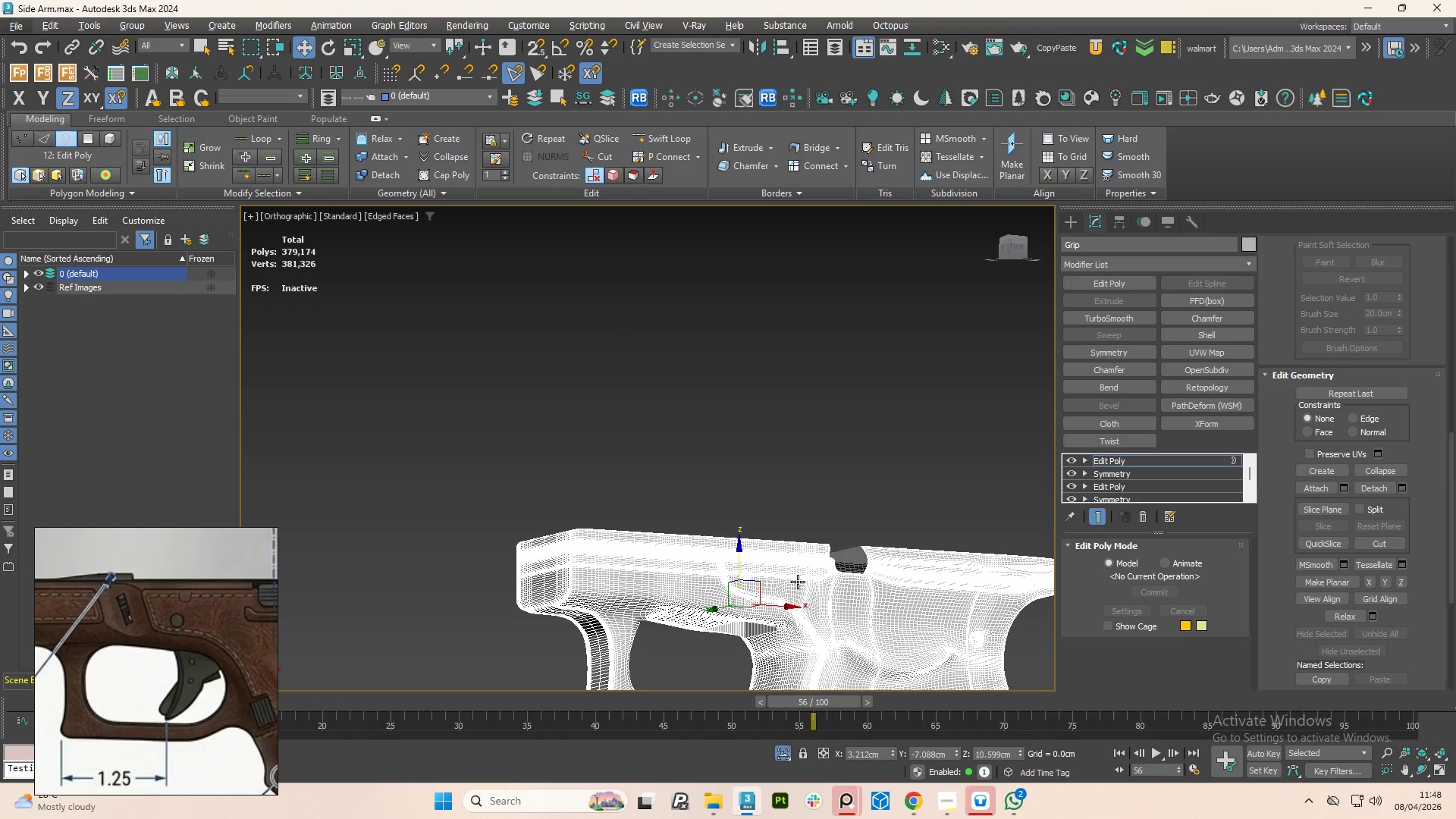 
key(F4)
 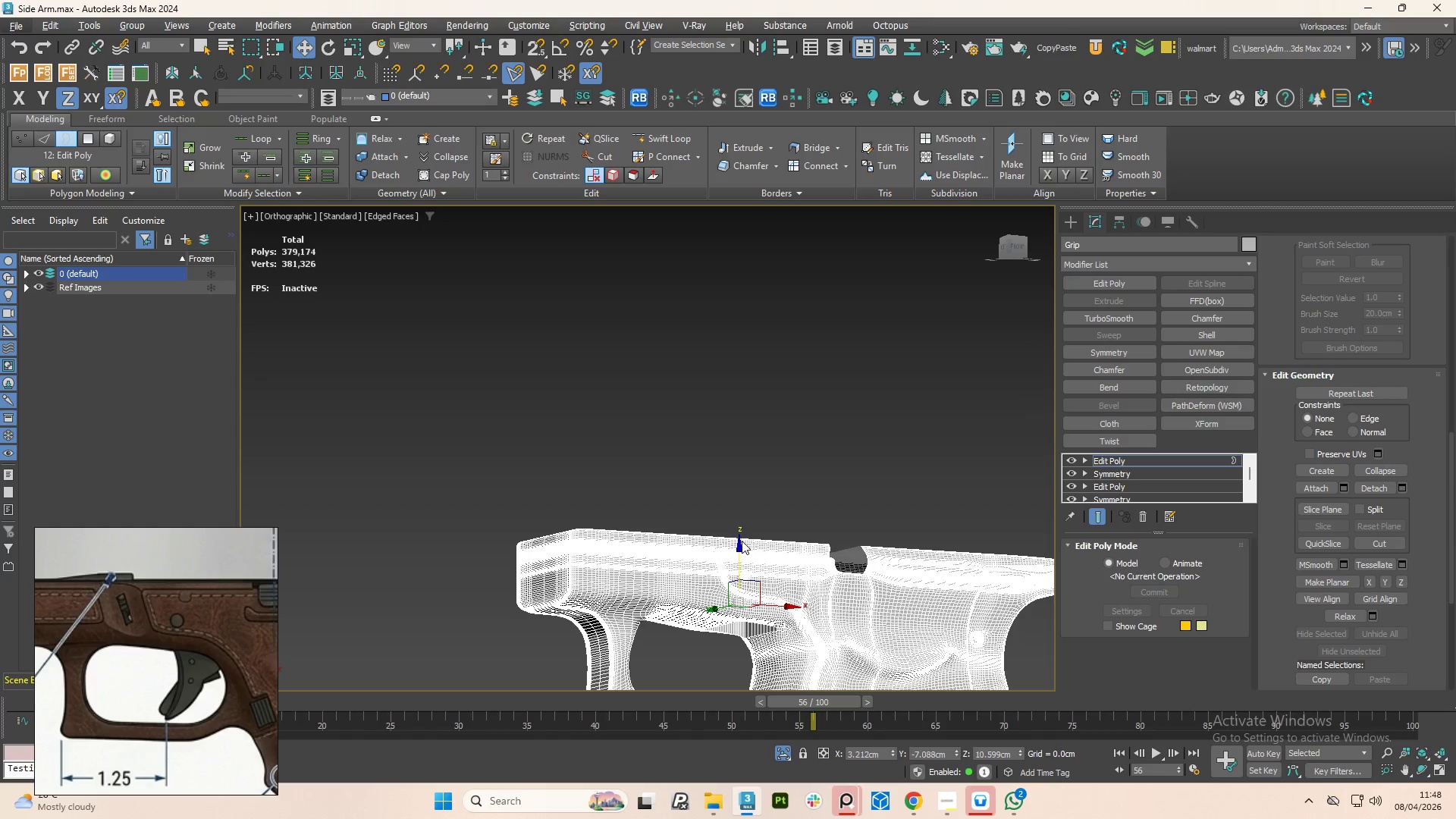 
wait(8.97)
 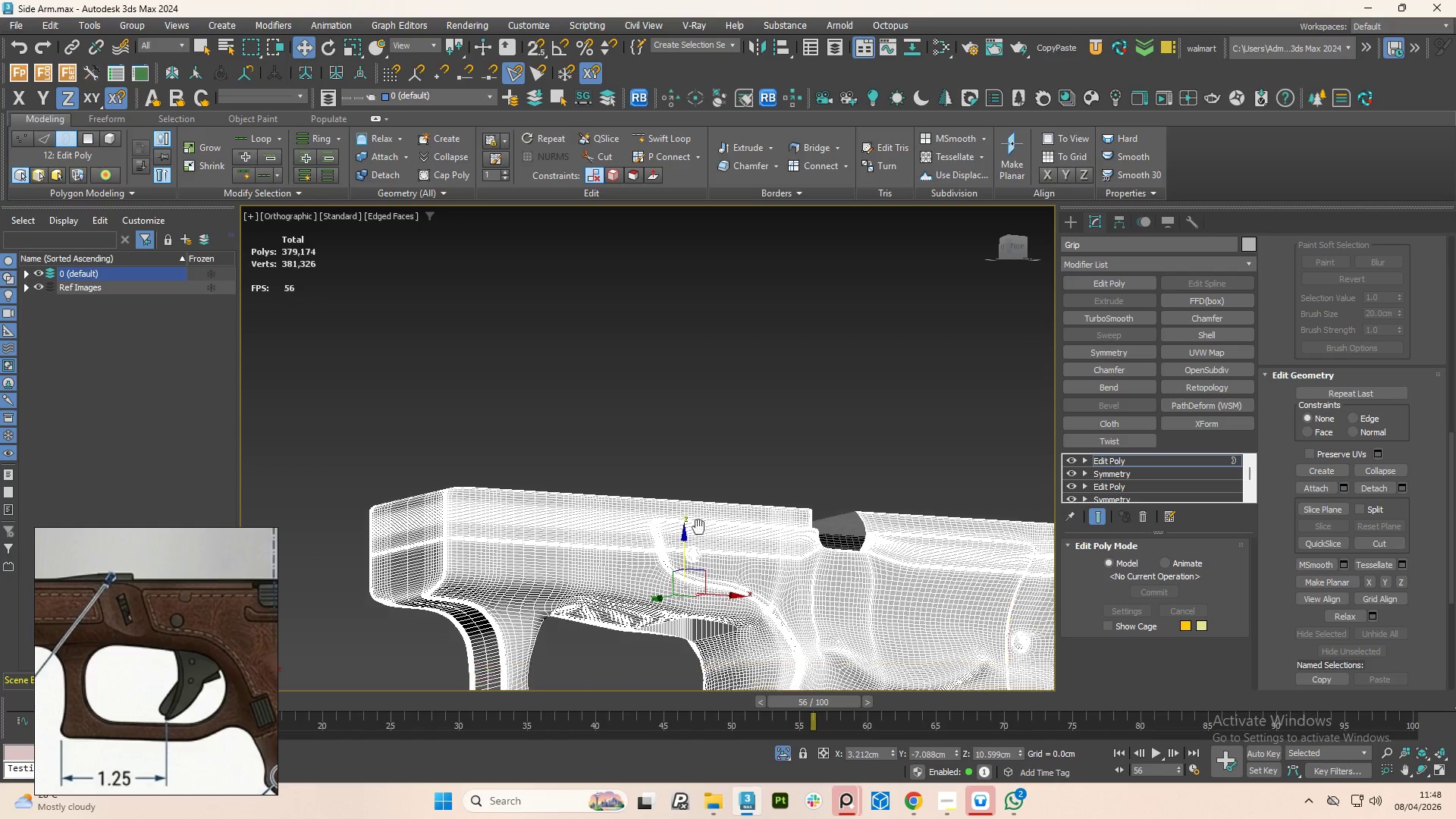 
key(F4)
 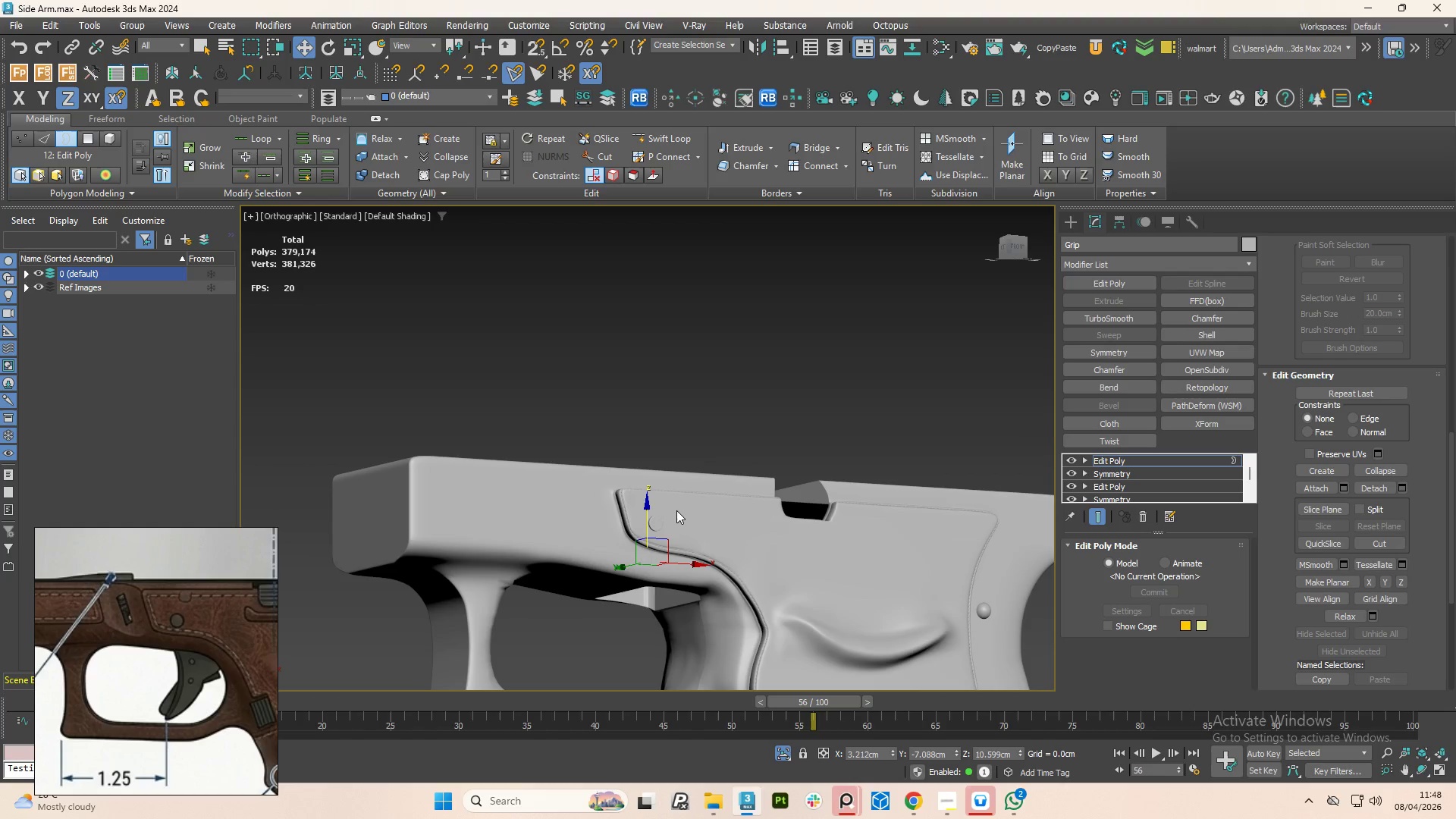 
scroll: coordinate [761, 566], scroll_direction: up, amount: 1.0
 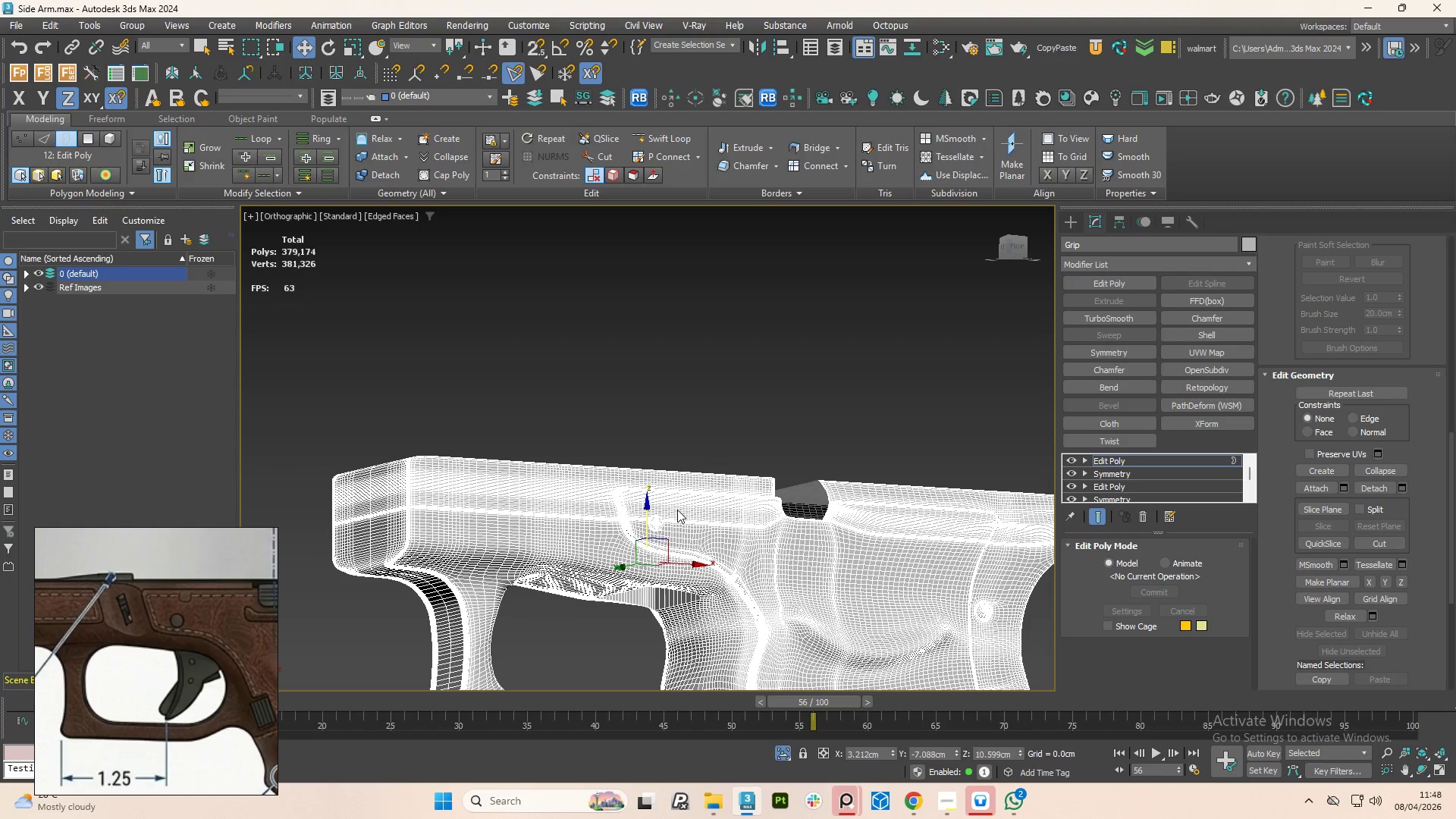 
hold_key(key=AltLeft, duration=1.5)
 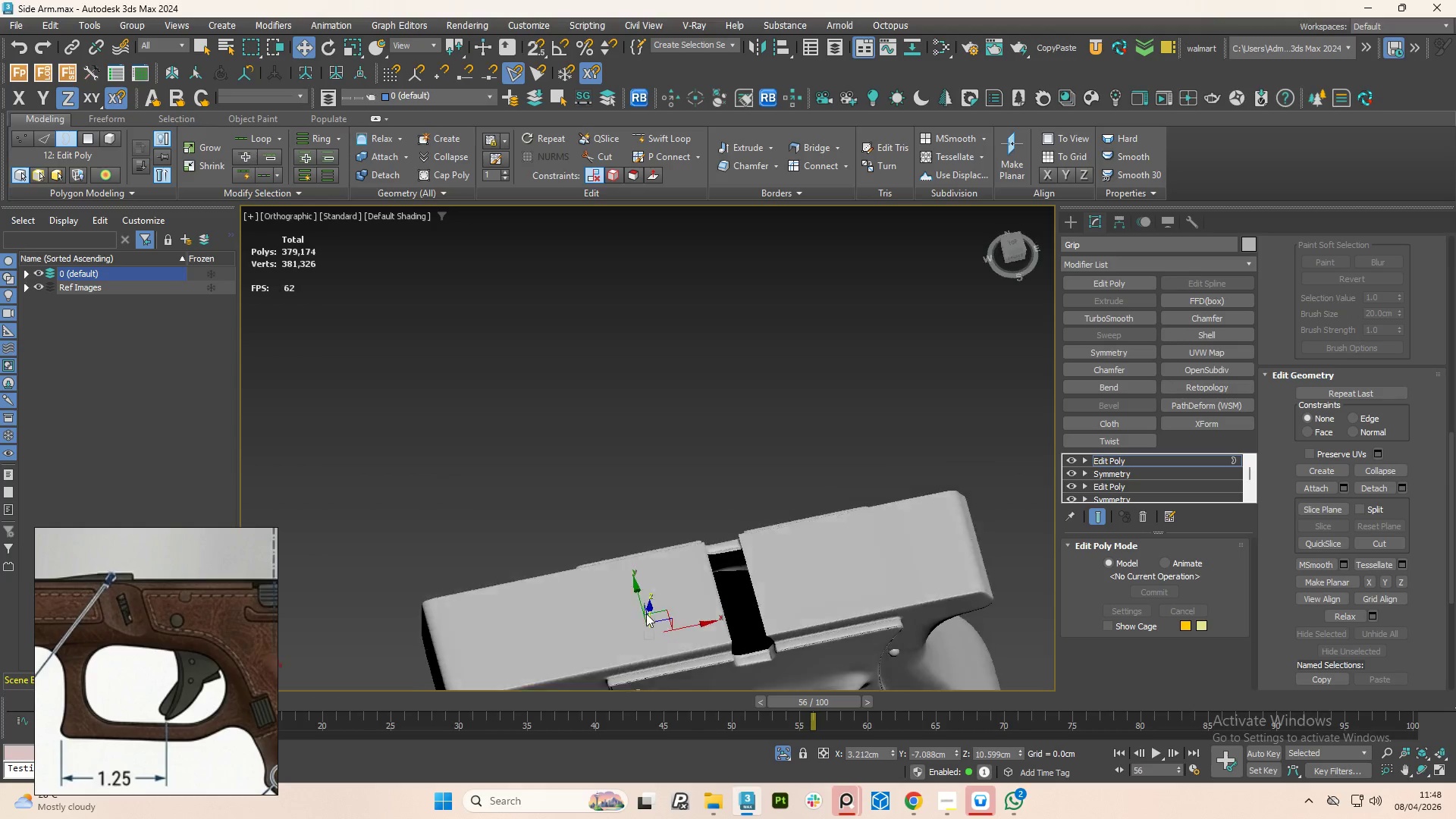 
scroll: coordinate [676, 510], scroll_direction: down, amount: 1.0
 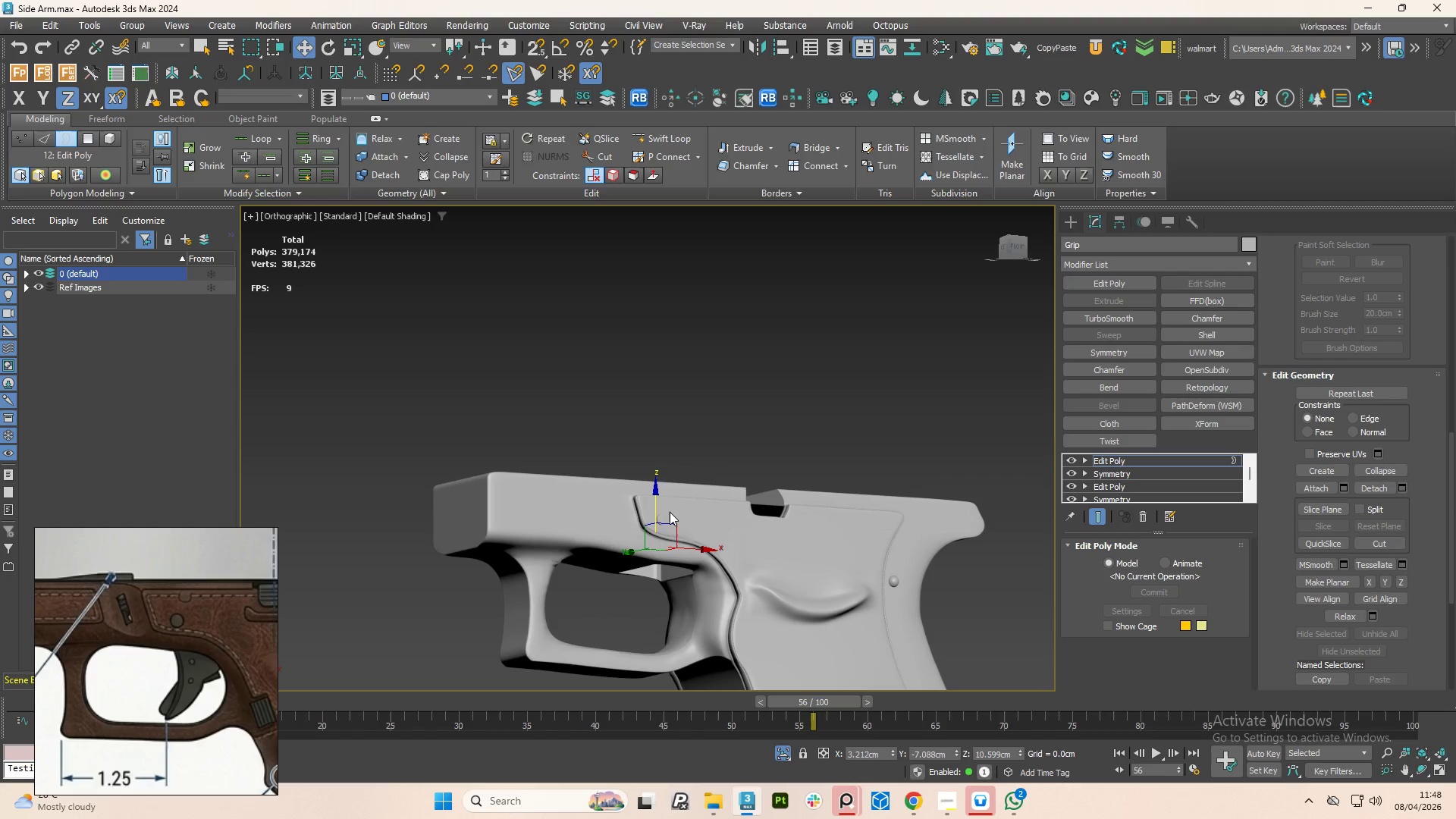 
hold_key(key=AltLeft, duration=1.51)
 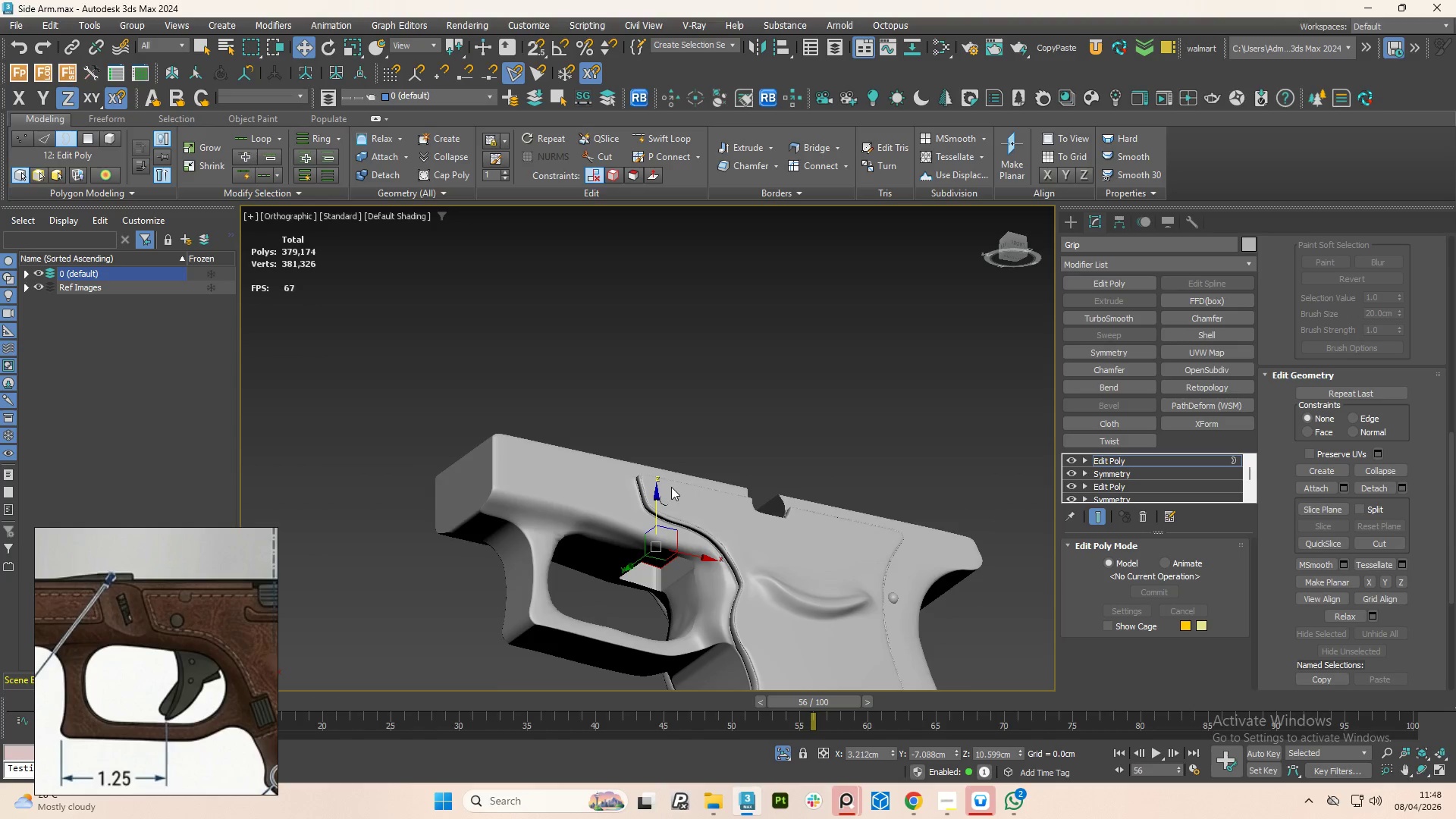 
key(Alt+AltLeft)
 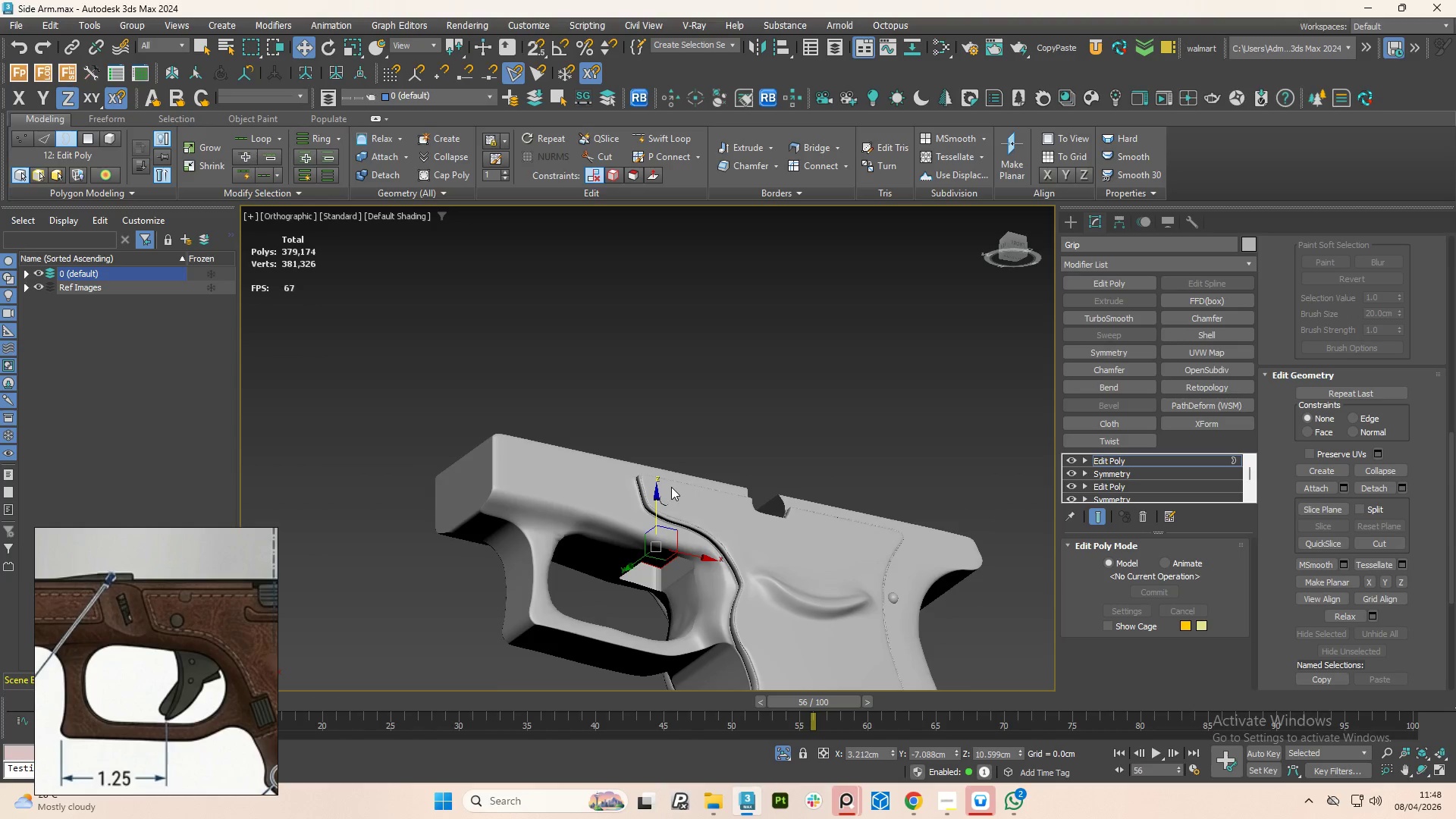 
key(Alt+AltLeft)
 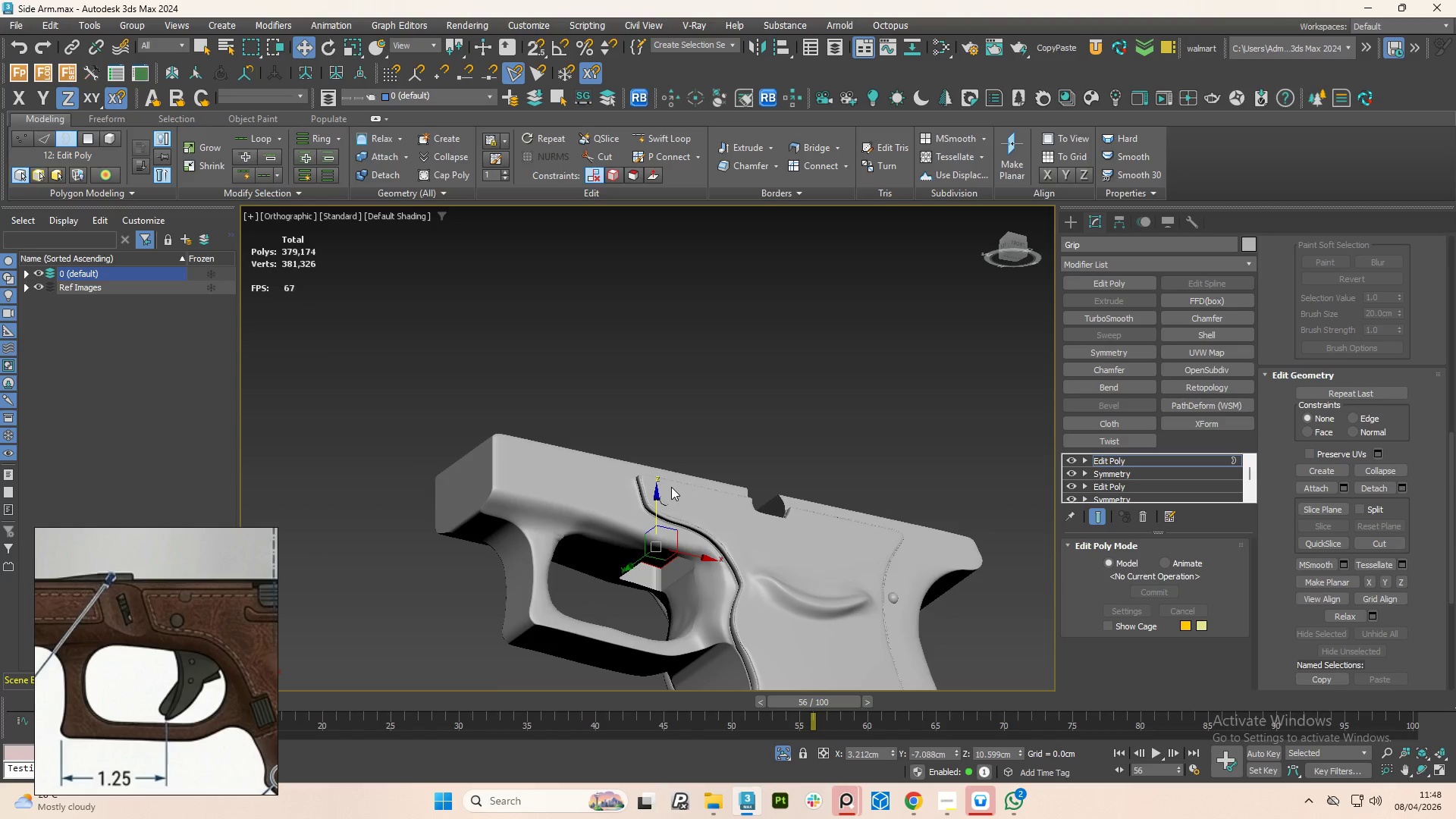 
key(Alt+AltLeft)
 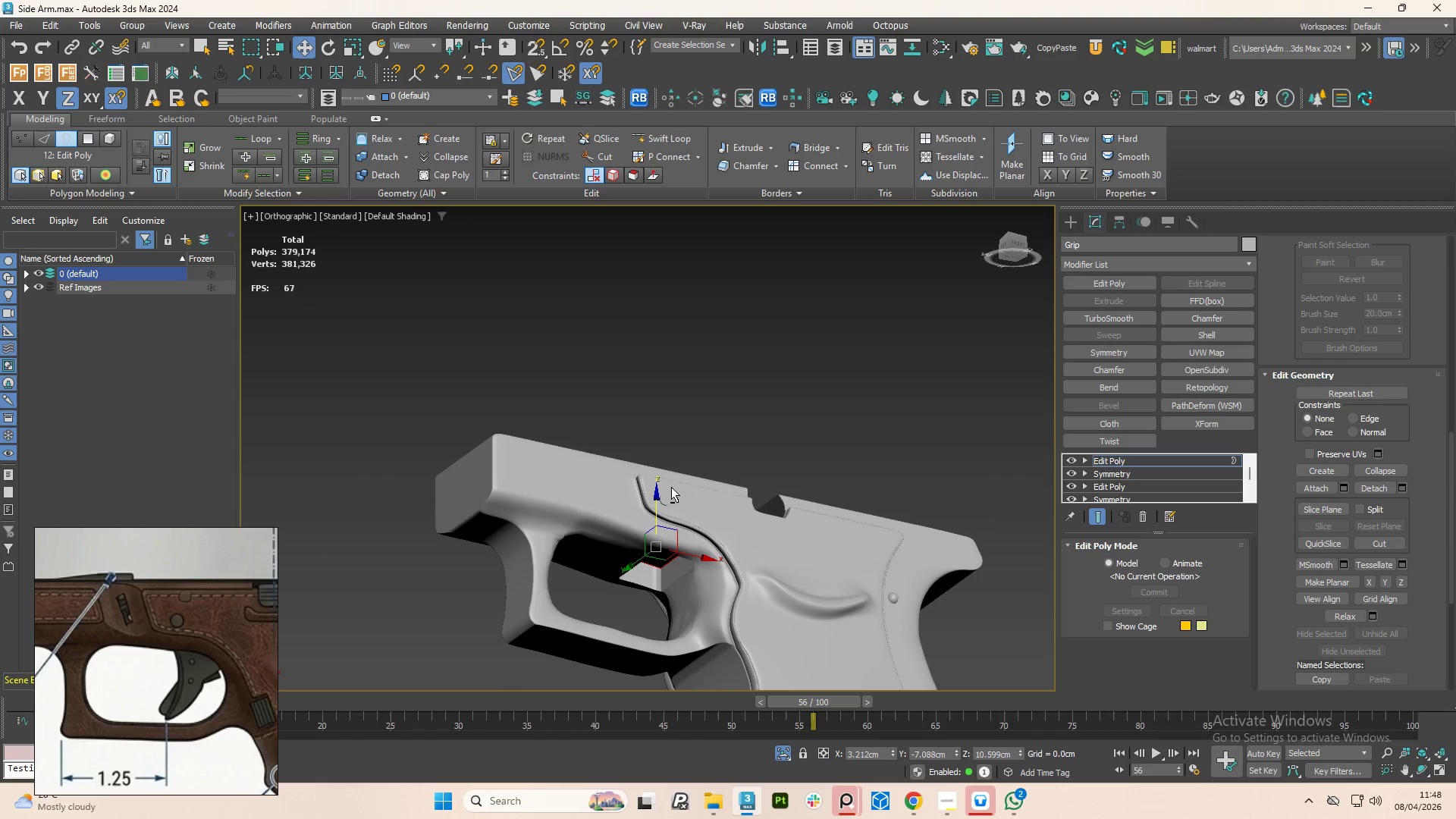 
key(Alt+AltLeft)
 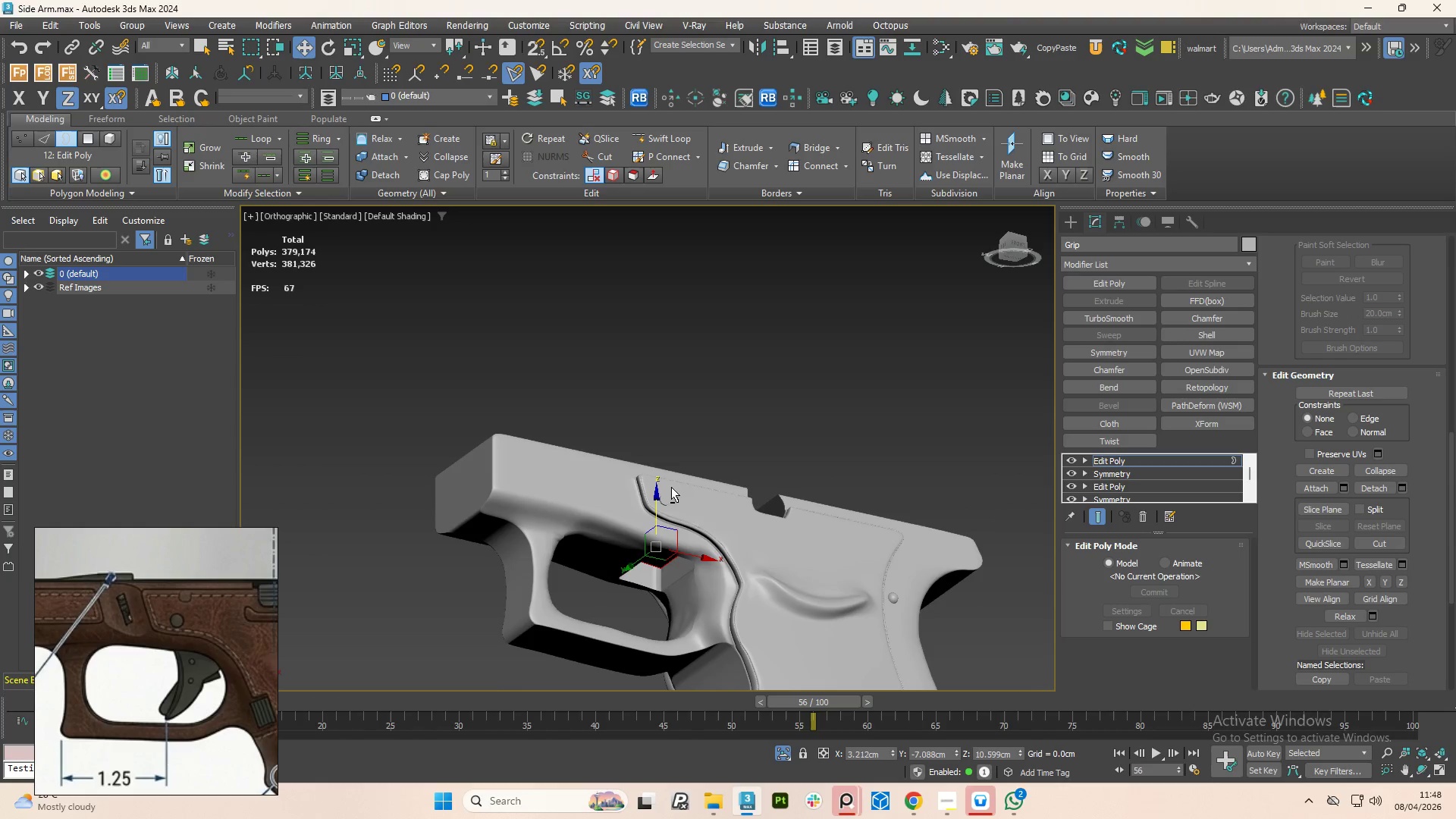 
key(Alt+AltLeft)
 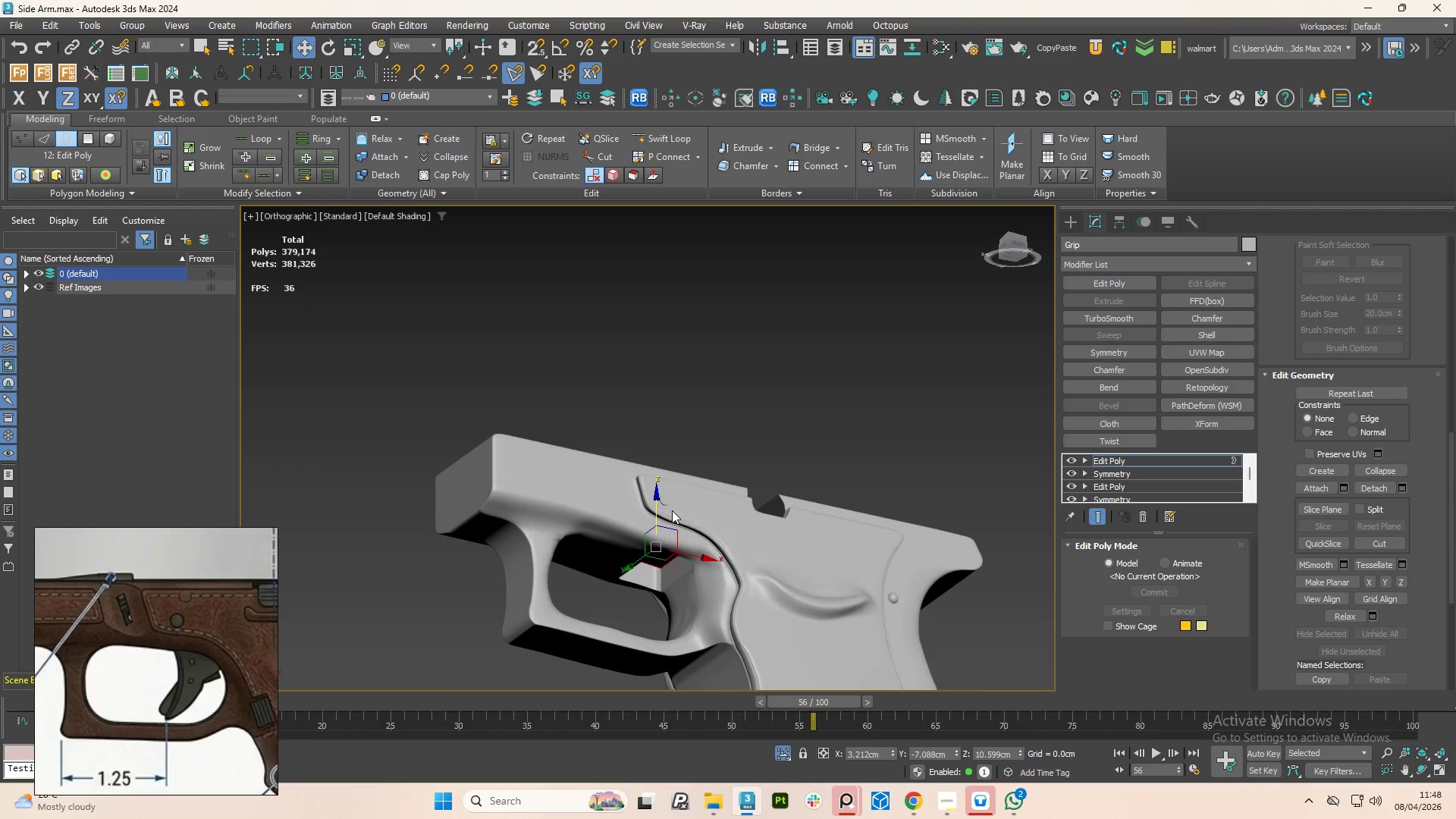 
hold_key(key=AltLeft, duration=0.72)
 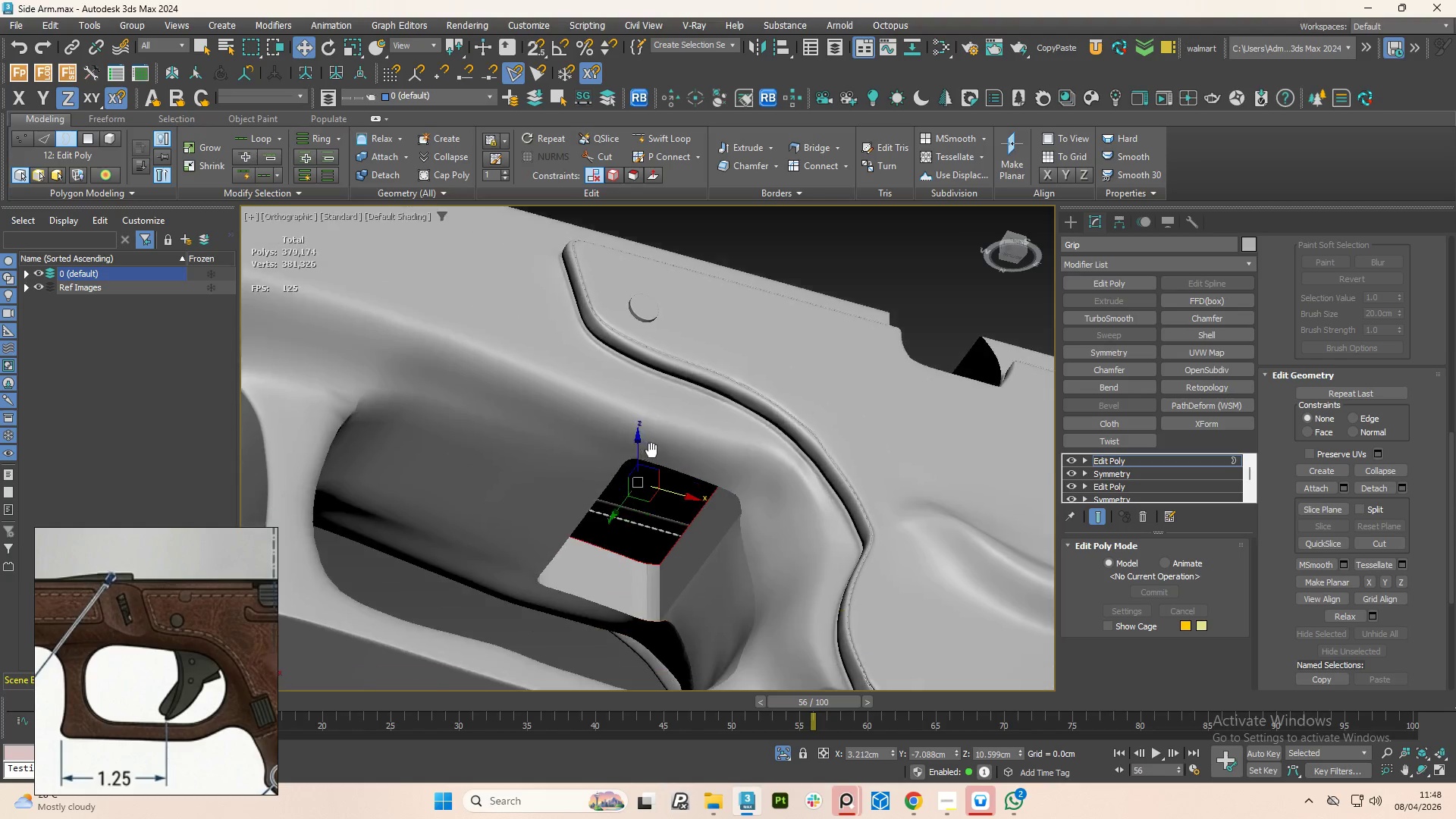 
scroll: coordinate [666, 547], scroll_direction: up, amount: 3.0
 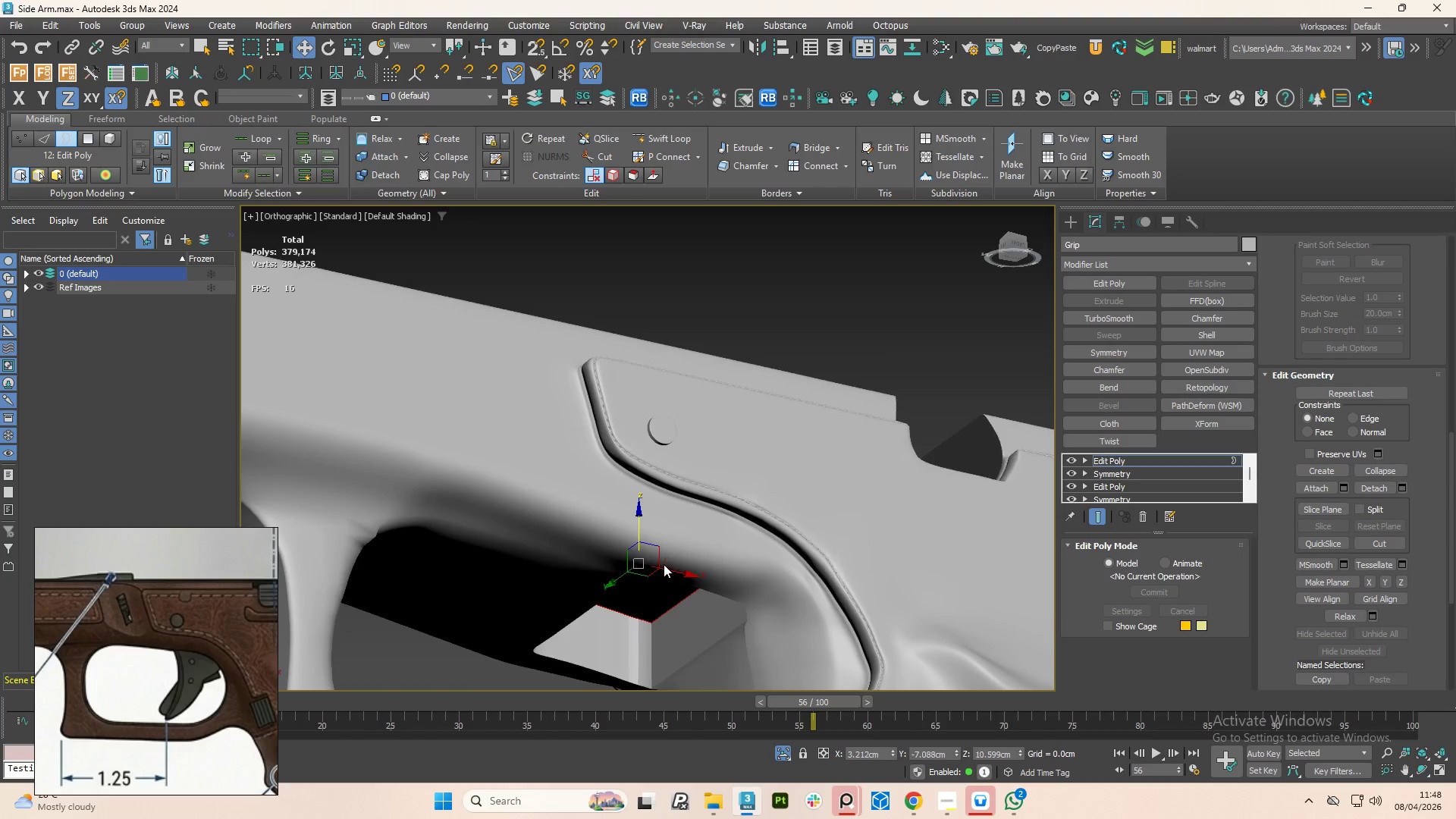 
hold_key(key=AltLeft, duration=0.83)
 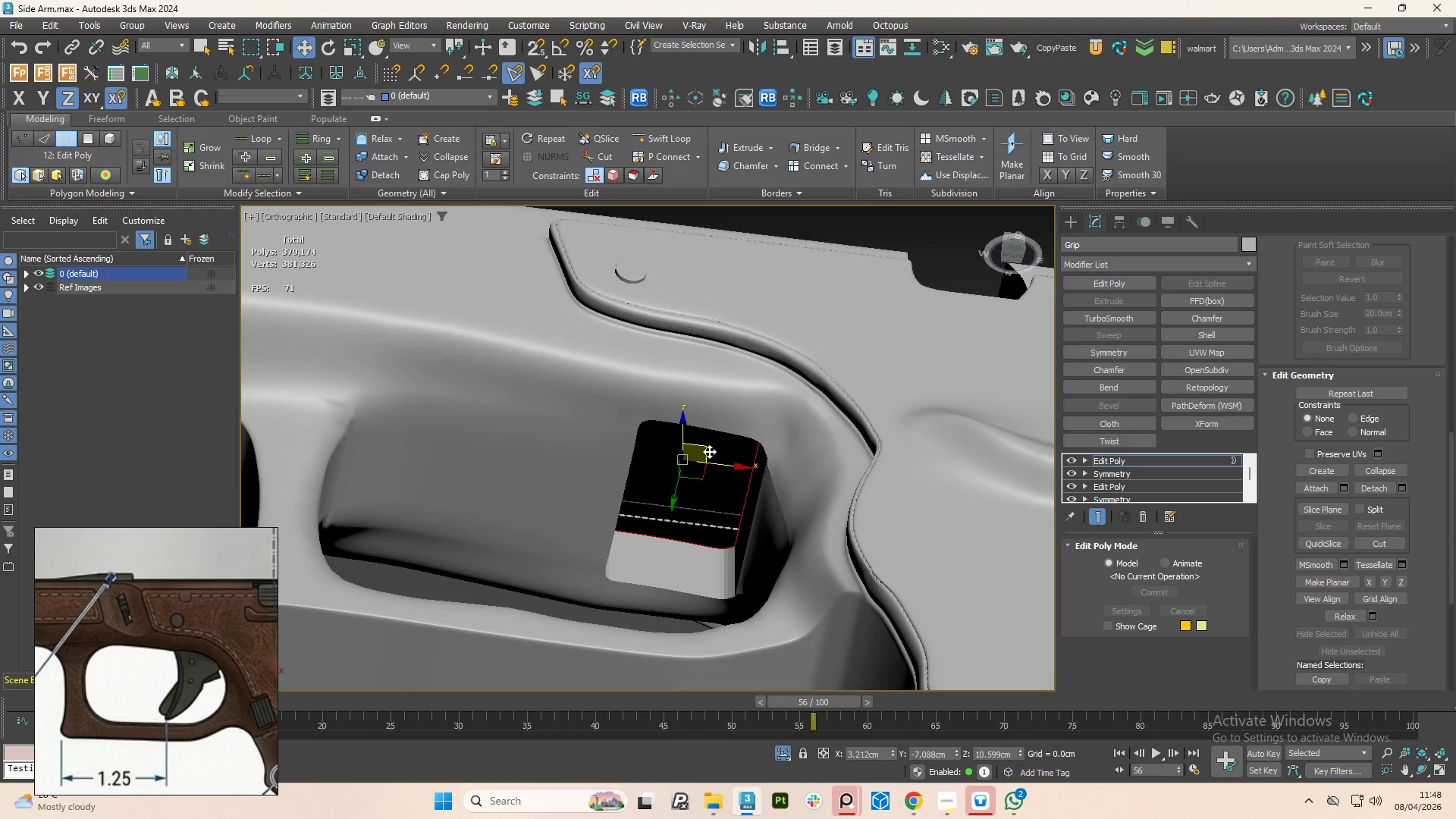 
key(R)
 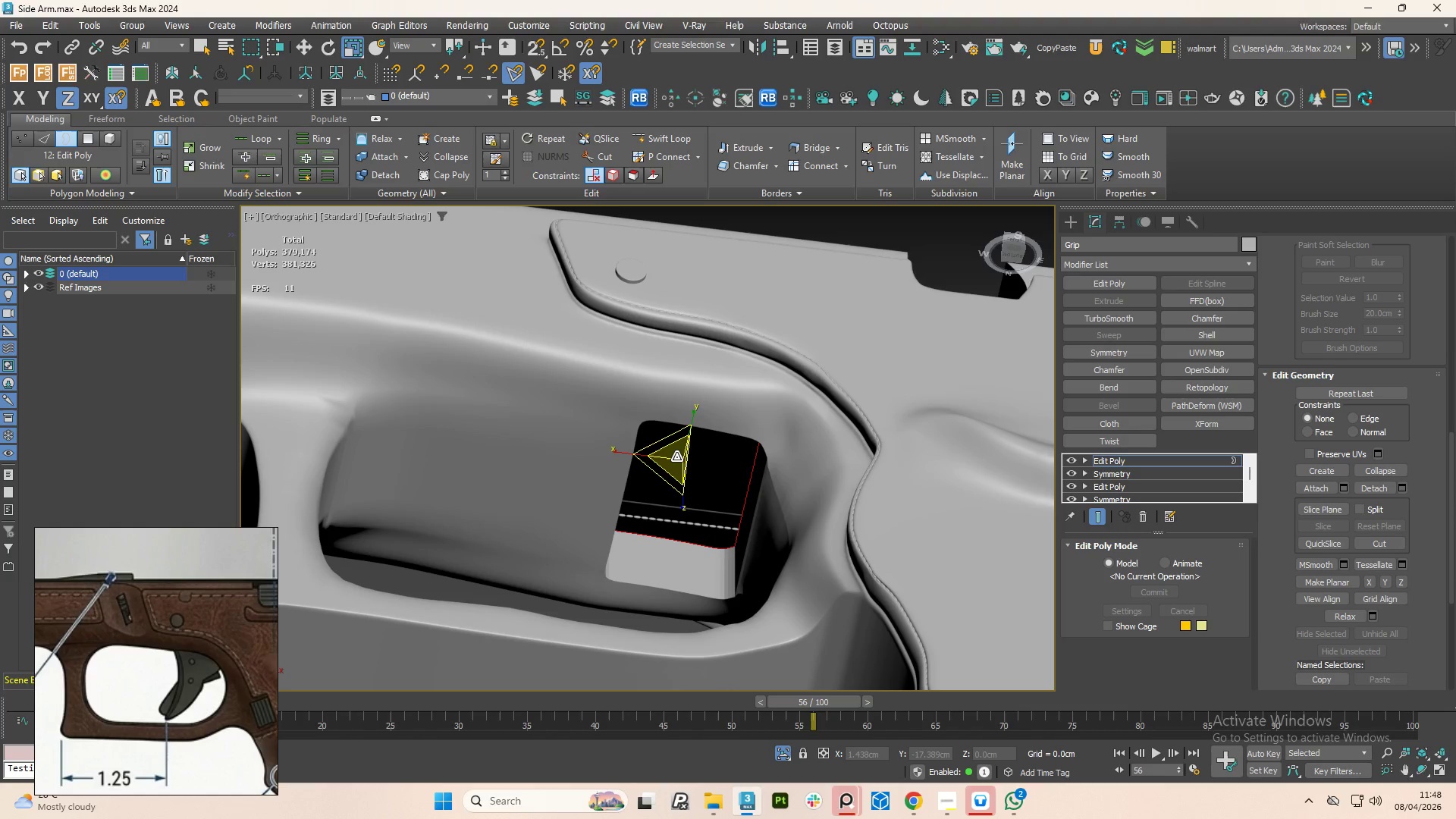 
hold_key(key=ShiftLeft, duration=1.5)
left_click_drag(start_coordinate=[676, 457], to_coordinate=[689, 498])
 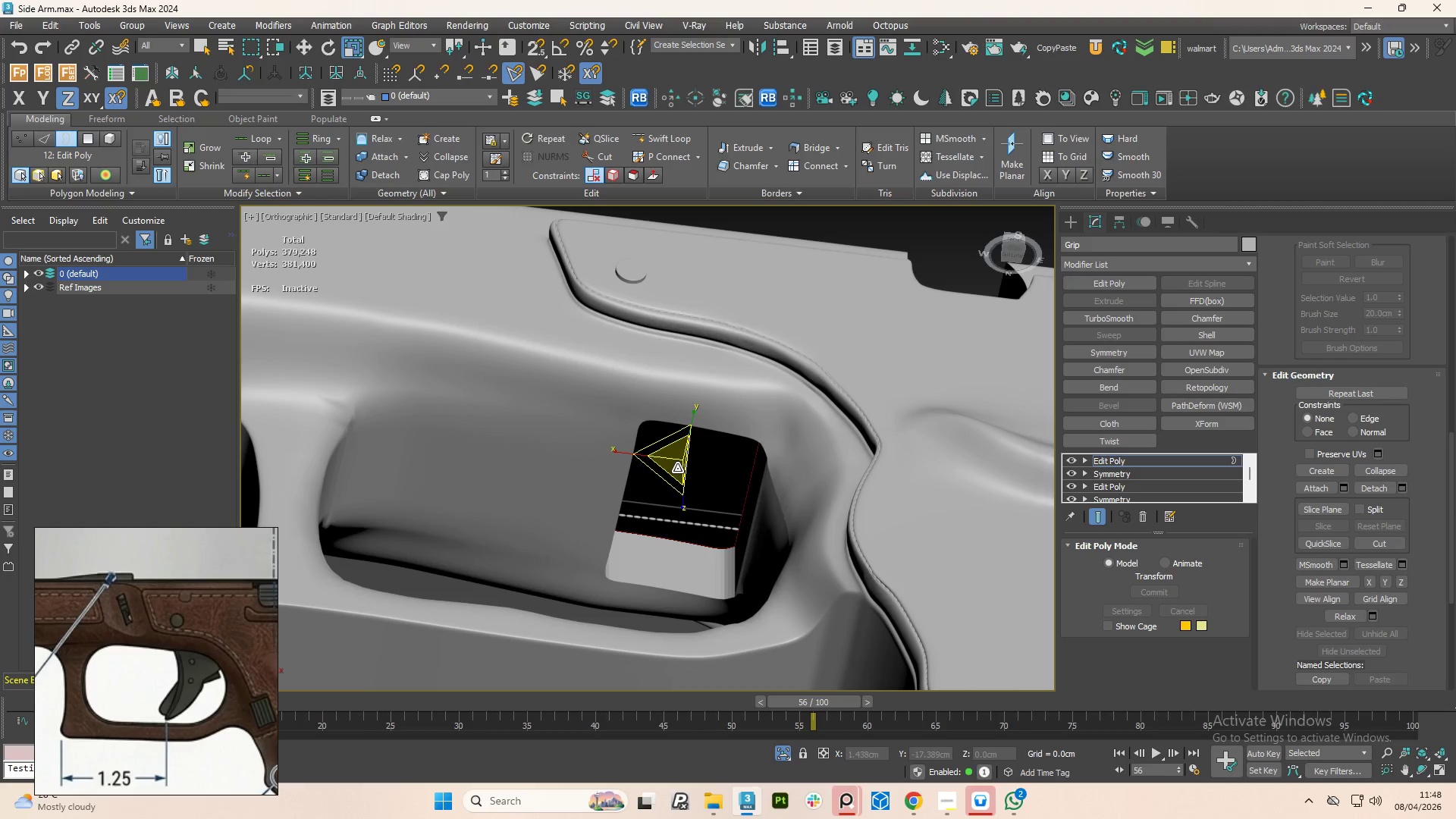 
hold_key(key=ShiftLeft, duration=1.52)
 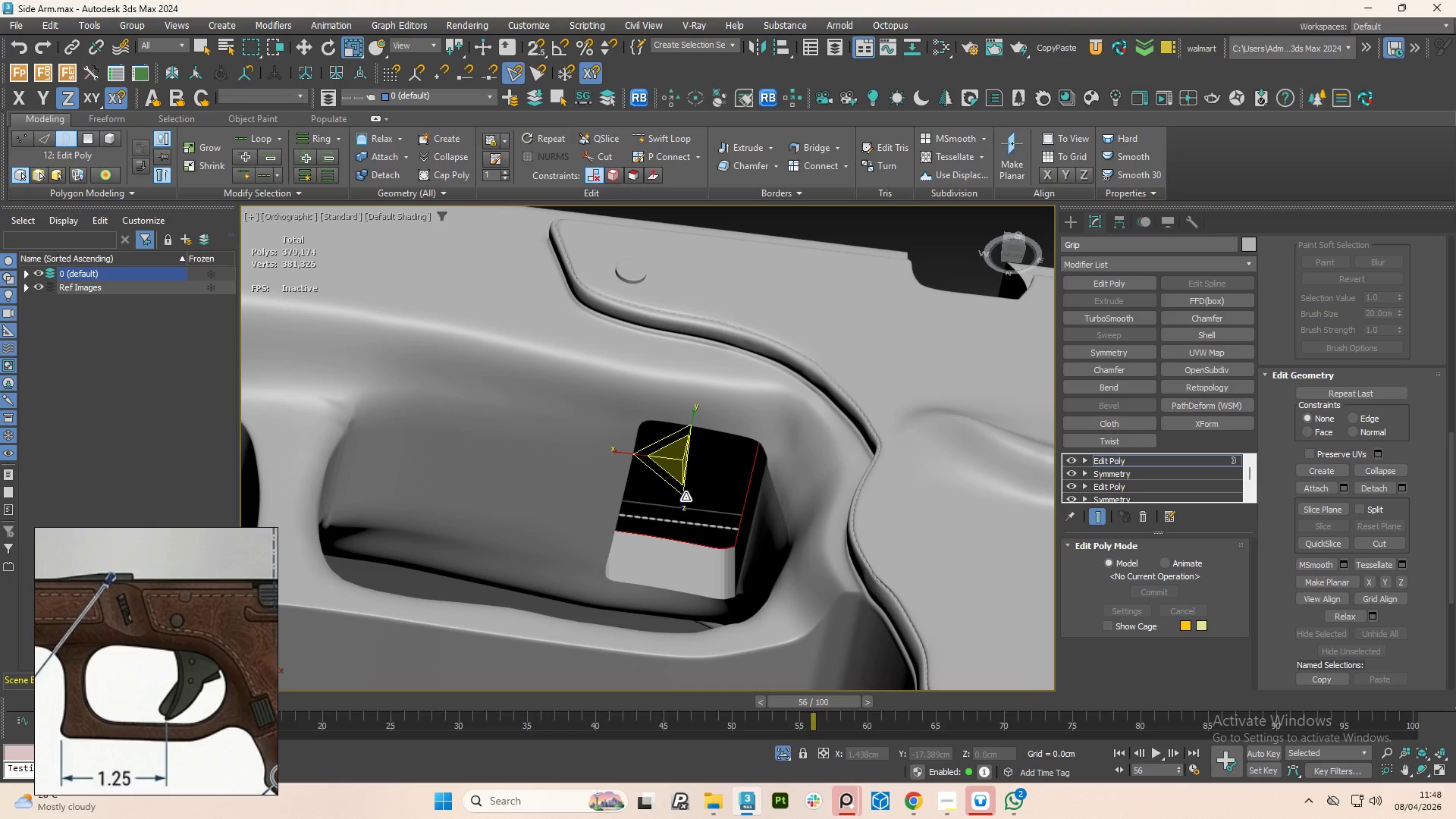 
key(Shift+ShiftLeft)
 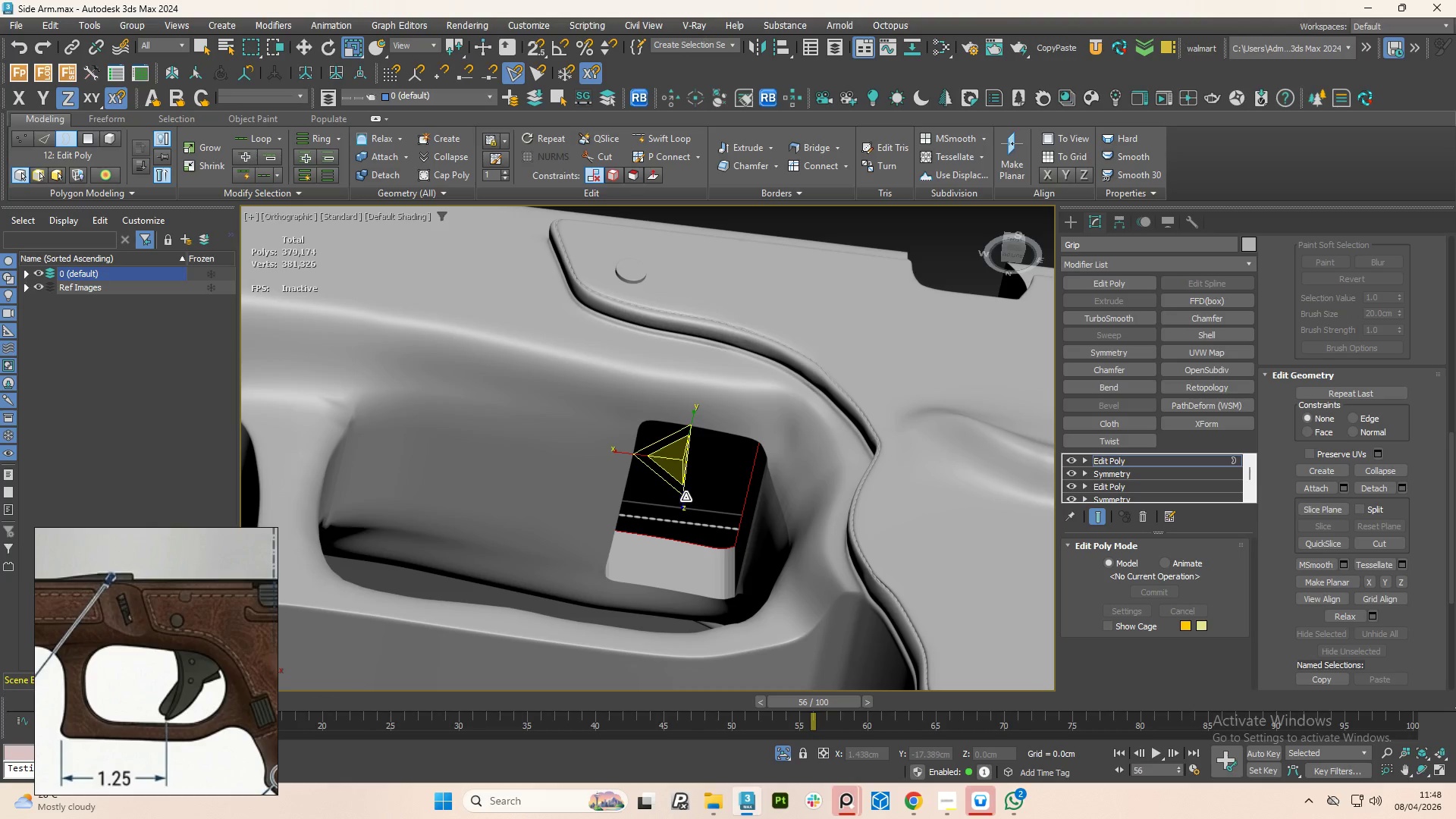 
key(Shift+ShiftLeft)
 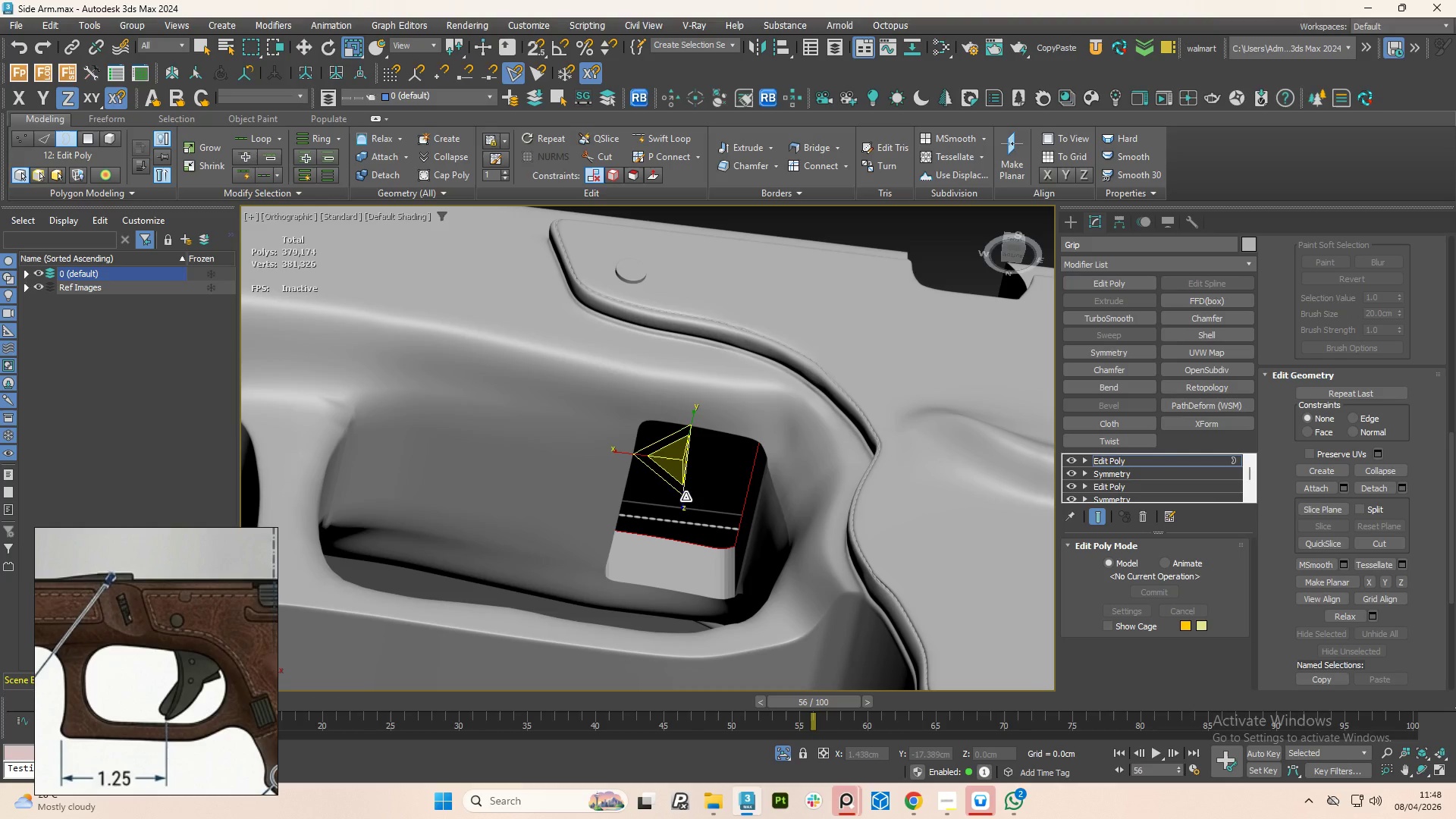 
key(Shift+ShiftLeft)
 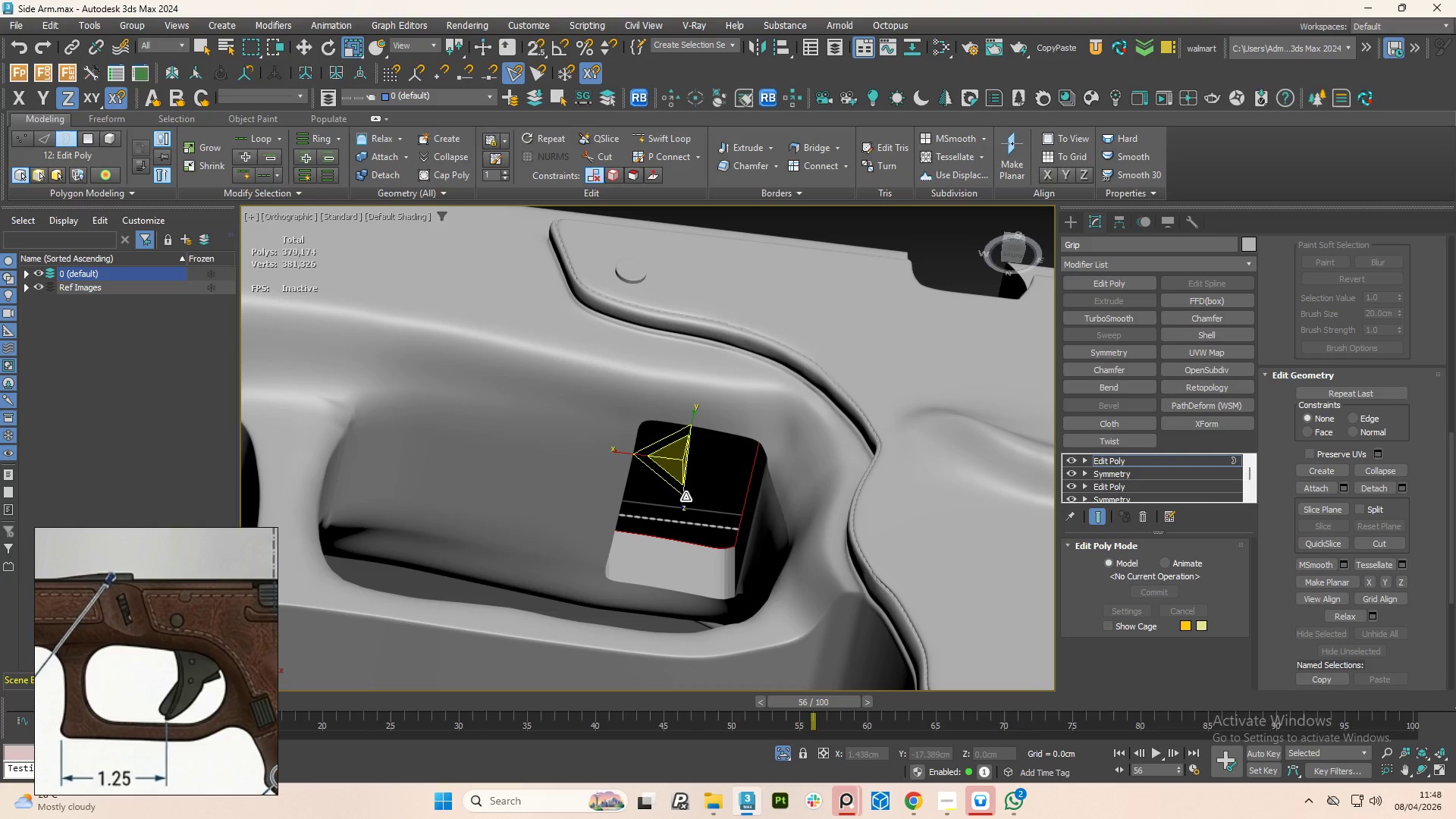 
key(Shift+ShiftLeft)
 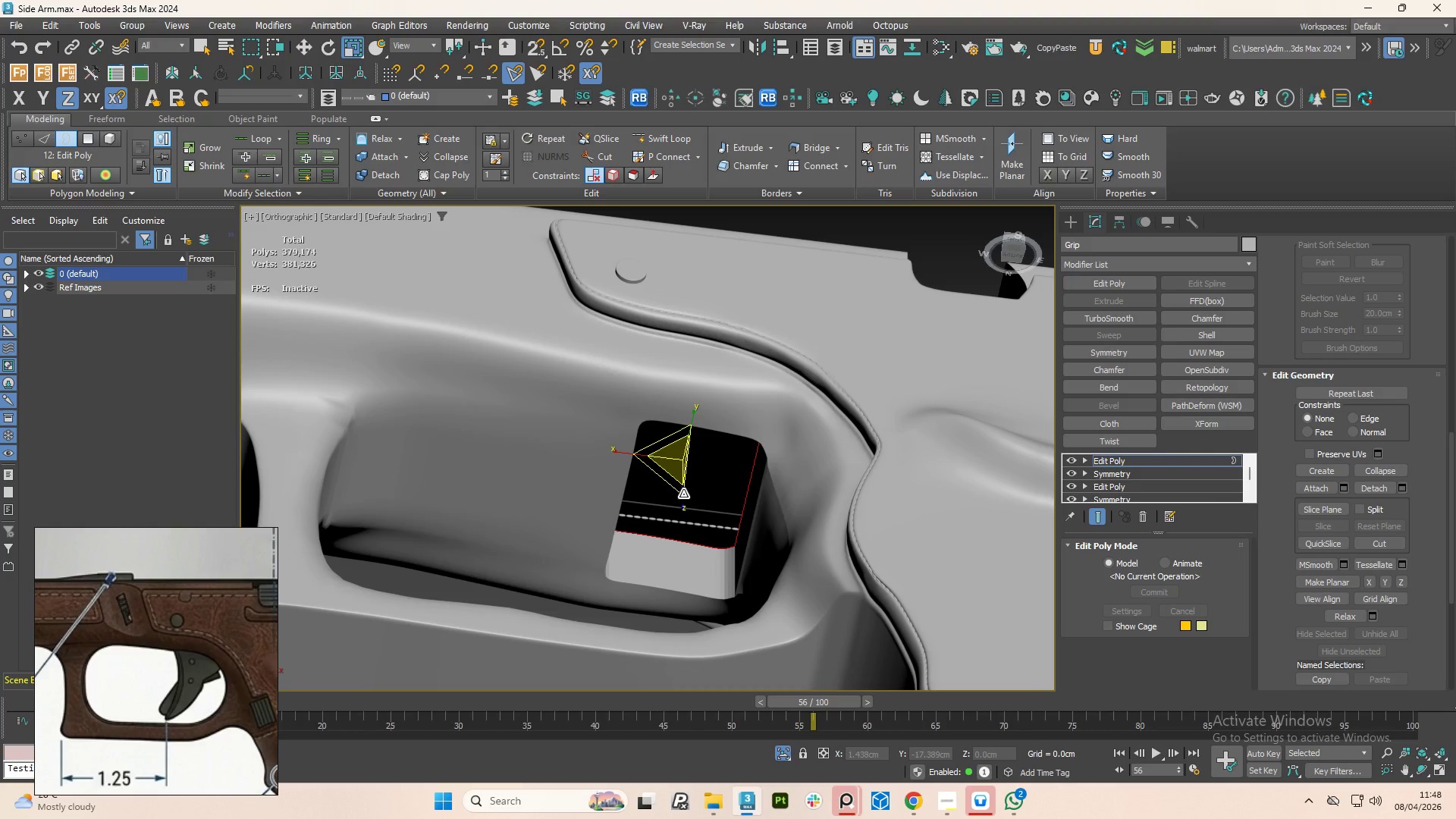 
key(Shift+ShiftLeft)
 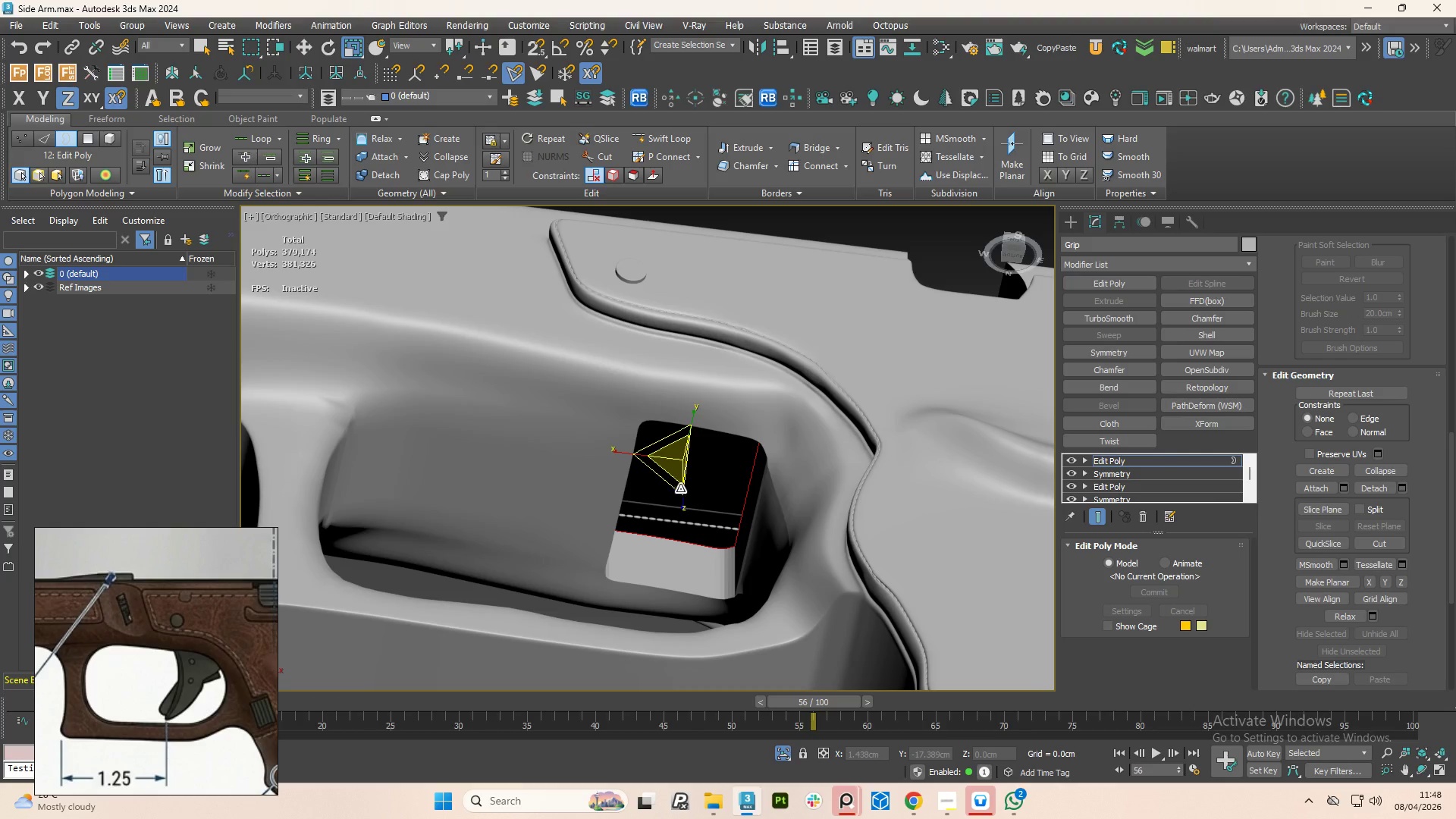 
key(Shift+ShiftLeft)
 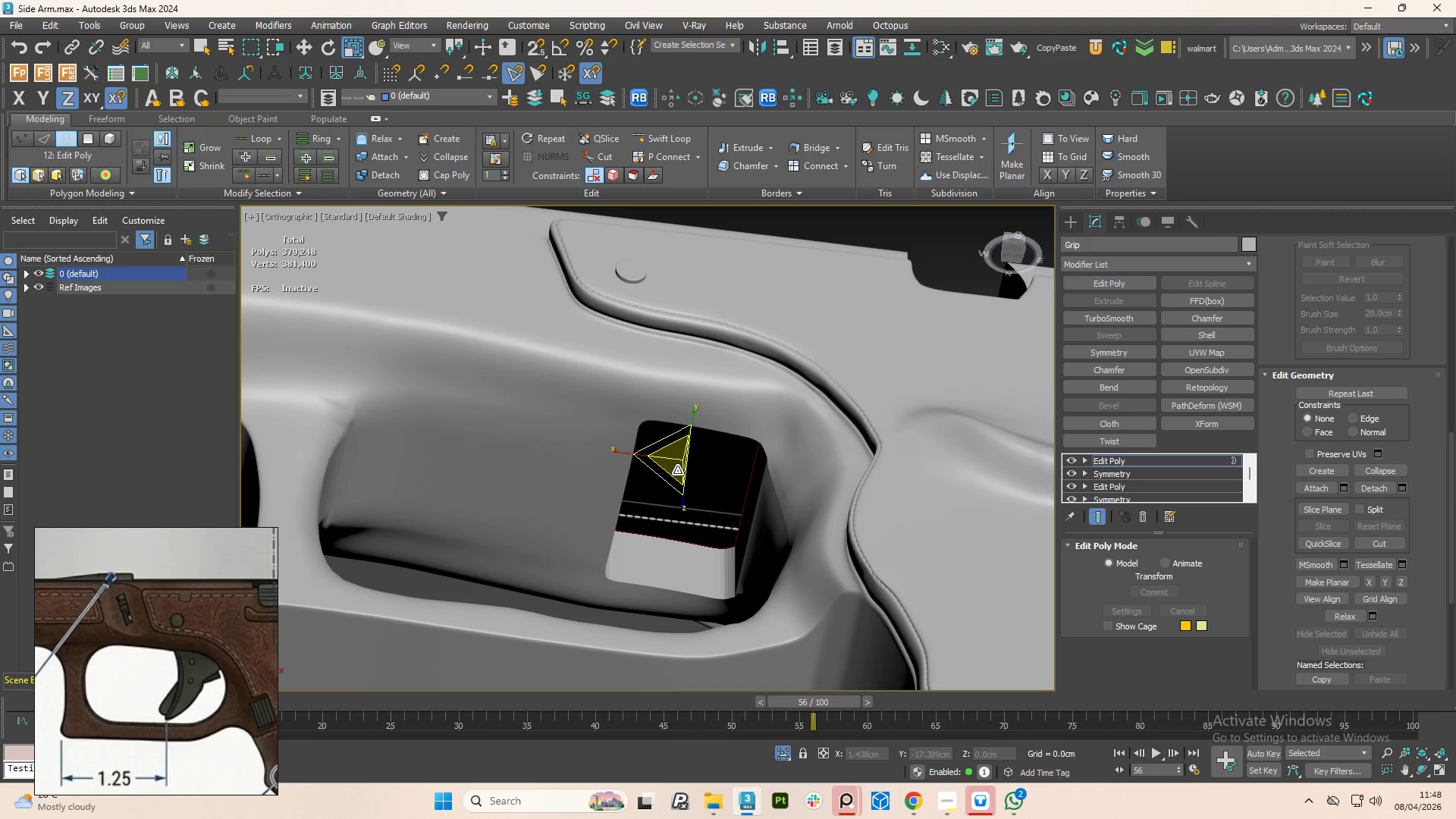 
scroll: coordinate [677, 469], scroll_direction: down, amount: 1.0
 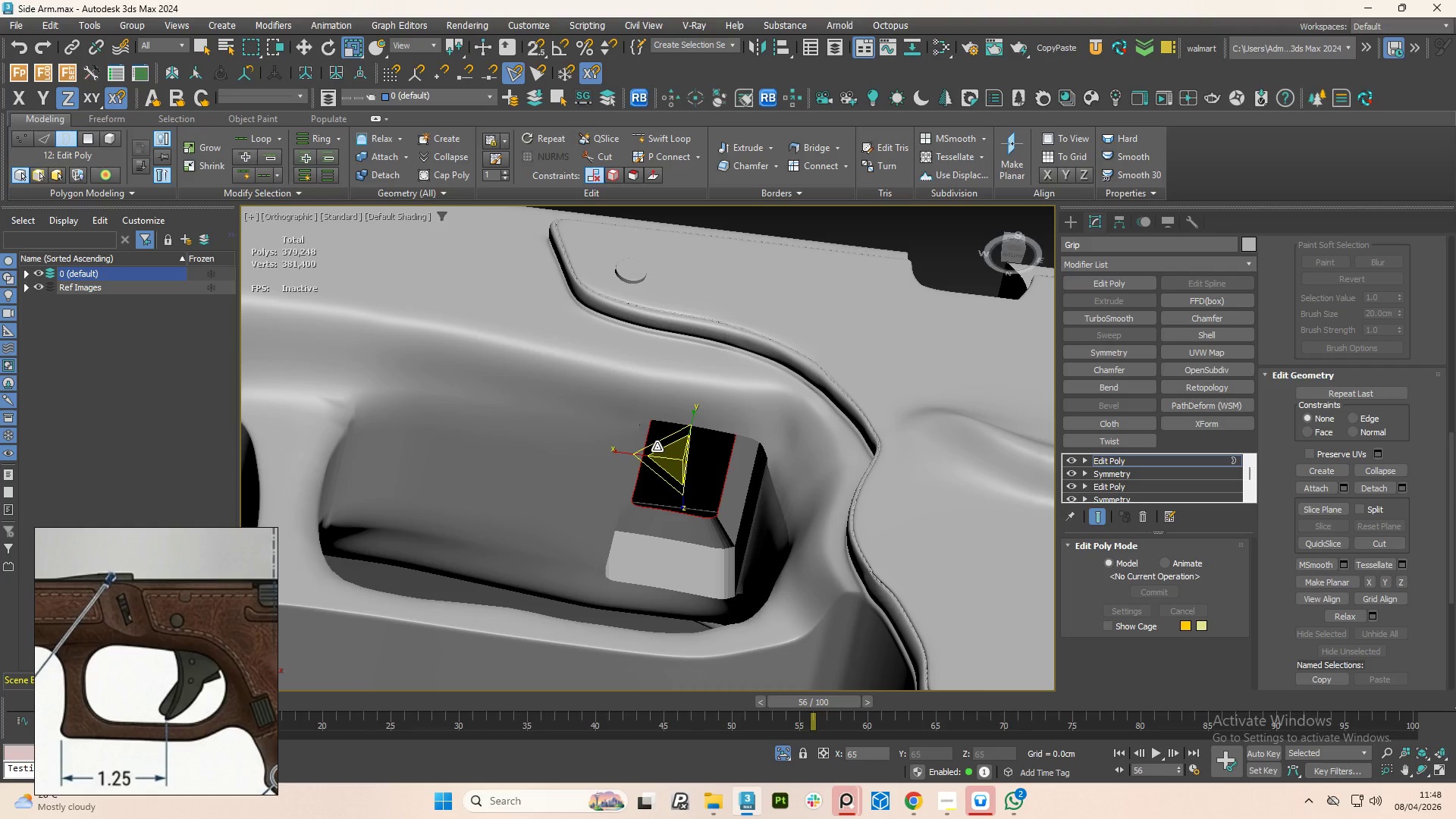 
key(F3)
 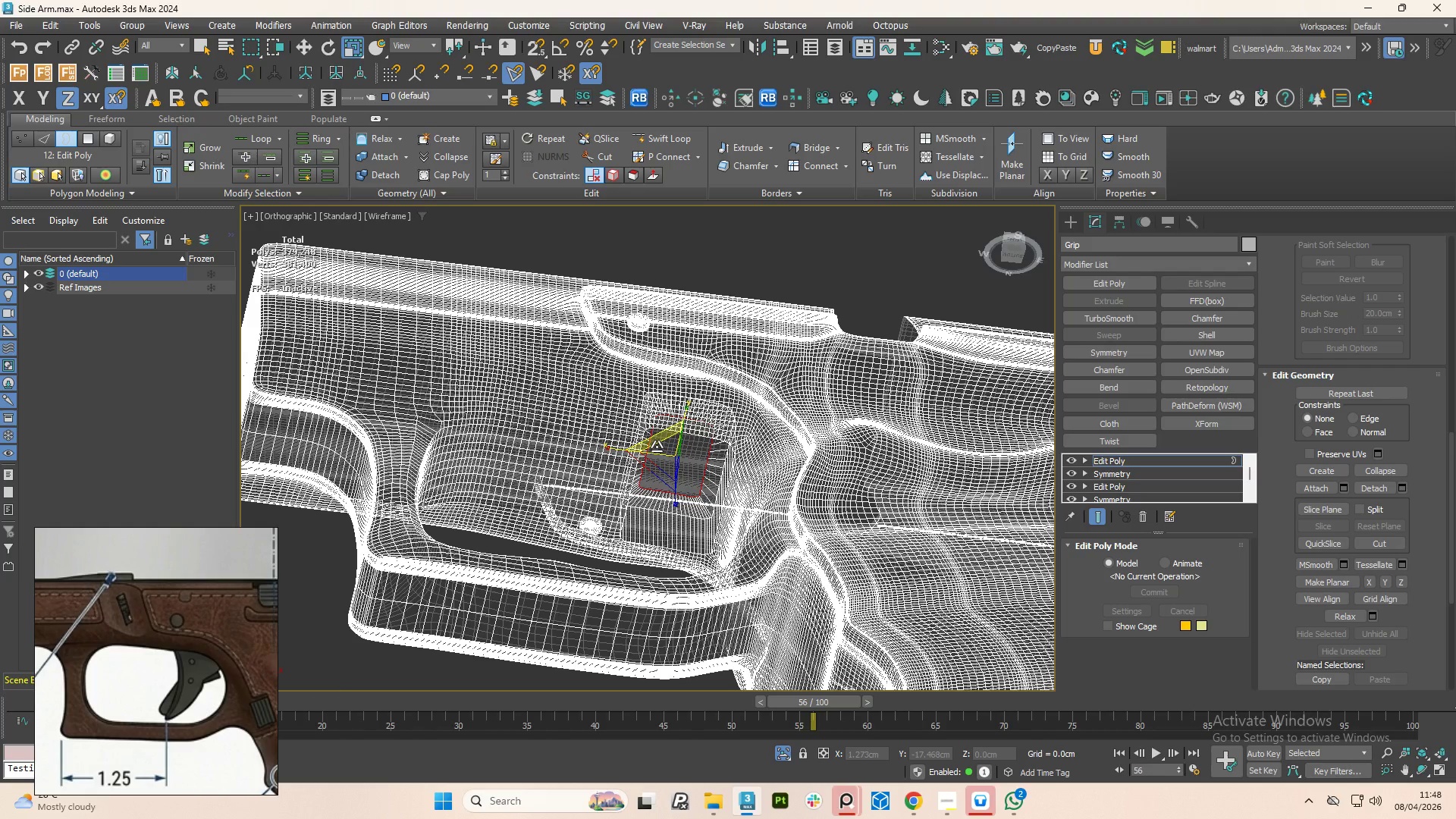 
key(F3)
 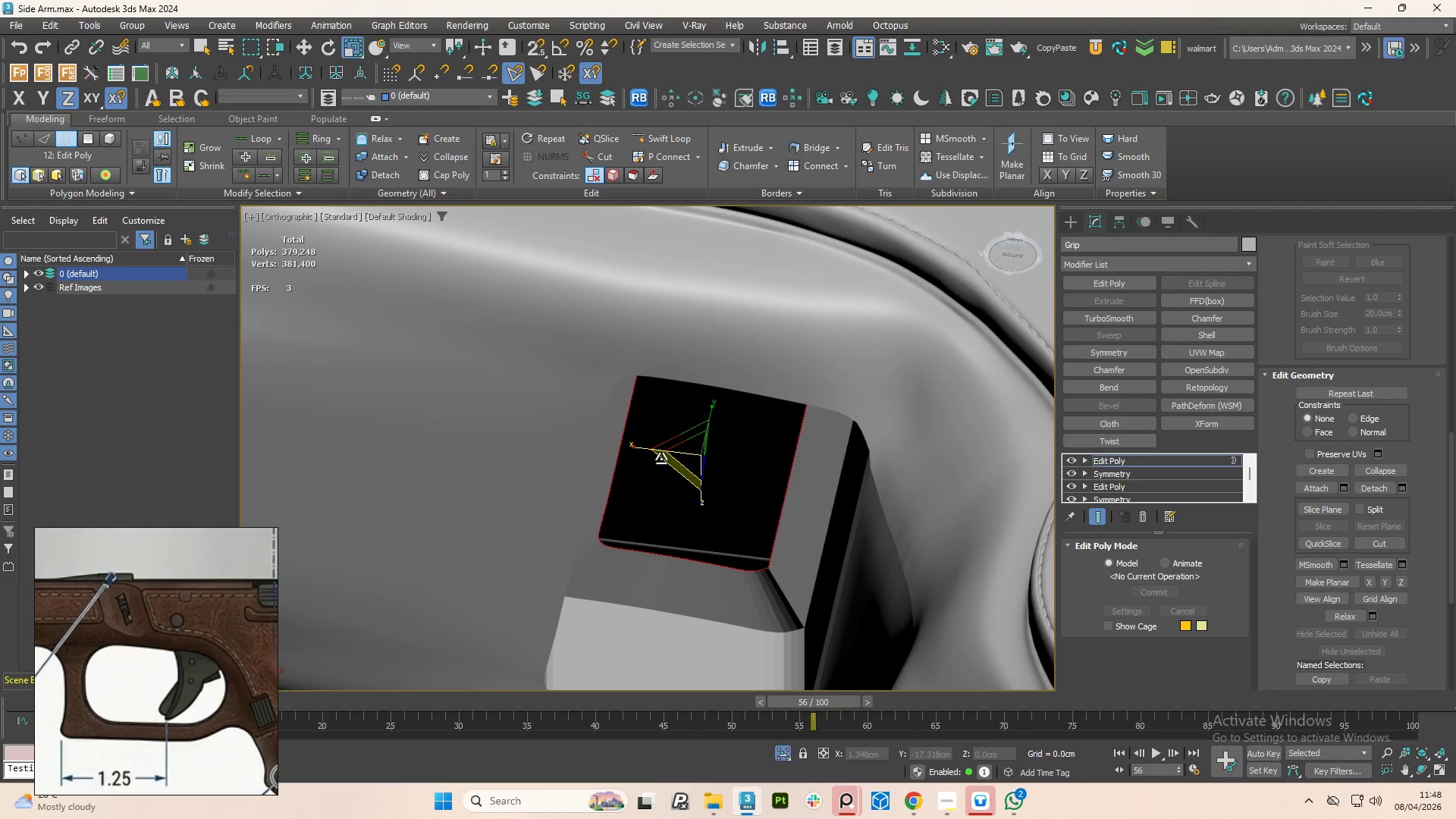 
scroll: coordinate [662, 457], scroll_direction: up, amount: 3.0
 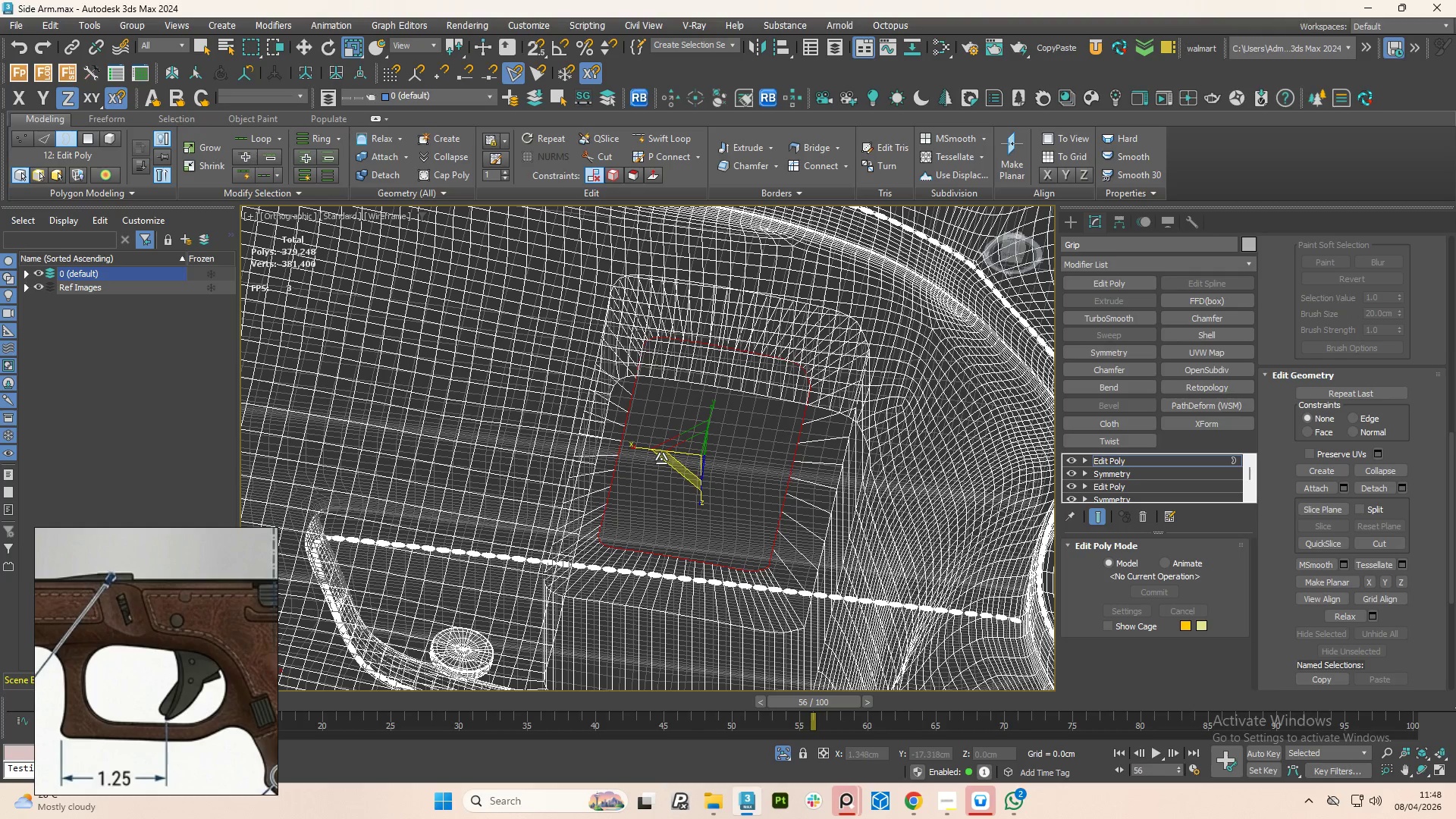 
key(F4)
 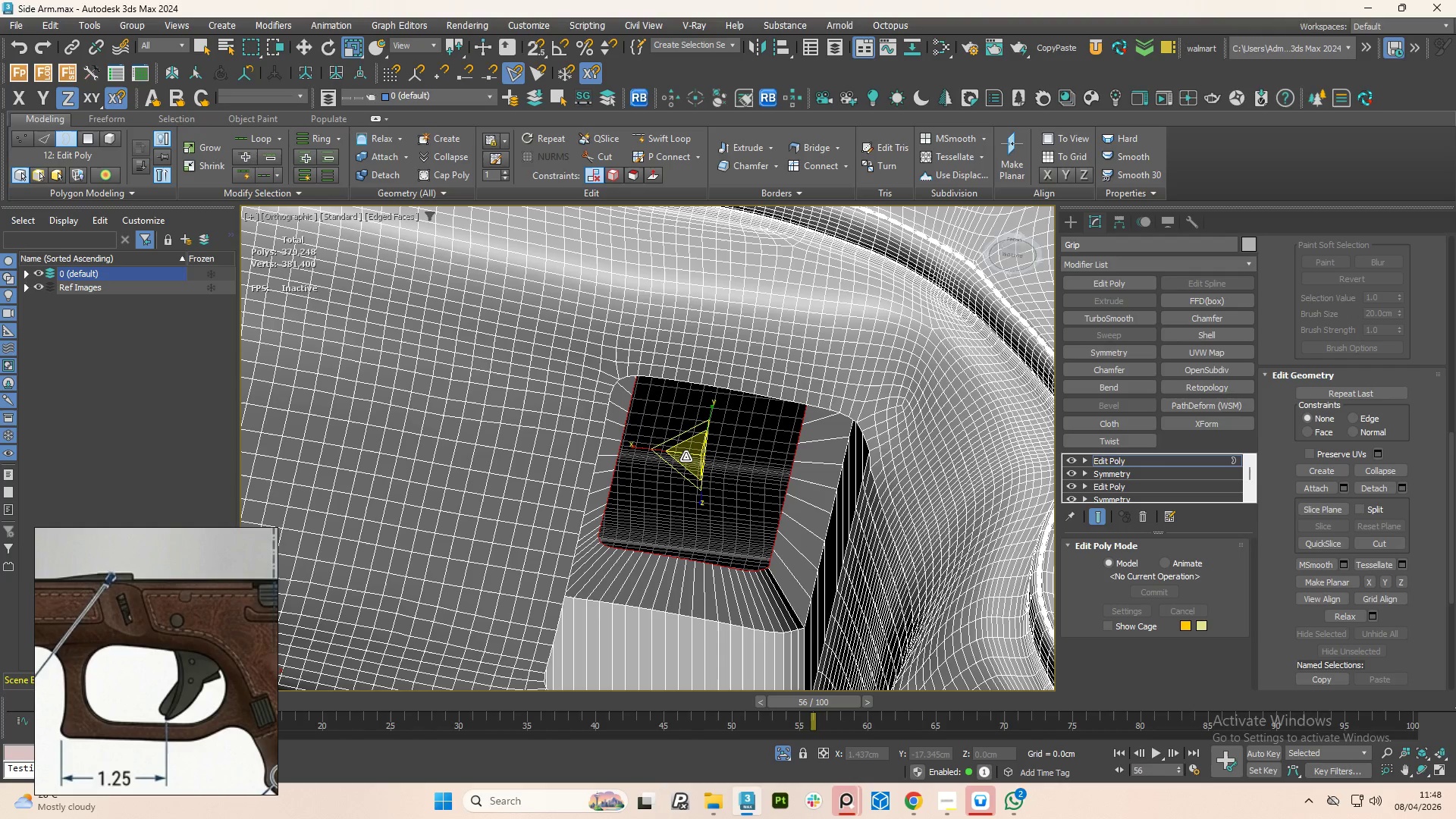 
hold_key(key=ShiftLeft, duration=1.5)
left_click_drag(start_coordinate=[686, 457], to_coordinate=[698, 507])
 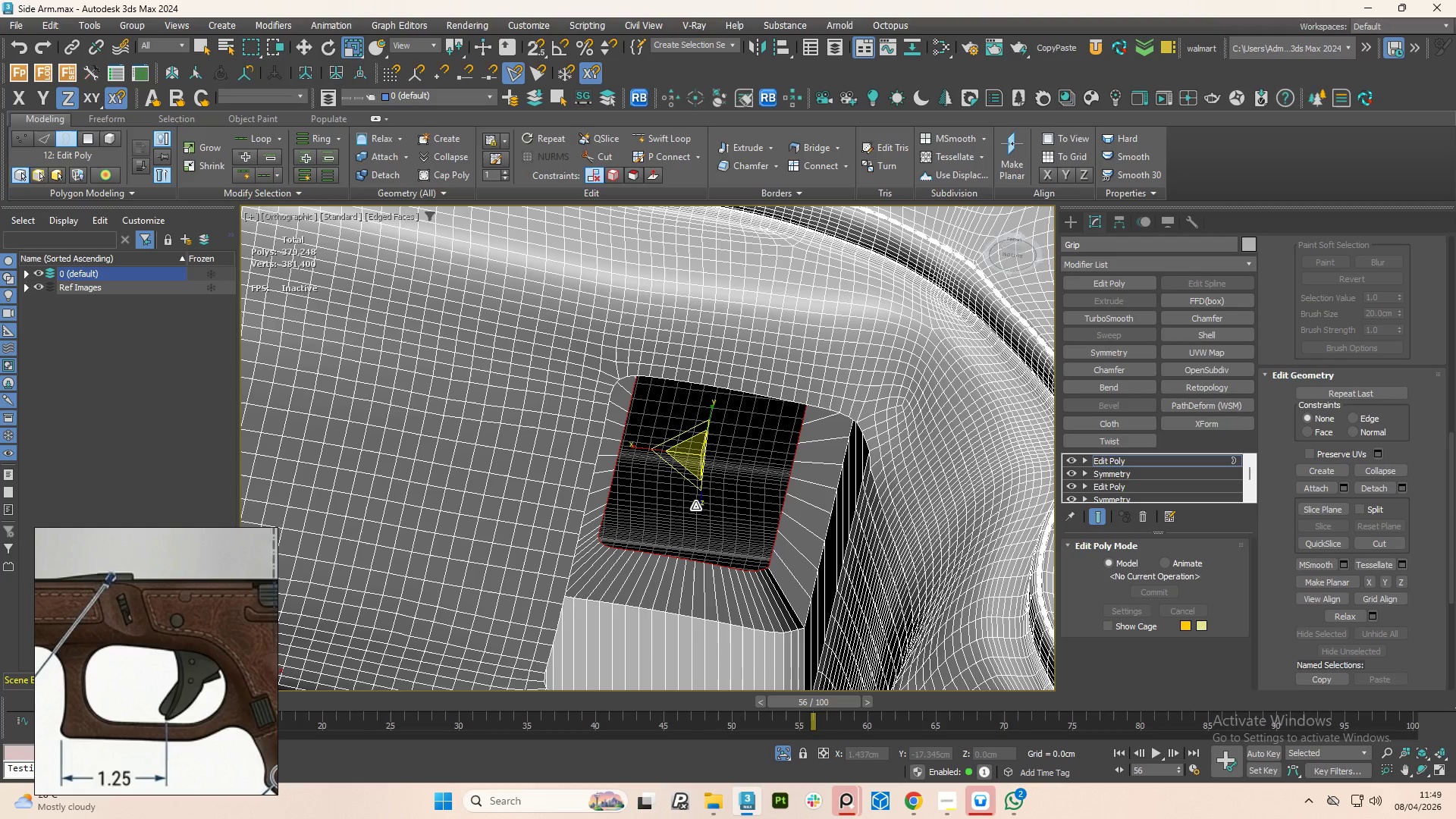 
hold_key(key=ShiftLeft, duration=0.83)
 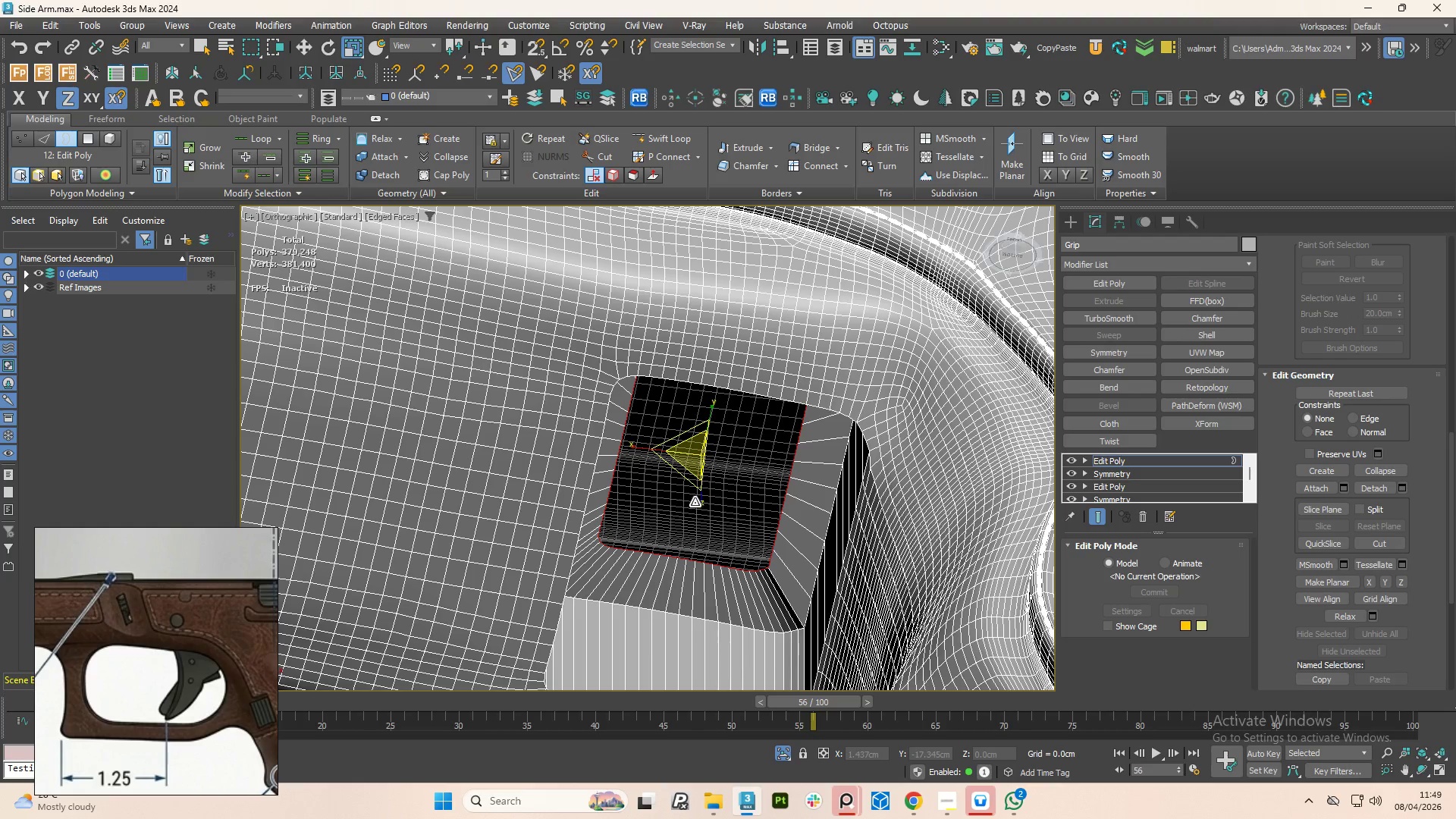 
scroll: coordinate [698, 471], scroll_direction: down, amount: 5.0
 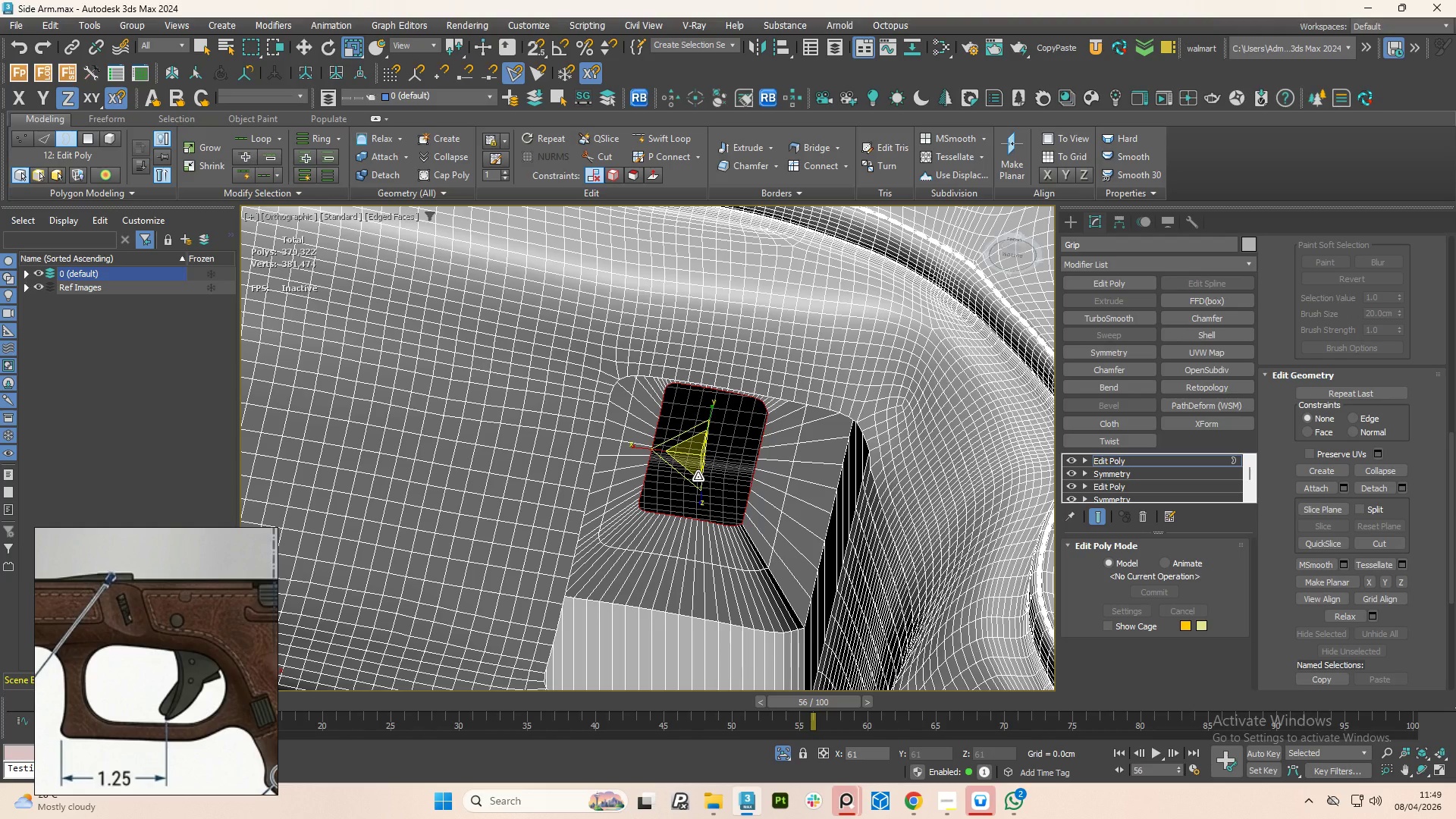 
hold_key(key=AltLeft, duration=1.5)
 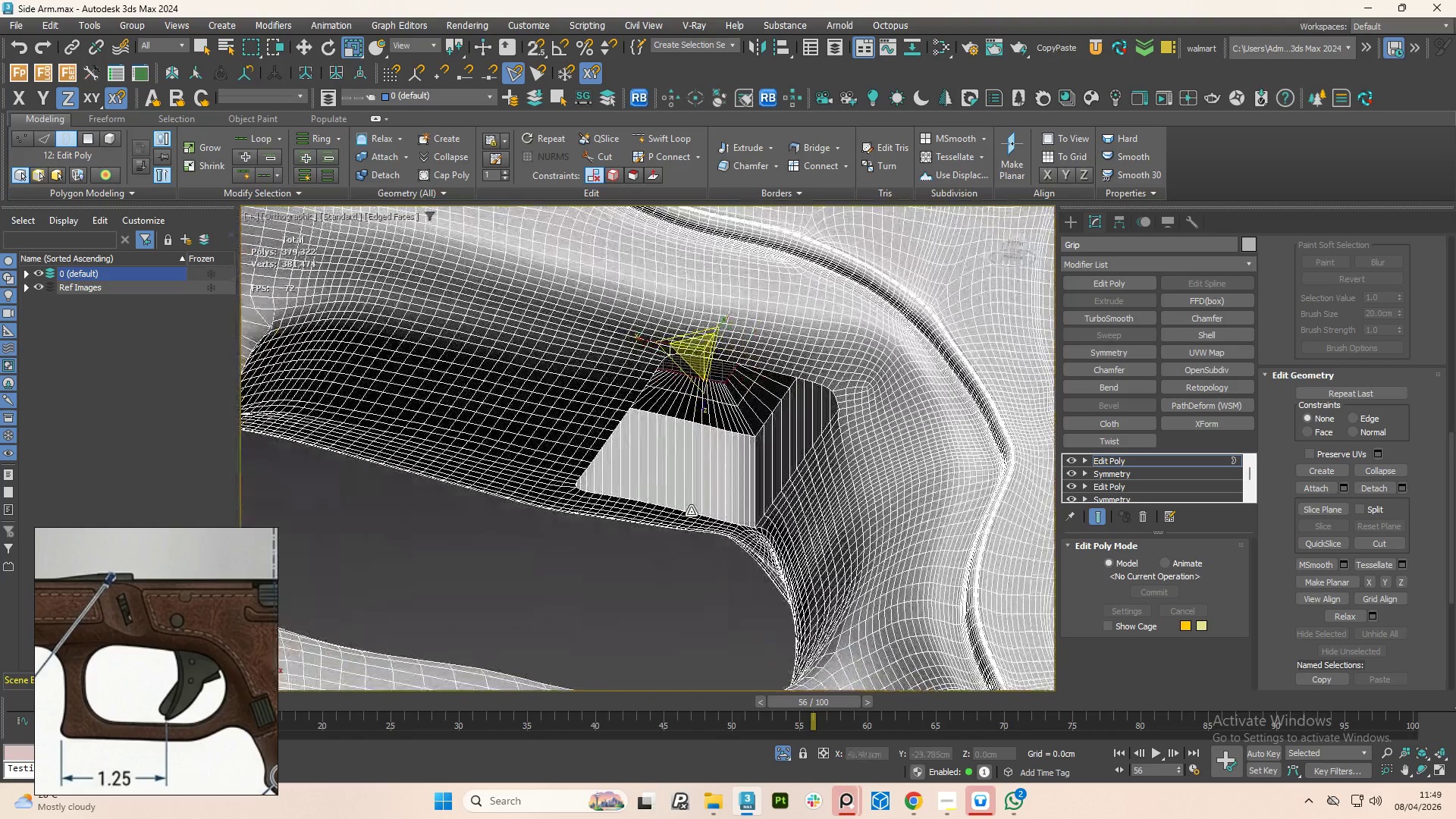 
scroll: coordinate [698, 476], scroll_direction: down, amount: 1.0
 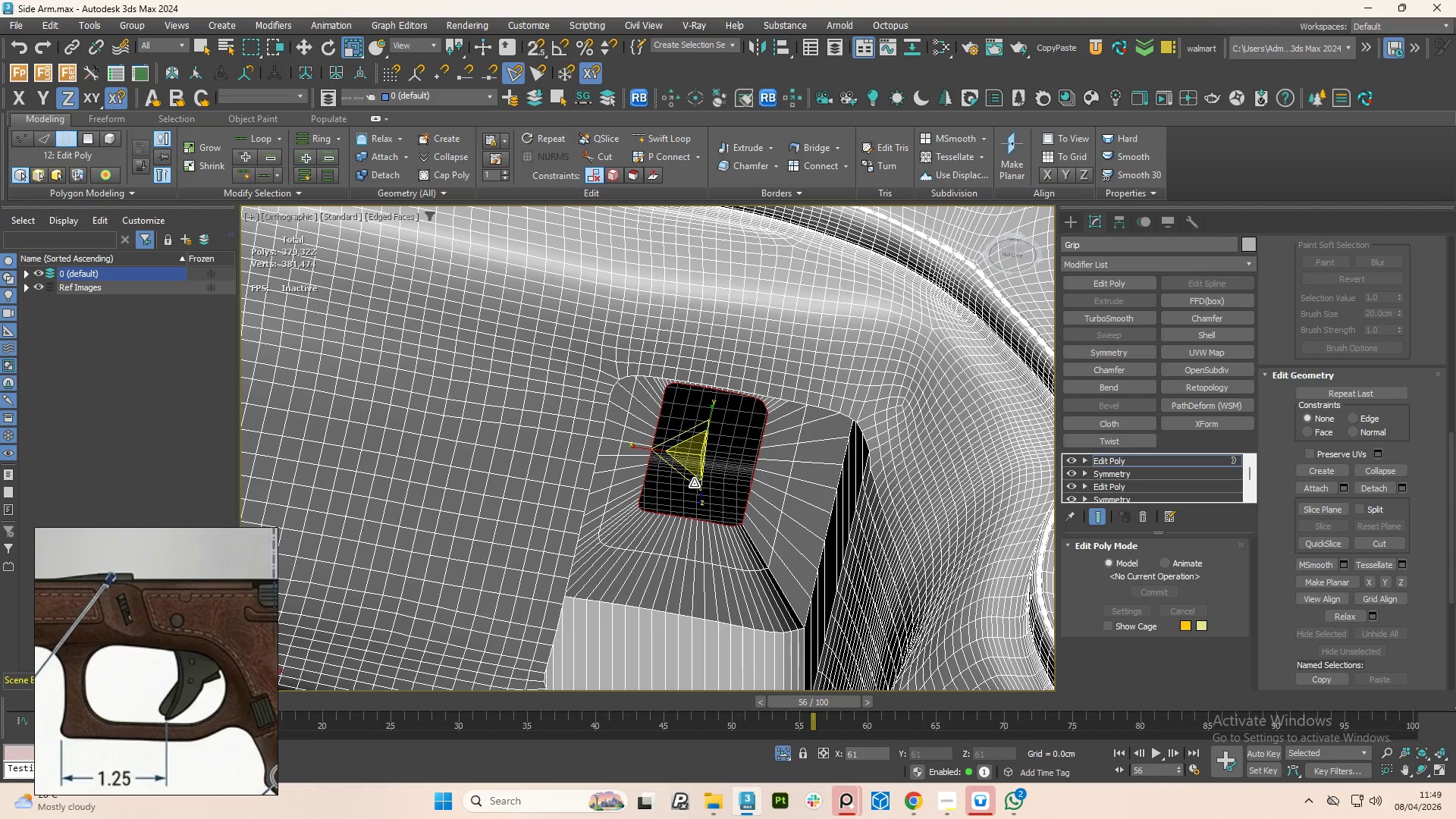 
hold_key(key=AltLeft, duration=0.59)
 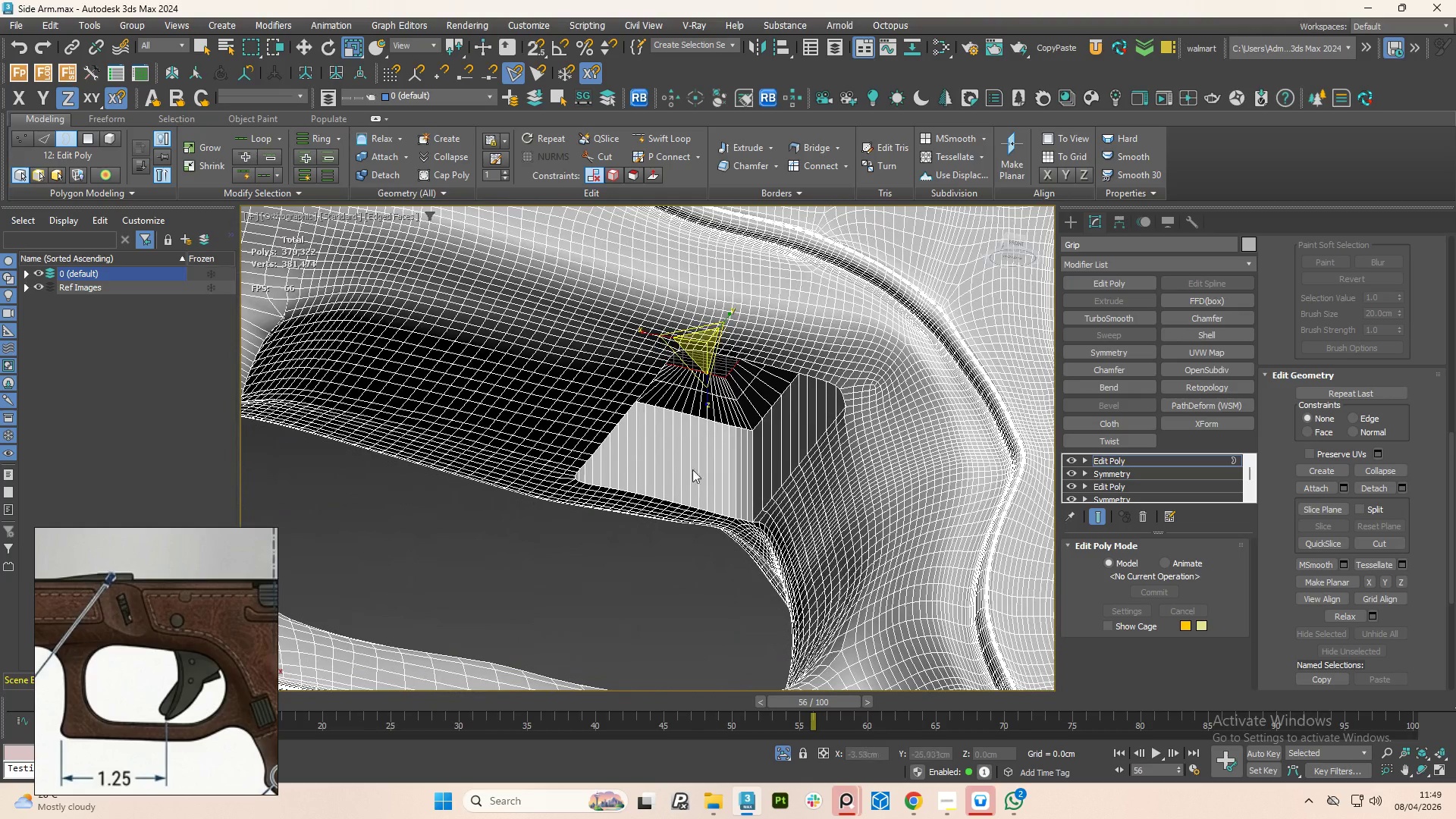 
scroll: coordinate [694, 457], scroll_direction: down, amount: 2.0
 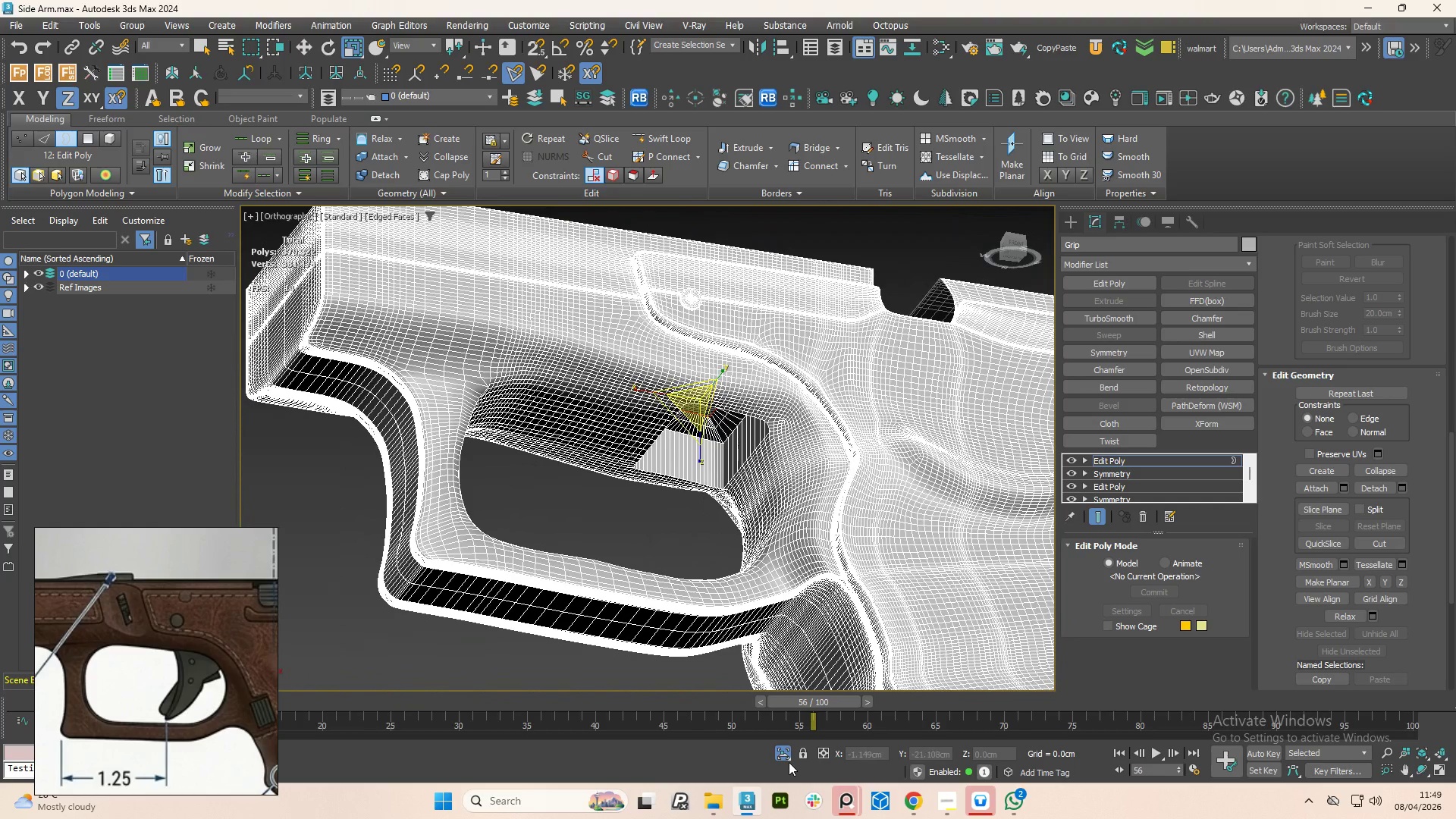 
left_click([780, 752])
 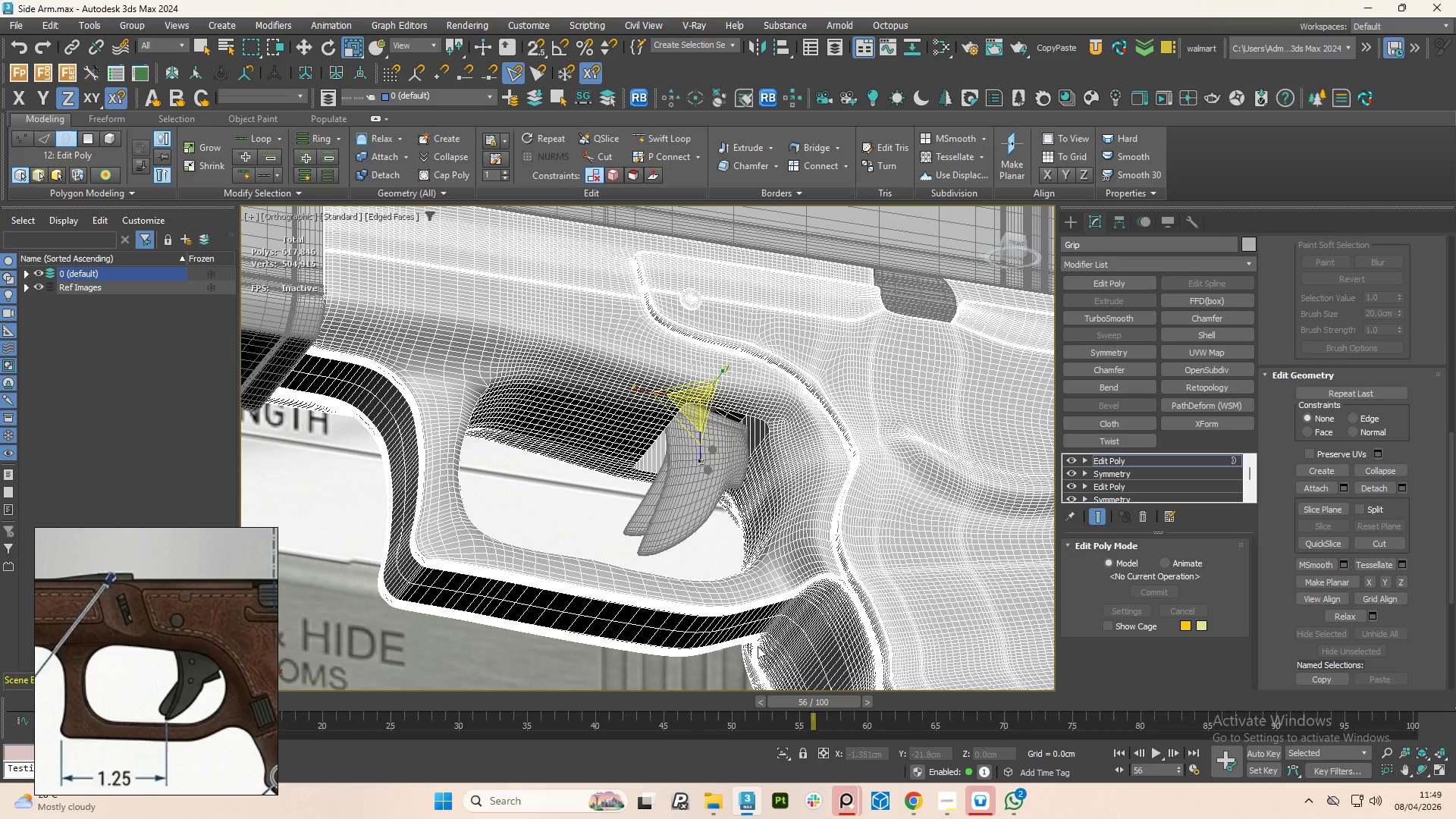 
hold_key(key=AltLeft, duration=1.5)
 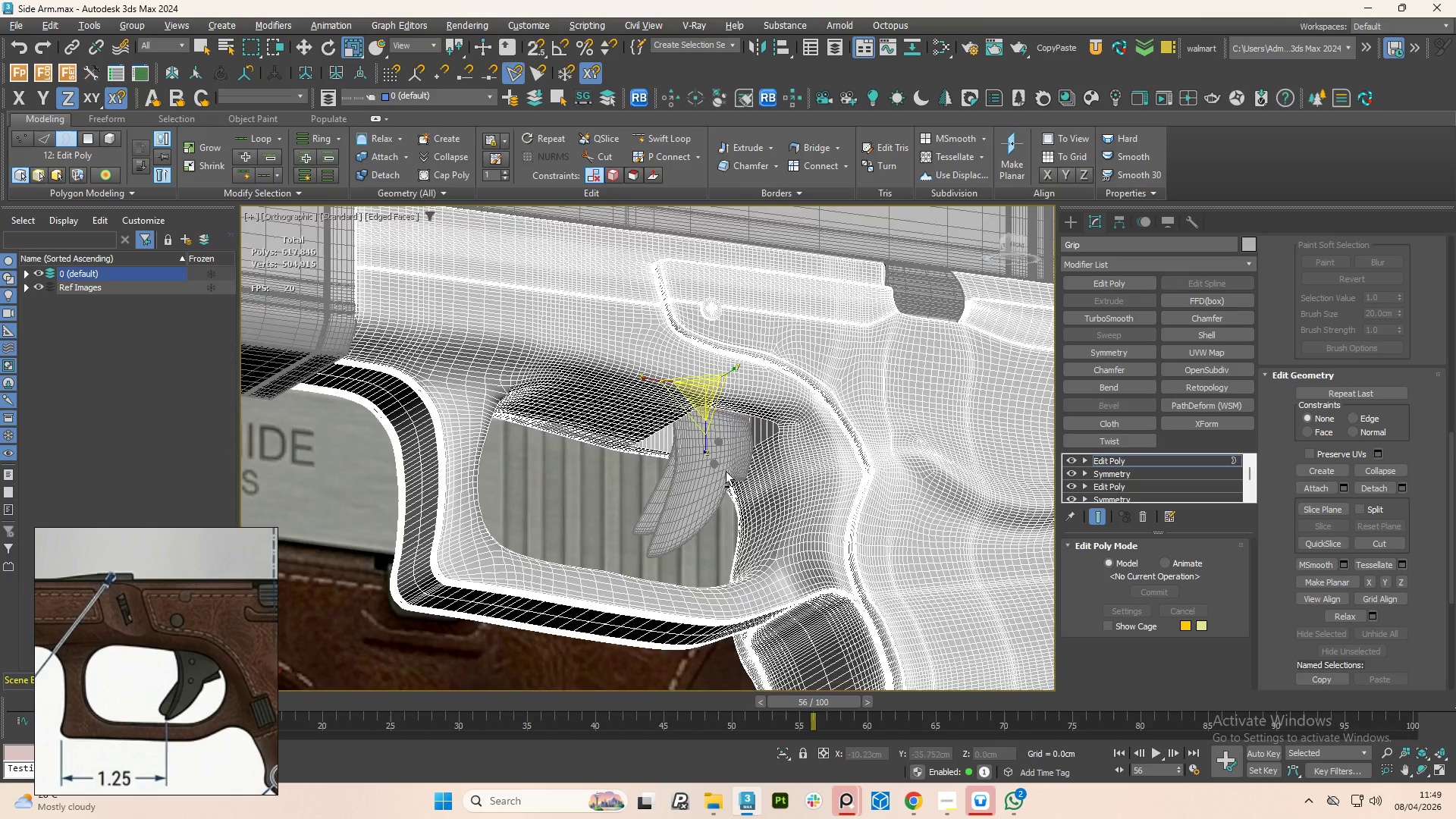 
hold_key(key=AltLeft, duration=1.52)
 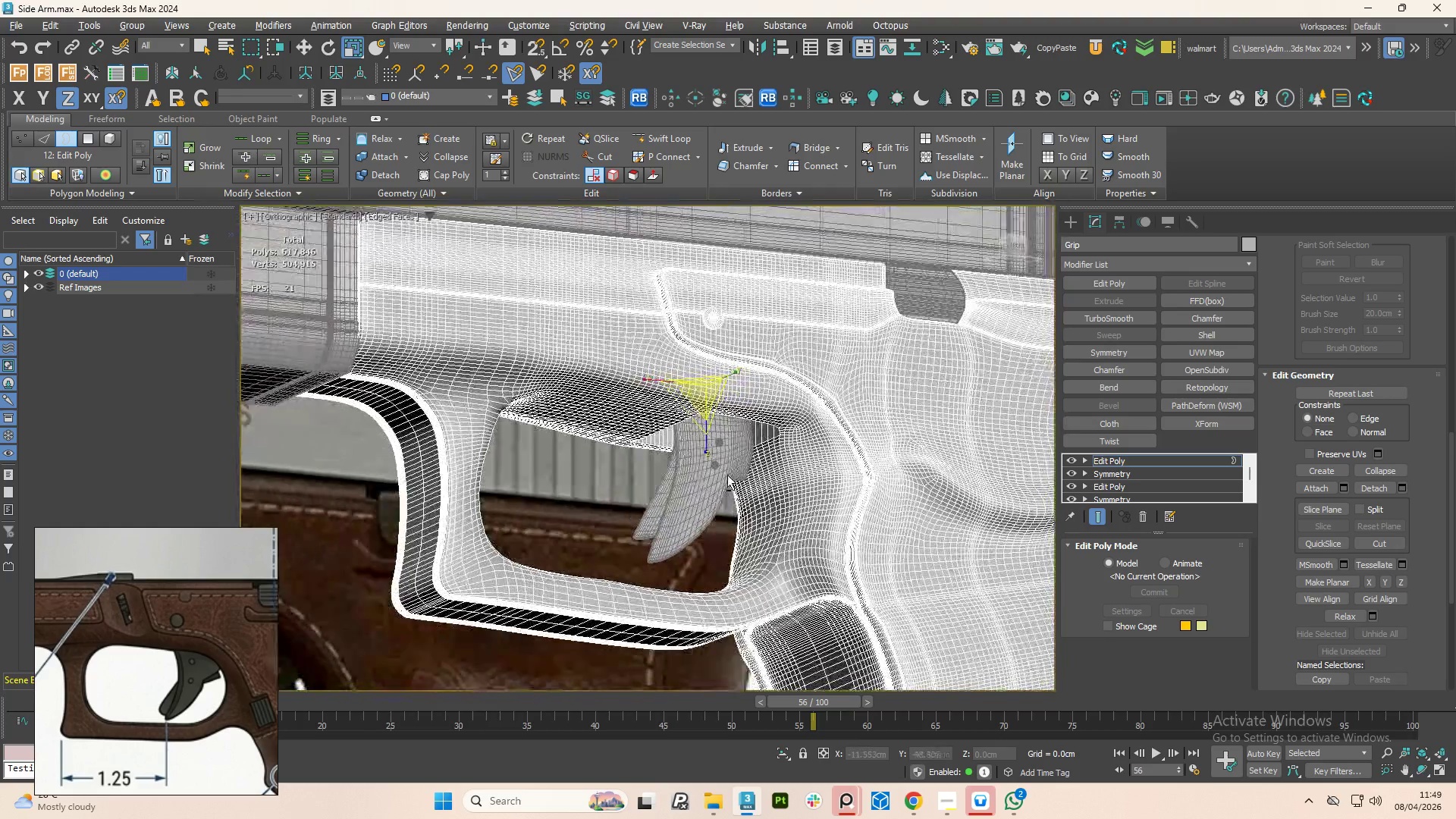 
hold_key(key=AltLeft, duration=0.81)
 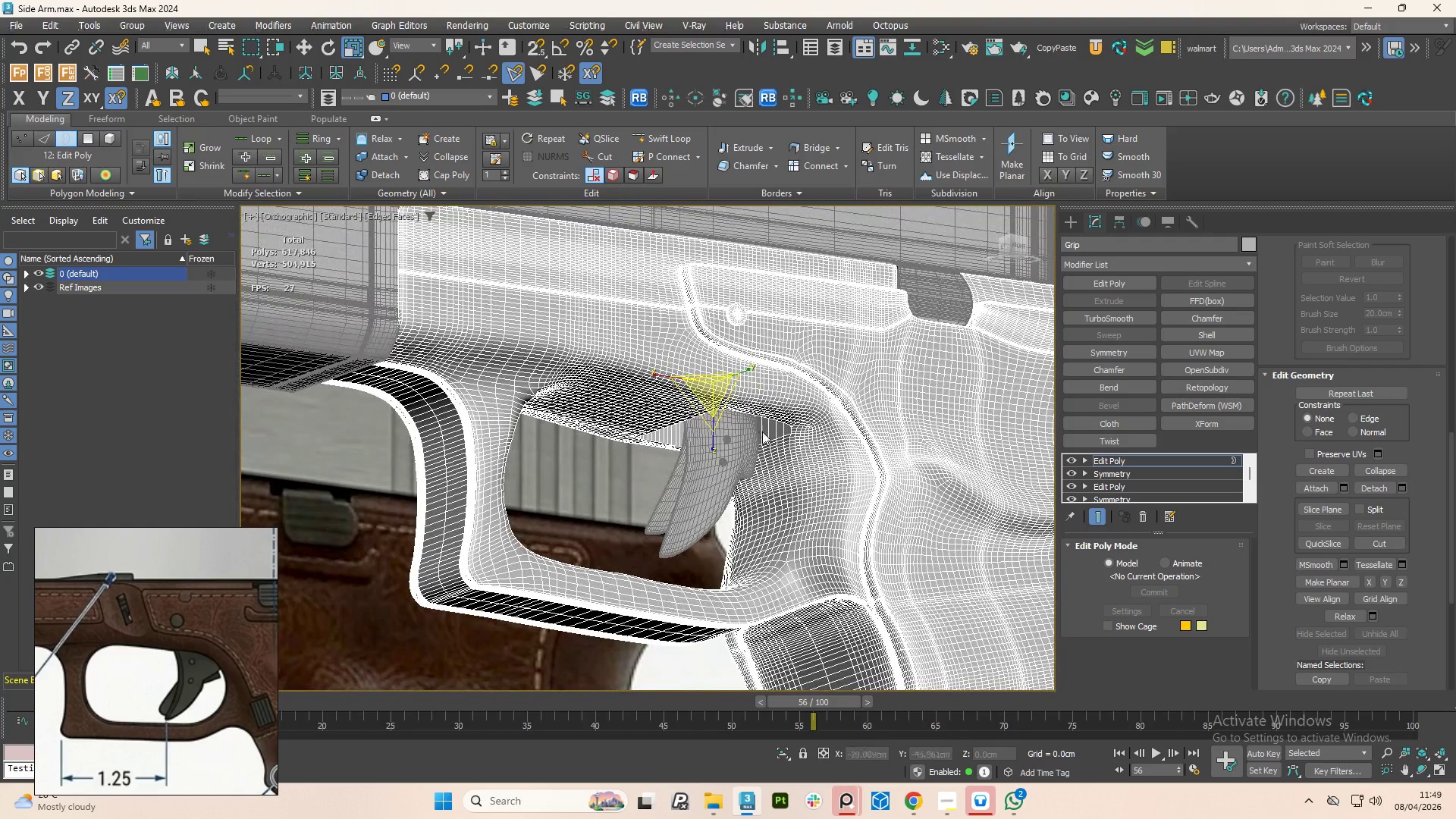 
scroll: coordinate [795, 466], scroll_direction: up, amount: 5.0
 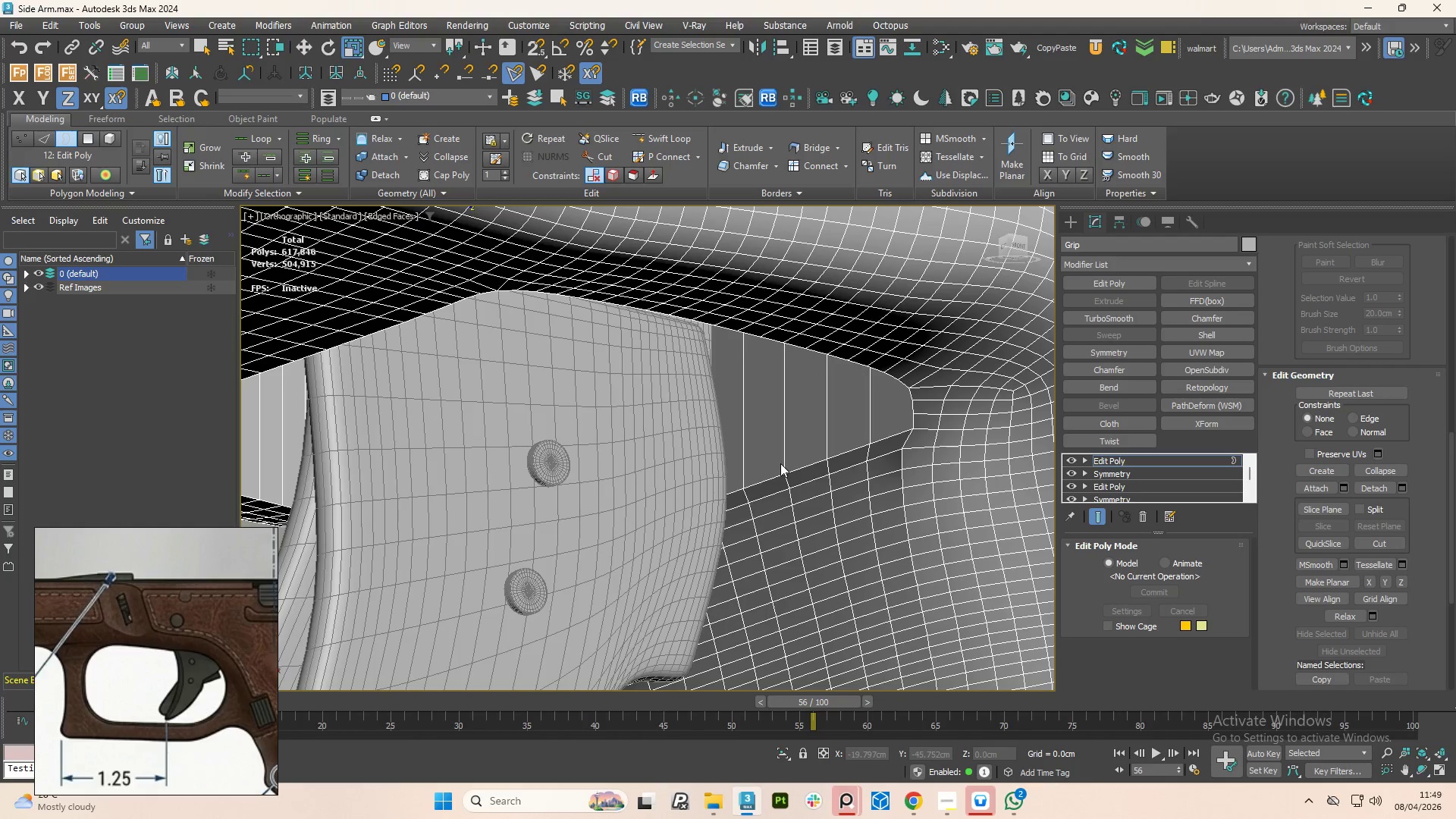 
scroll: coordinate [761, 442], scroll_direction: down, amount: 2.0
 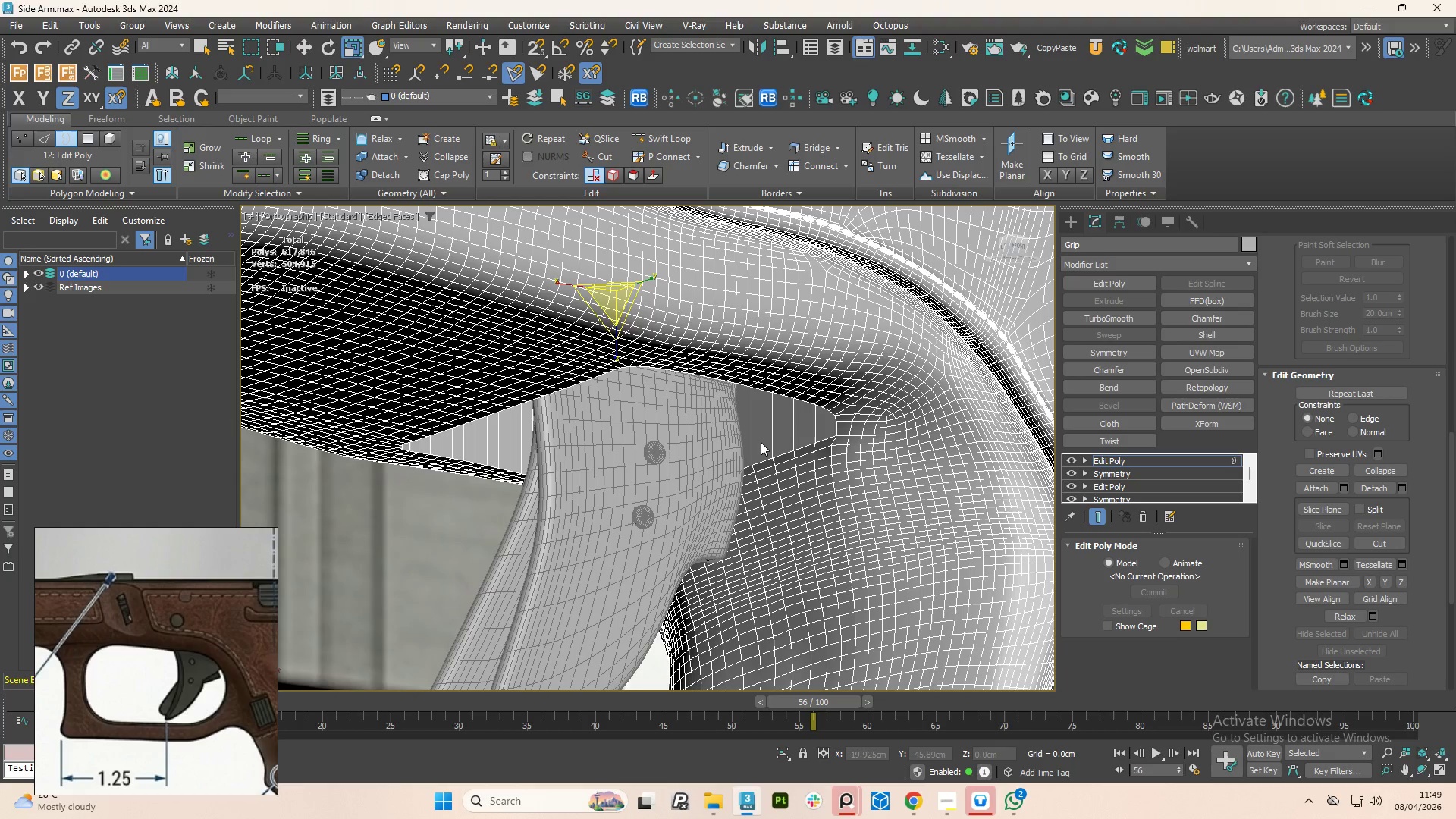 
key(1)
 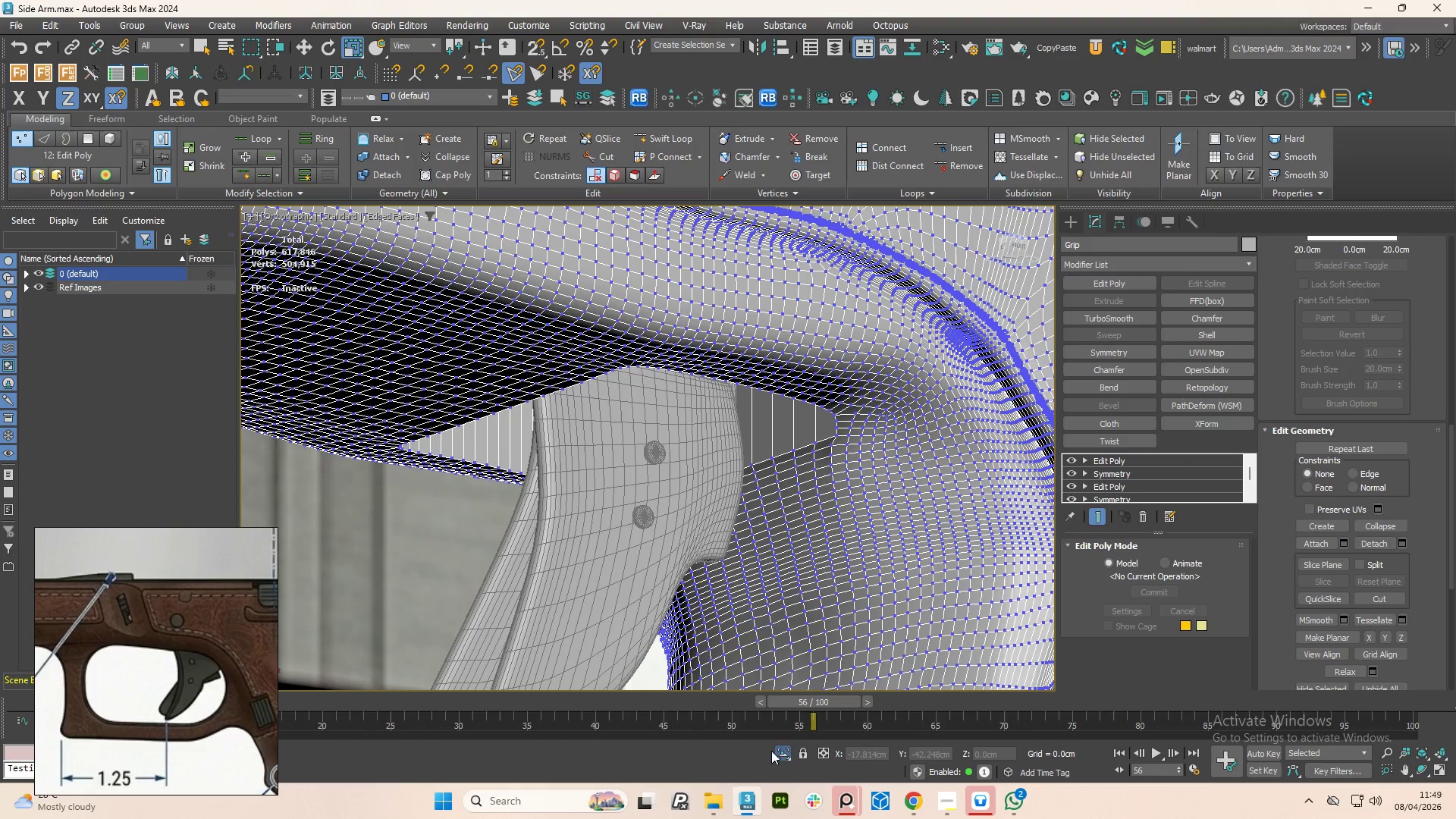 
hold_key(key=AltLeft, duration=1.5)
 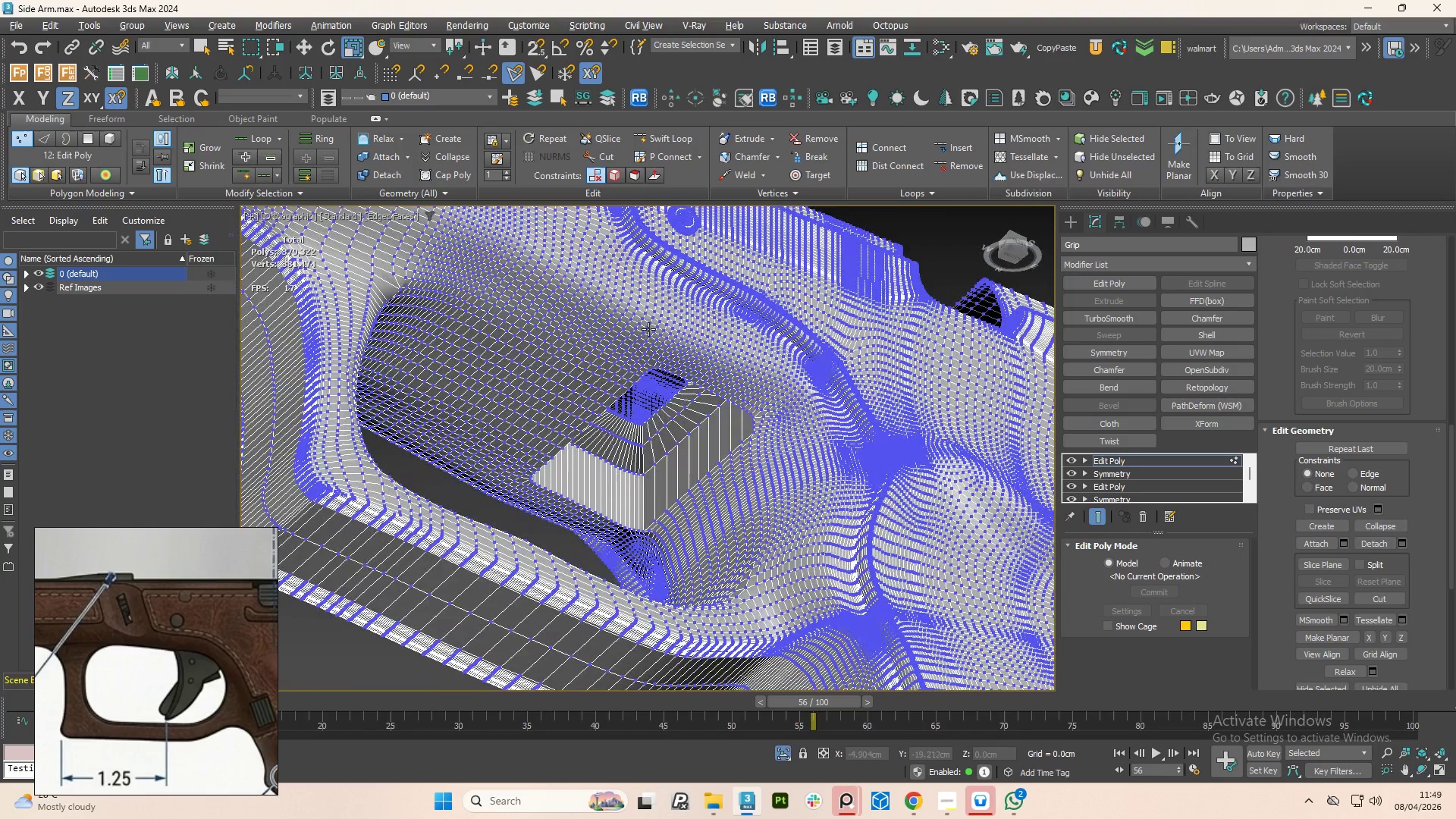 
scroll: coordinate [657, 436], scroll_direction: down, amount: 2.0
 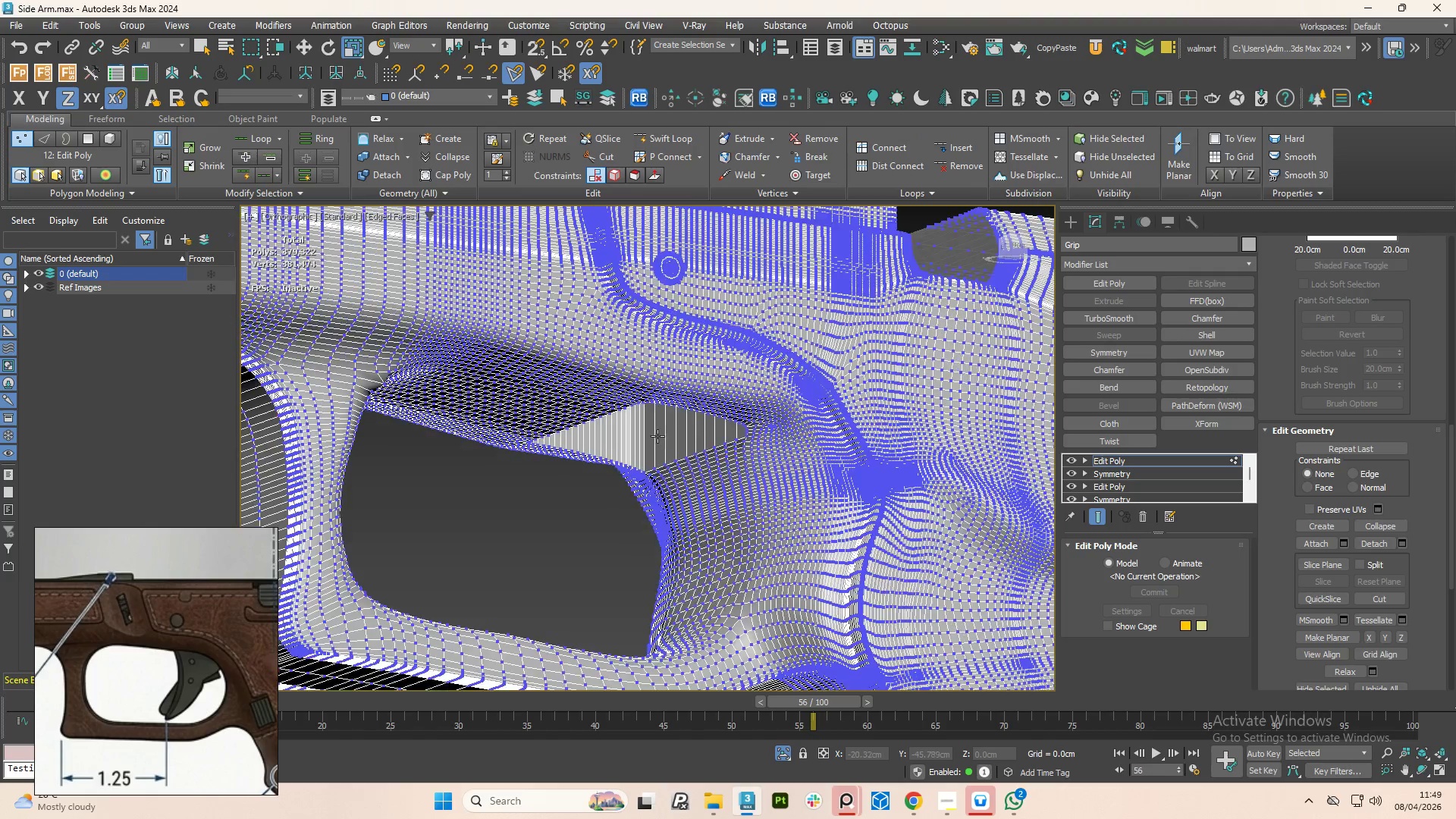 
key(Alt+AltLeft)
 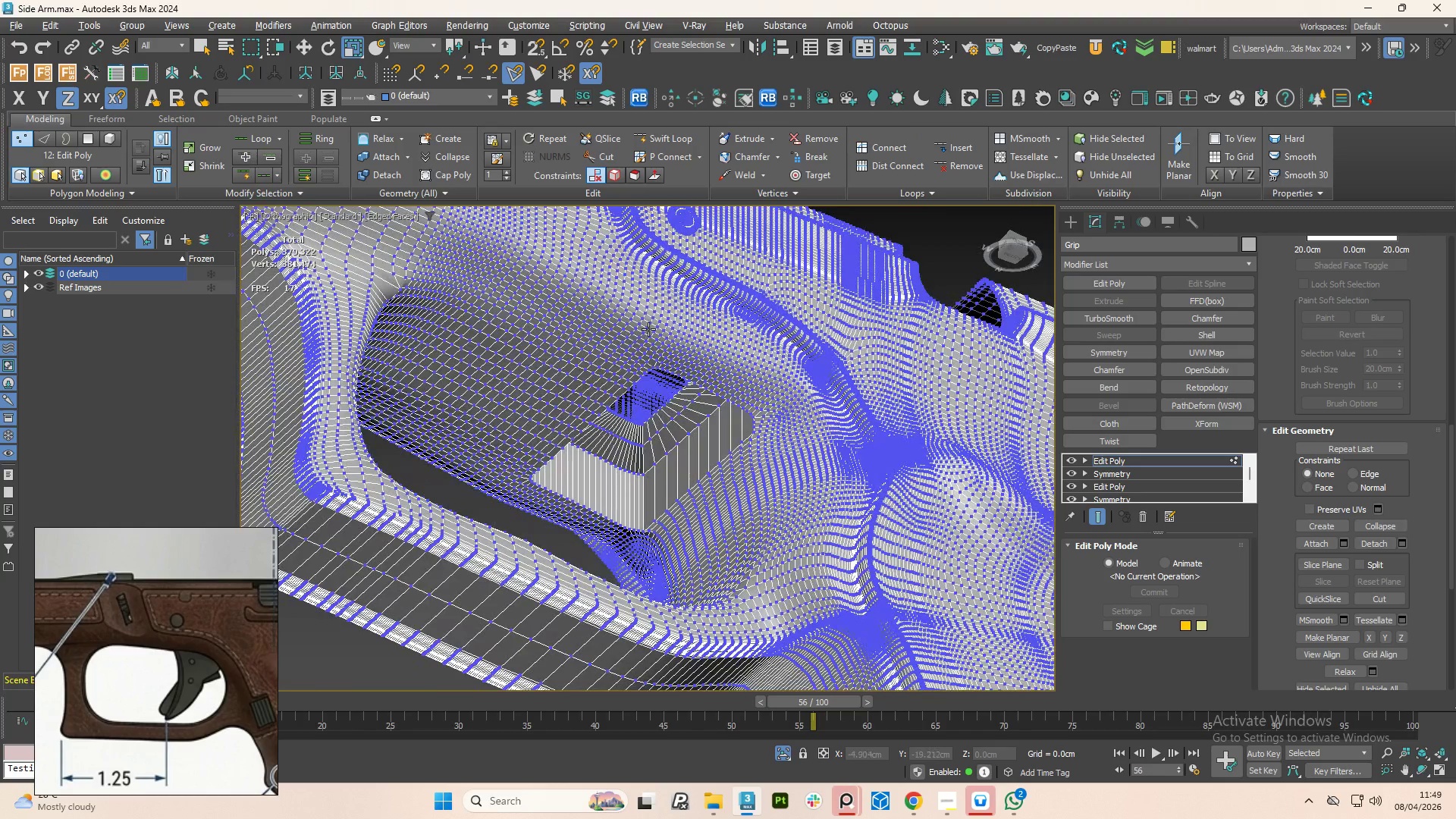 
key(Alt+AltLeft)
 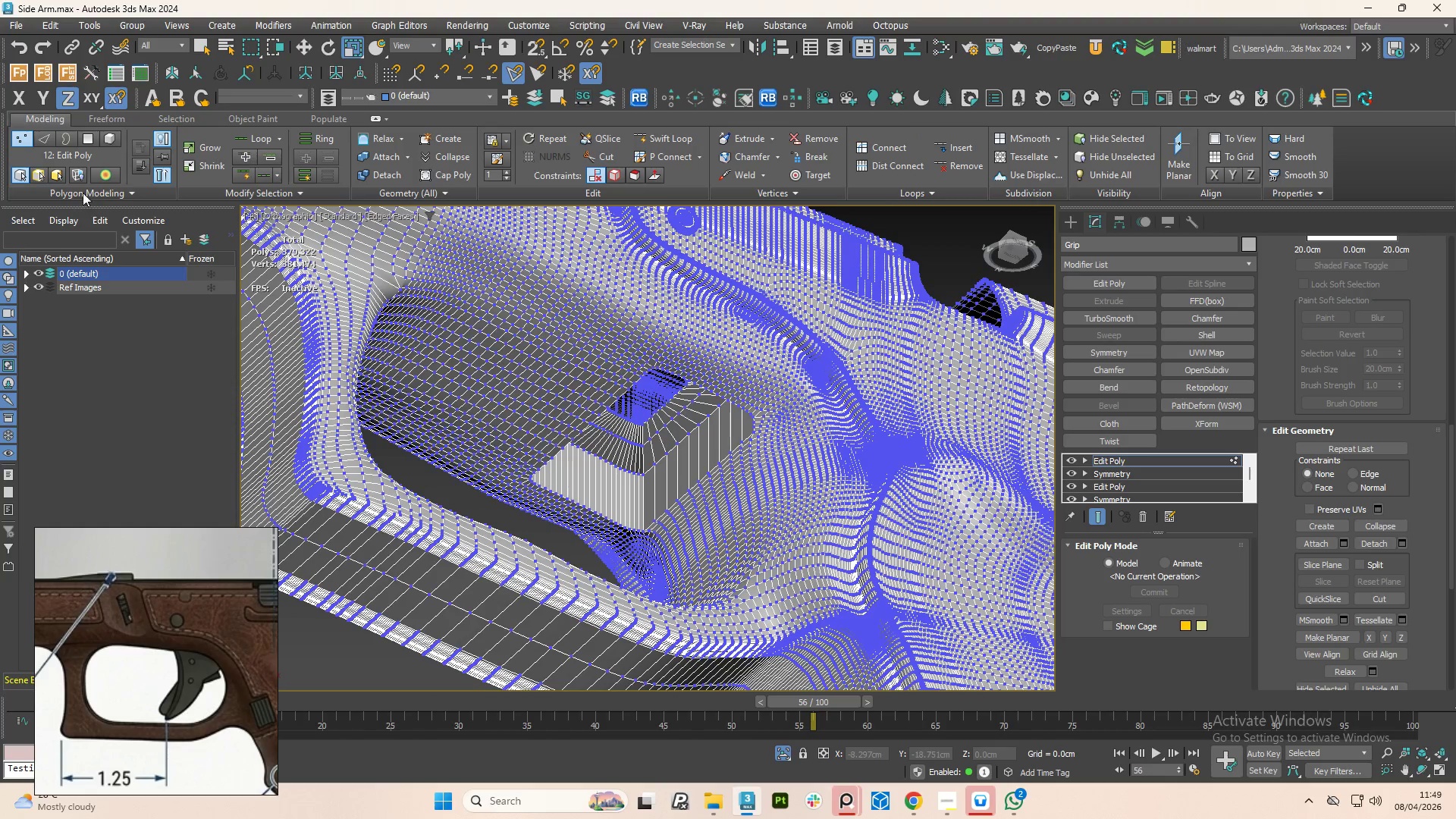 
left_click([119, 121])
 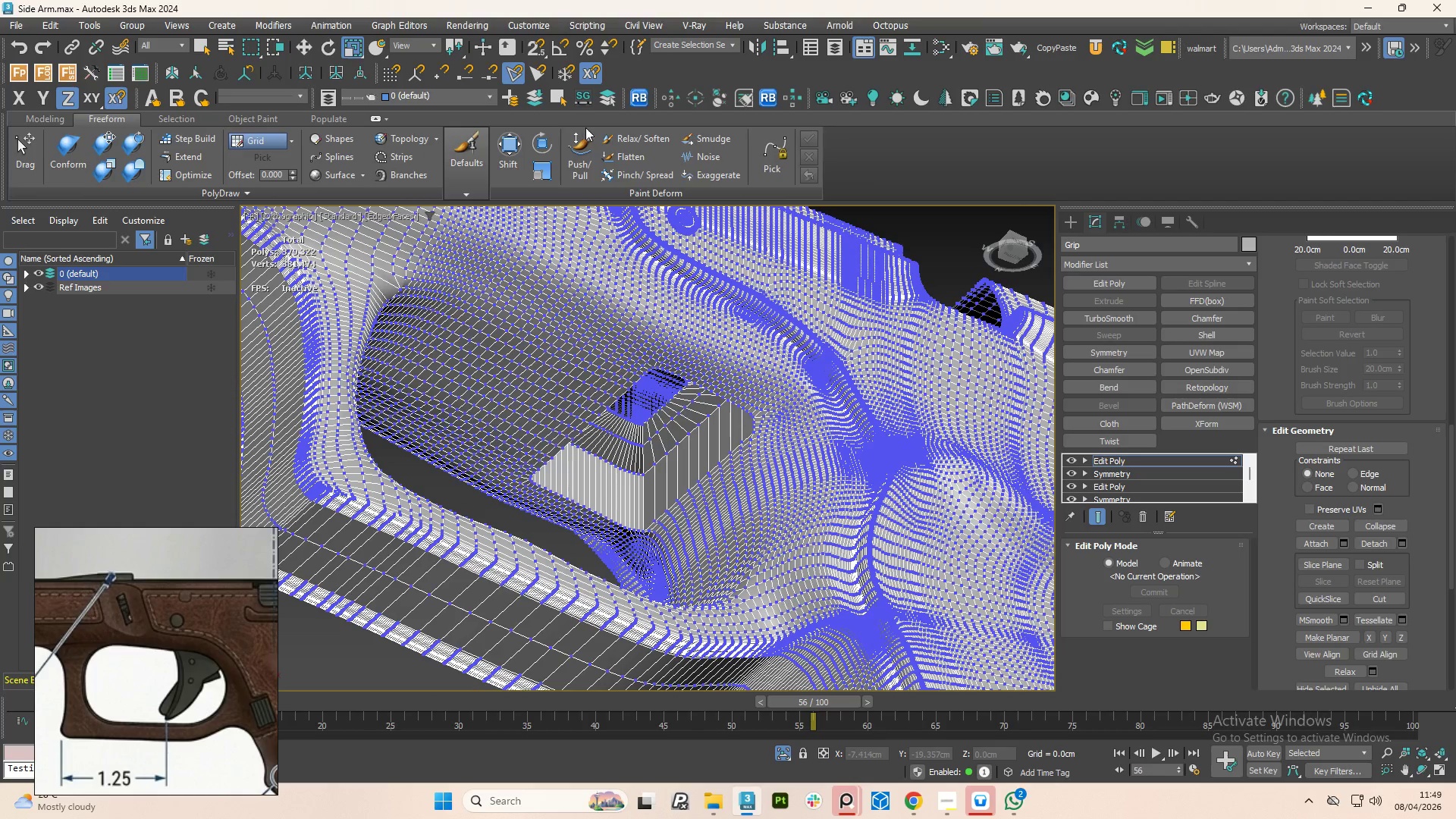 
left_click([626, 143])
 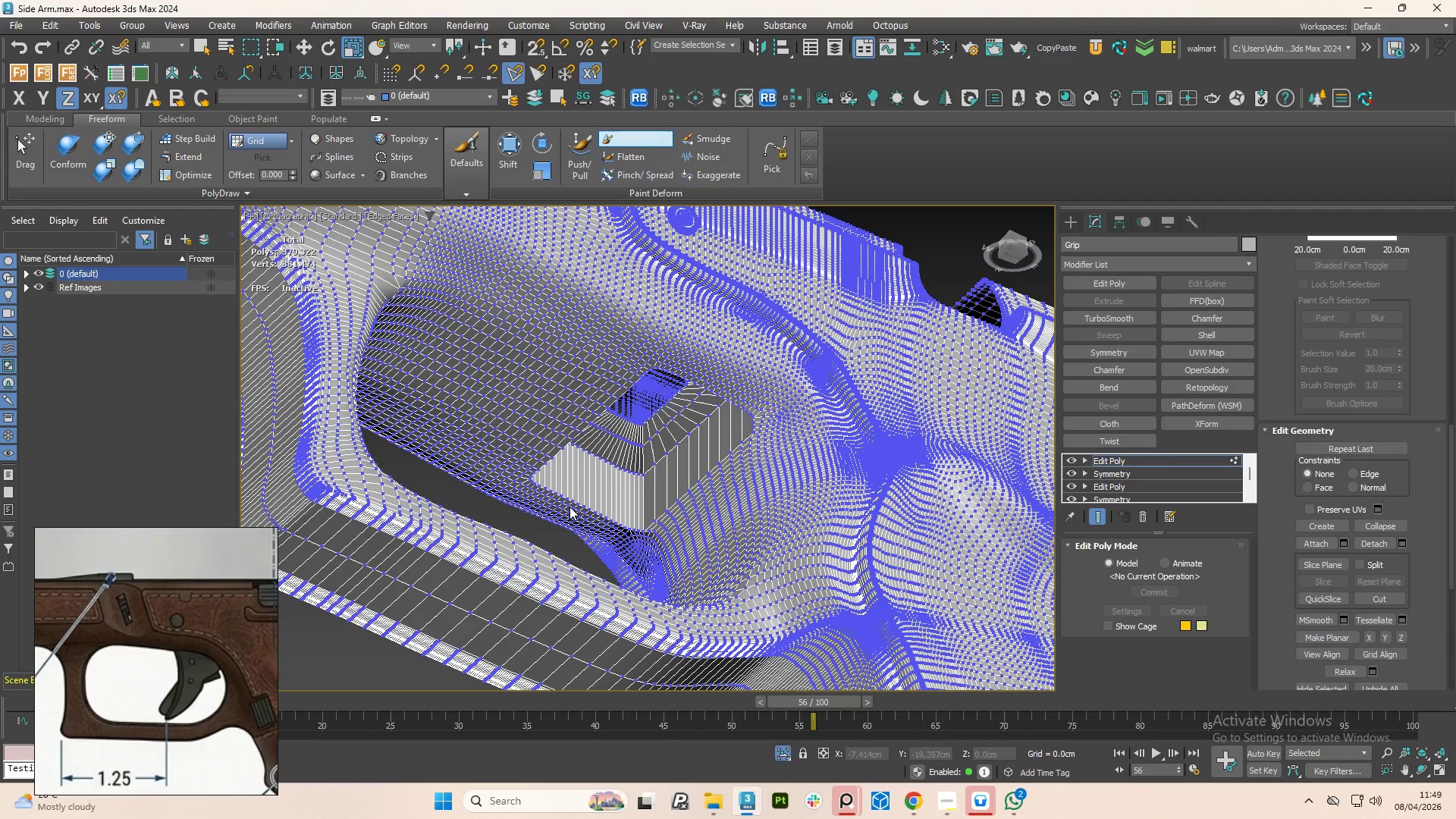 
left_click_drag(start_coordinate=[496, 488], to_coordinate=[541, 502])
 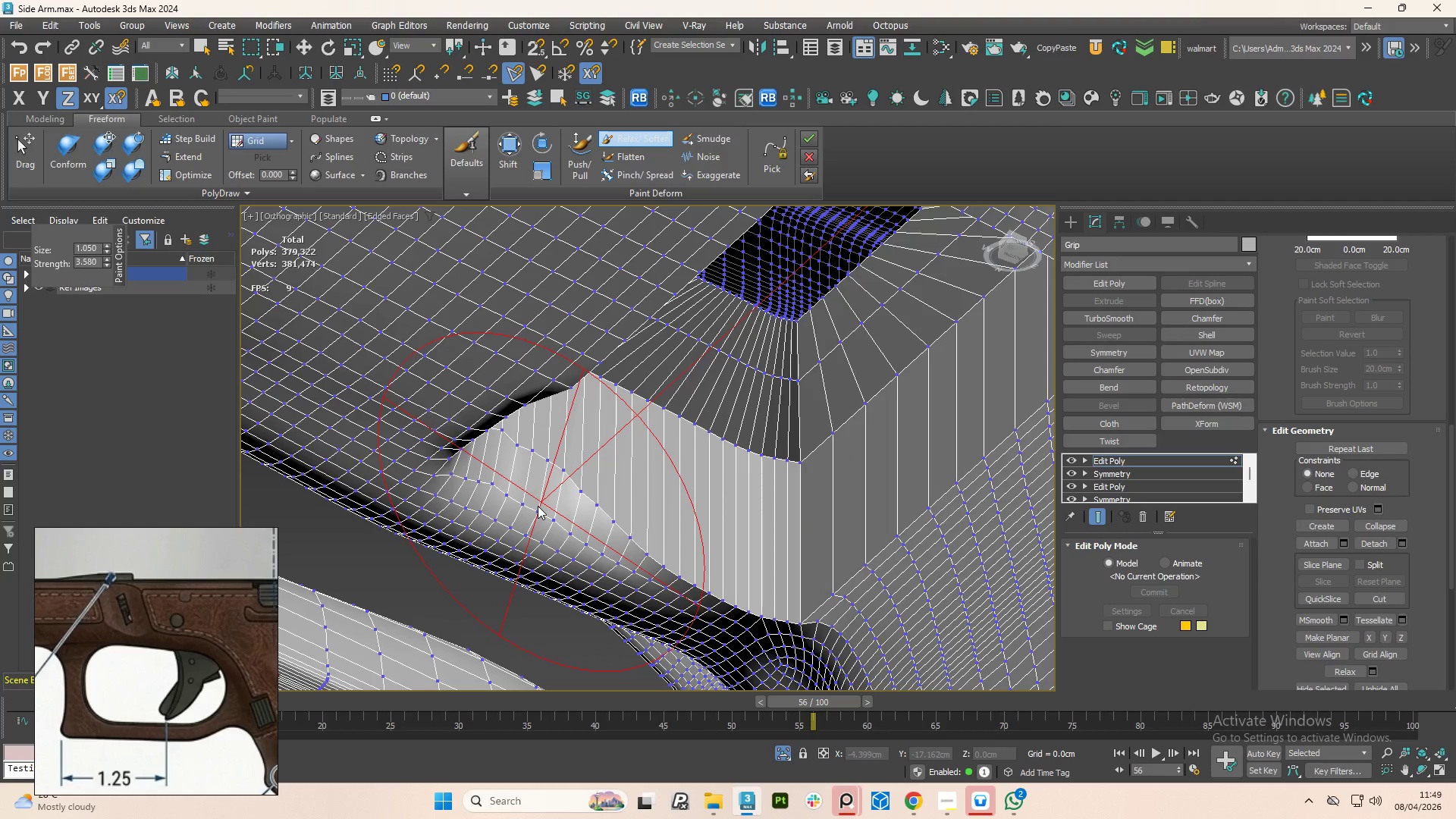 
scroll: coordinate [554, 481], scroll_direction: up, amount: 3.0
 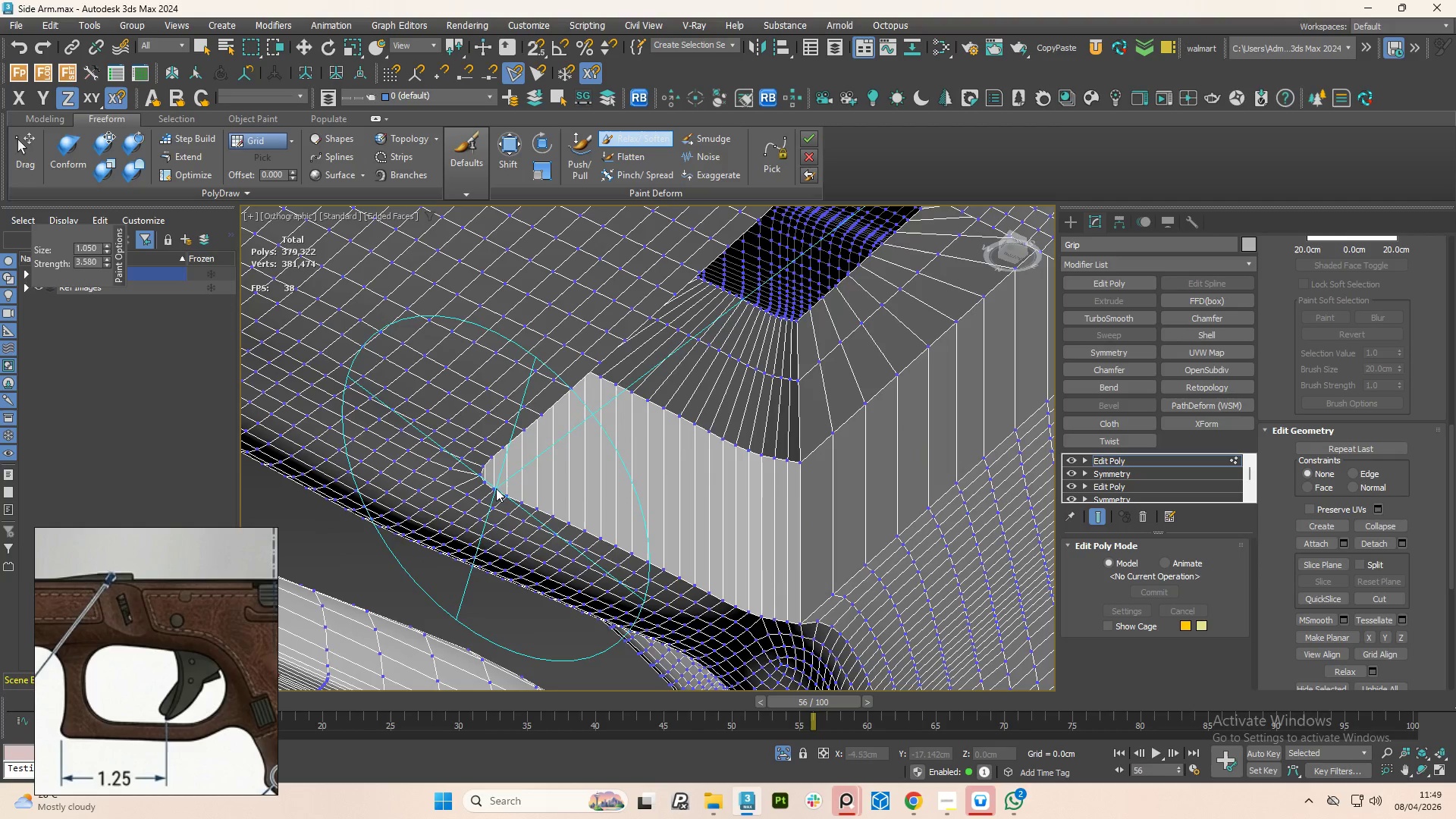 
key(Control+Z)
 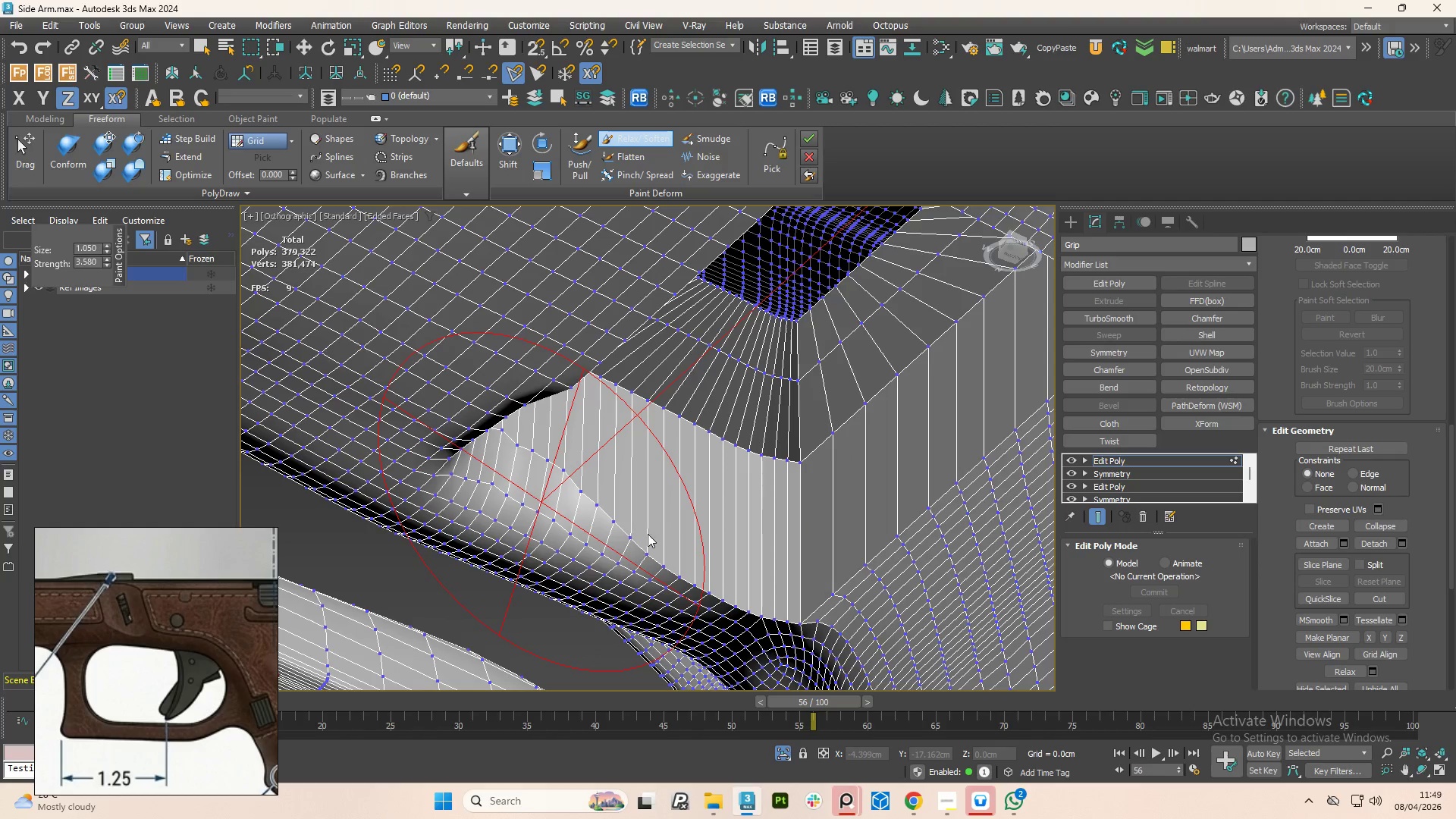 
scroll: coordinate [626, 544], scroll_direction: down, amount: 3.0
 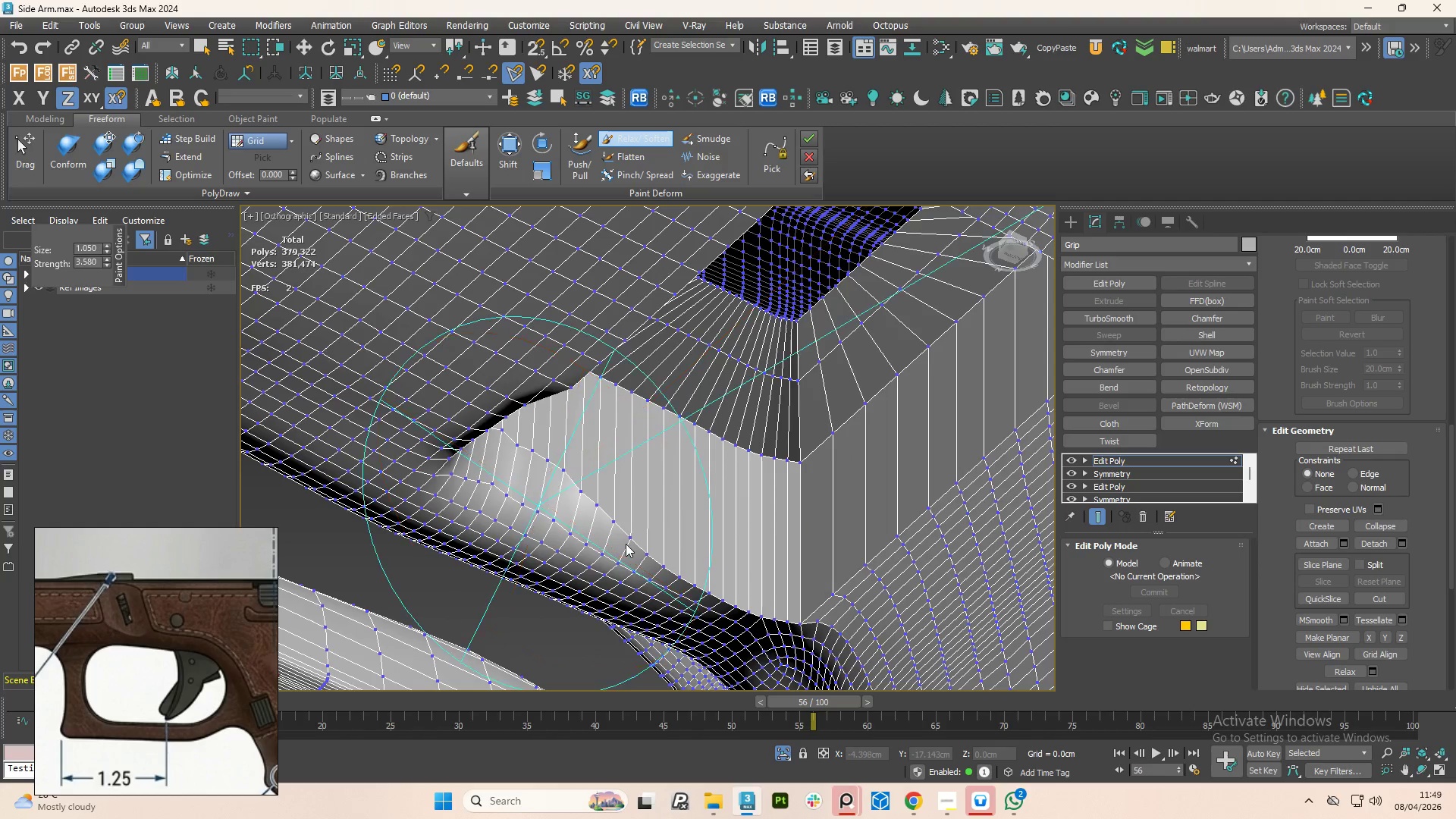 
key(Control+Z)
 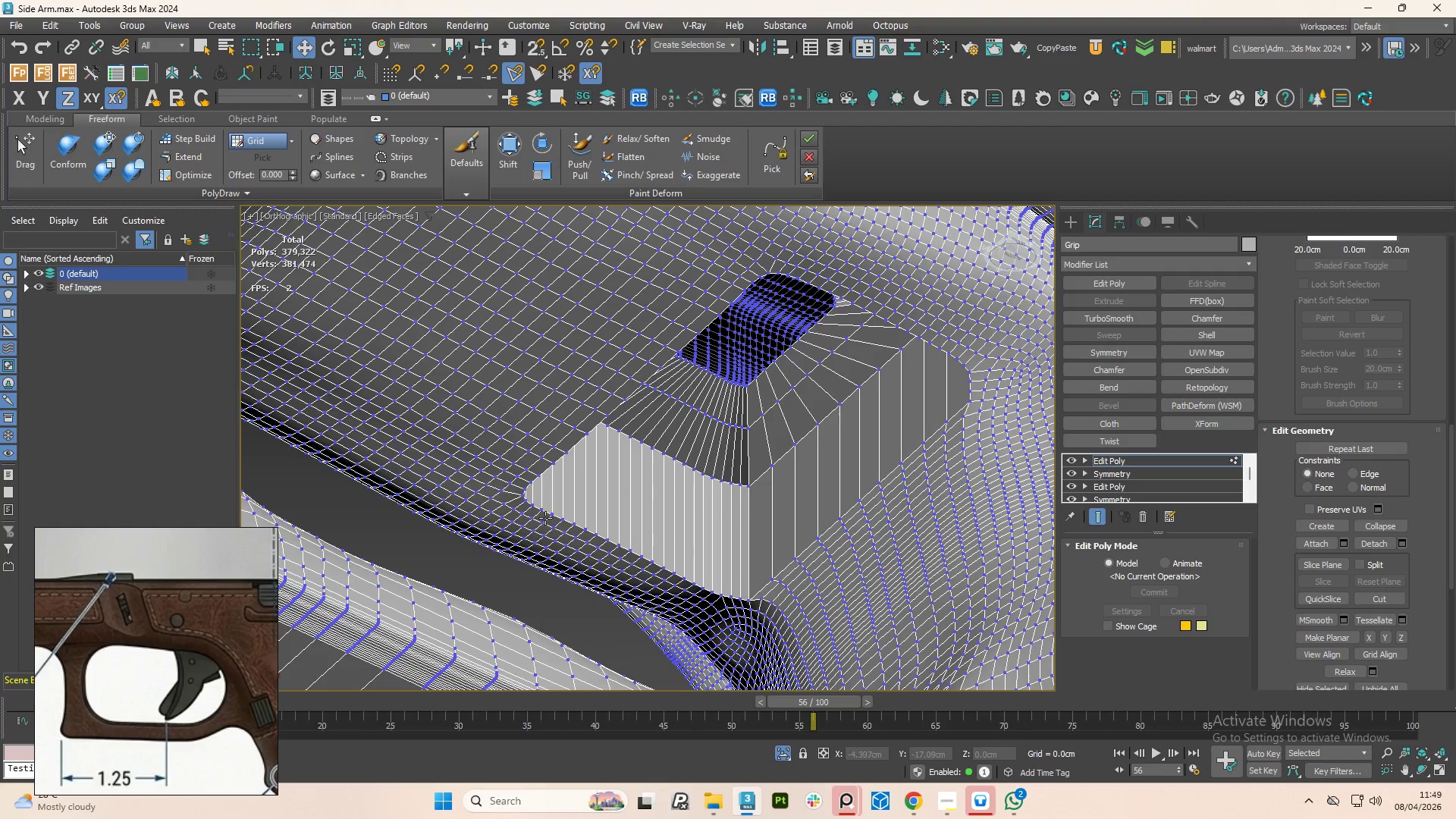 
scroll: coordinate [536, 513], scroll_direction: up, amount: 1.0
 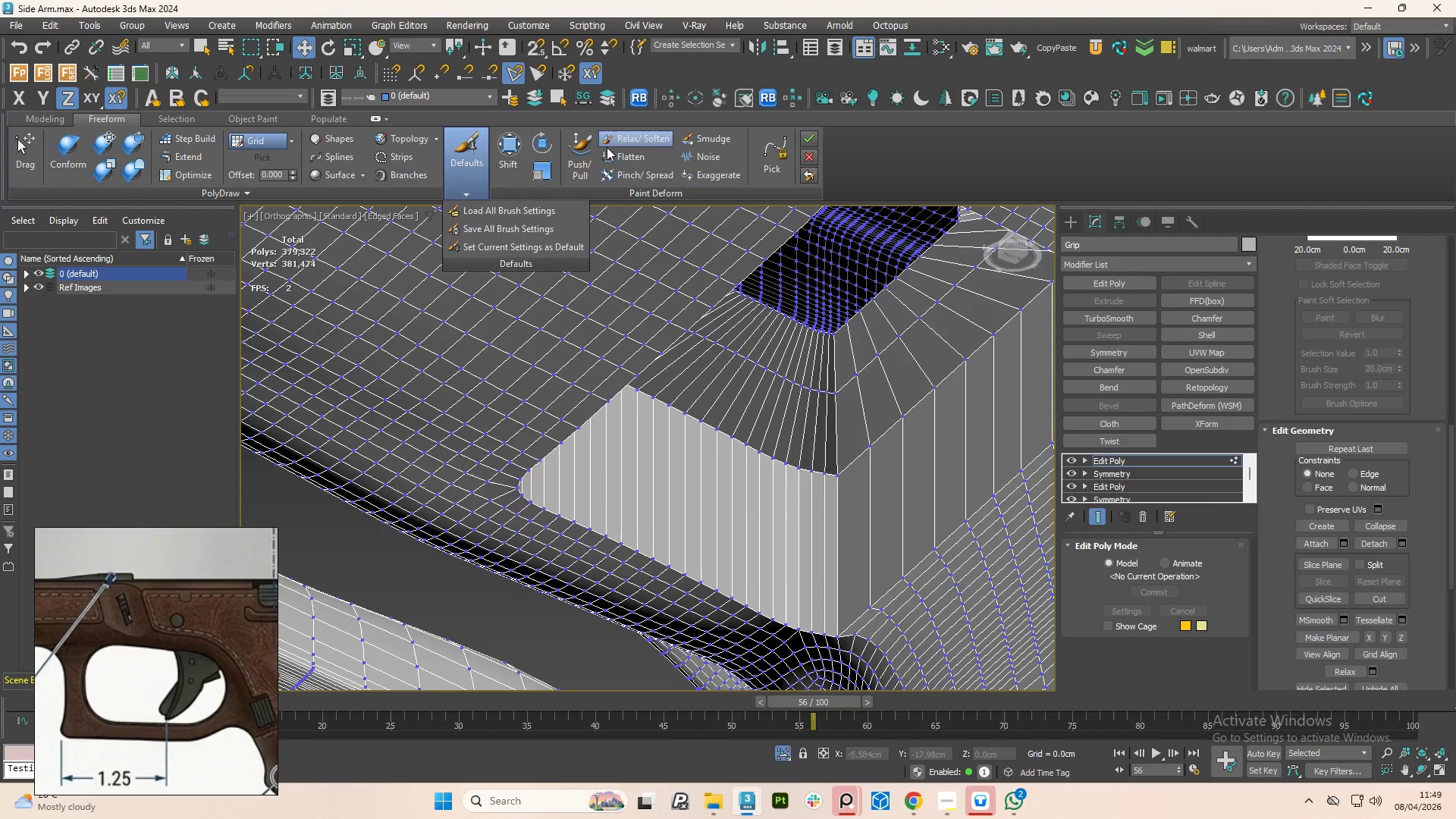 
left_click([633, 143])
 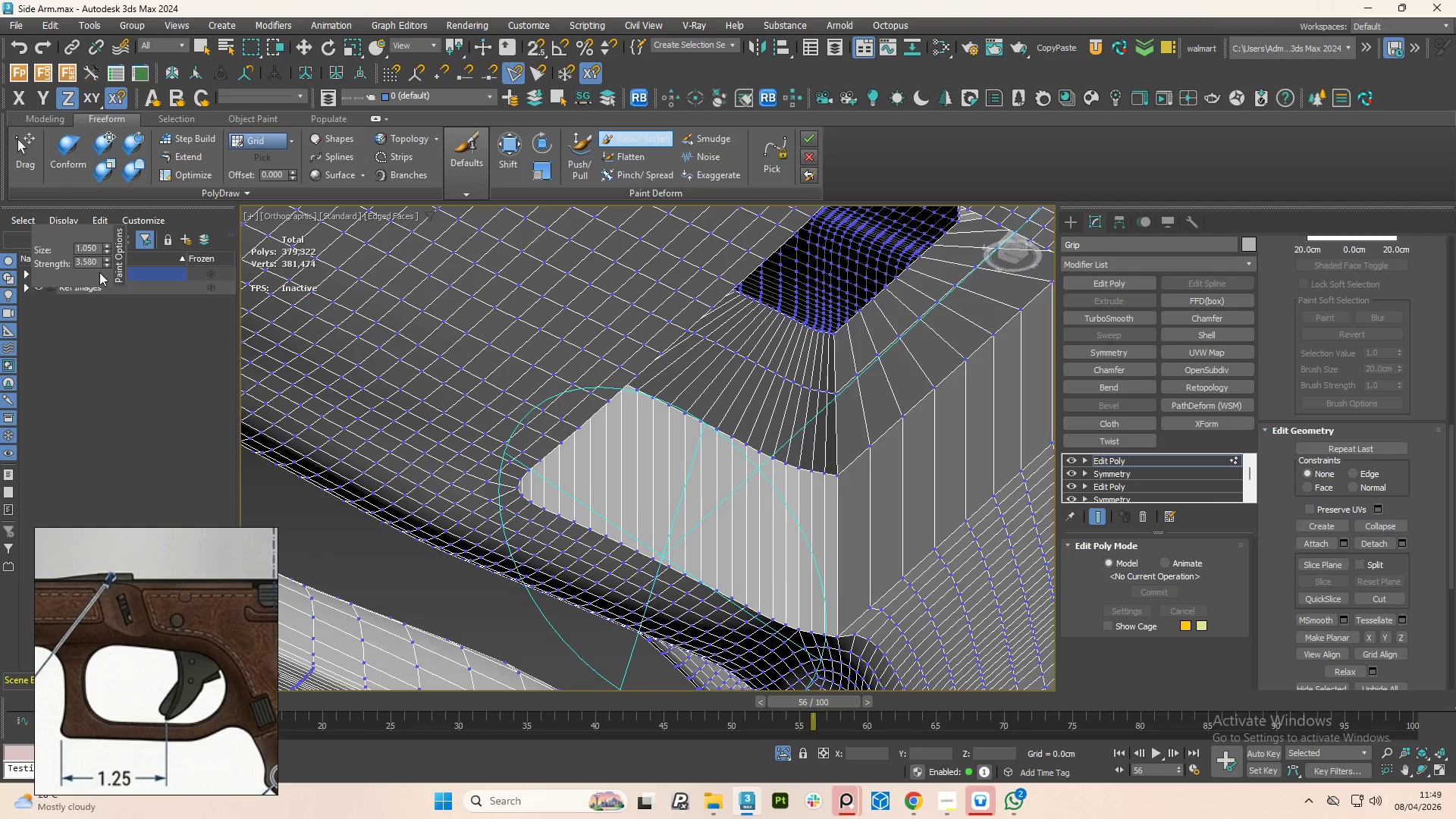 
left_click_drag(start_coordinate=[106, 263], to_coordinate=[139, 506])
 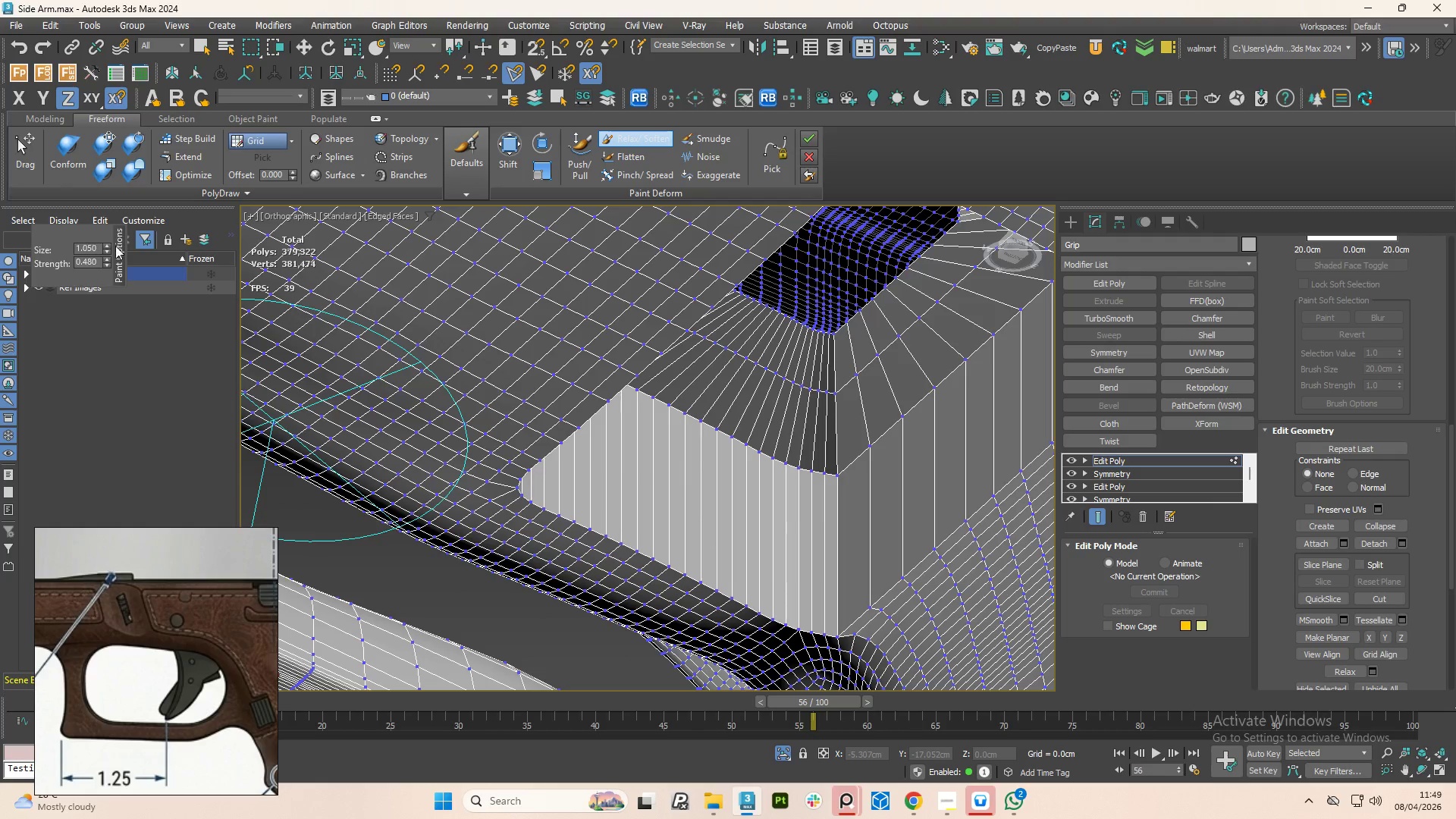 
left_click_drag(start_coordinate=[108, 251], to_coordinate=[117, 317])
 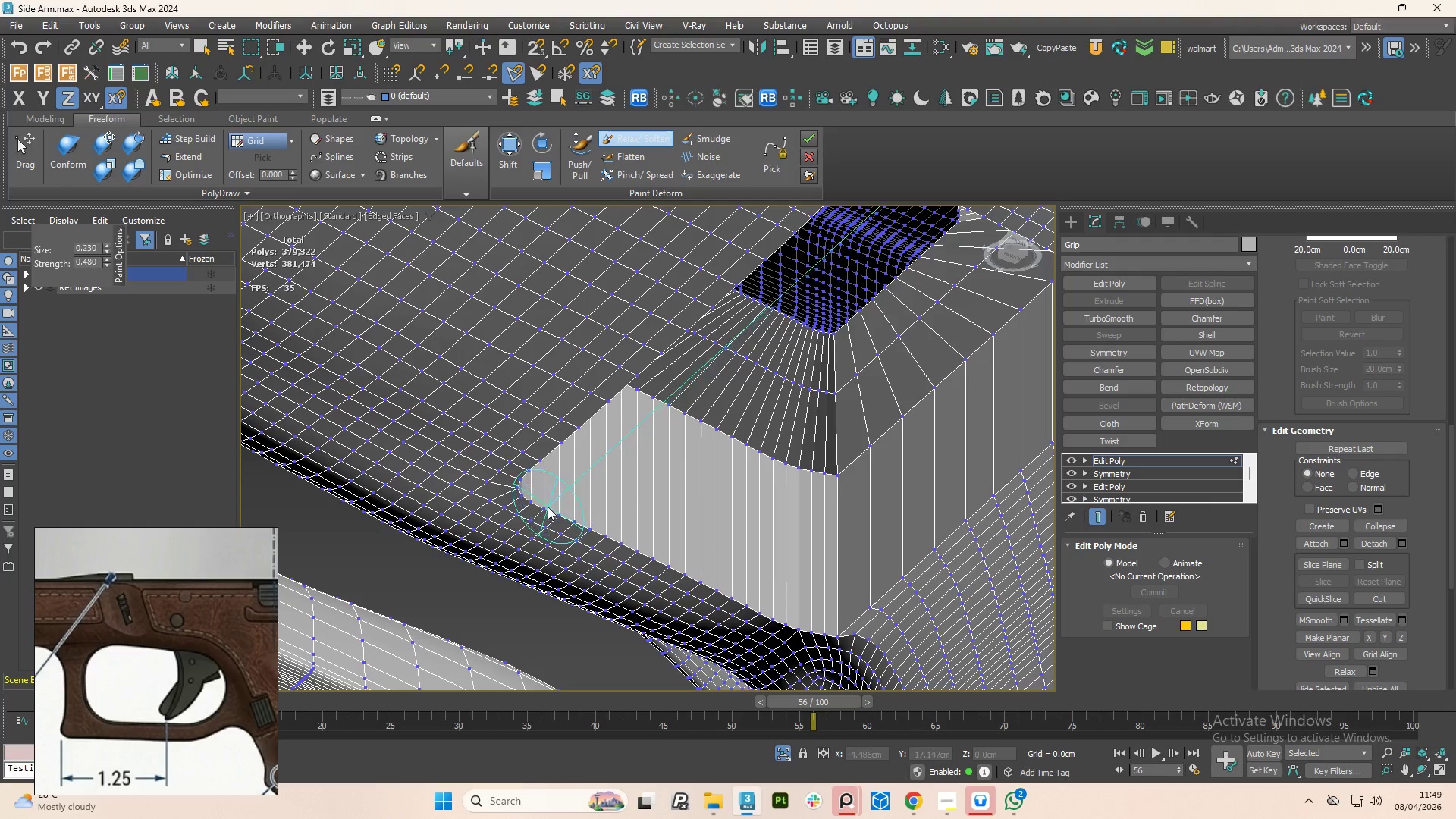 
left_click_drag(start_coordinate=[538, 503], to_coordinate=[832, 616])
 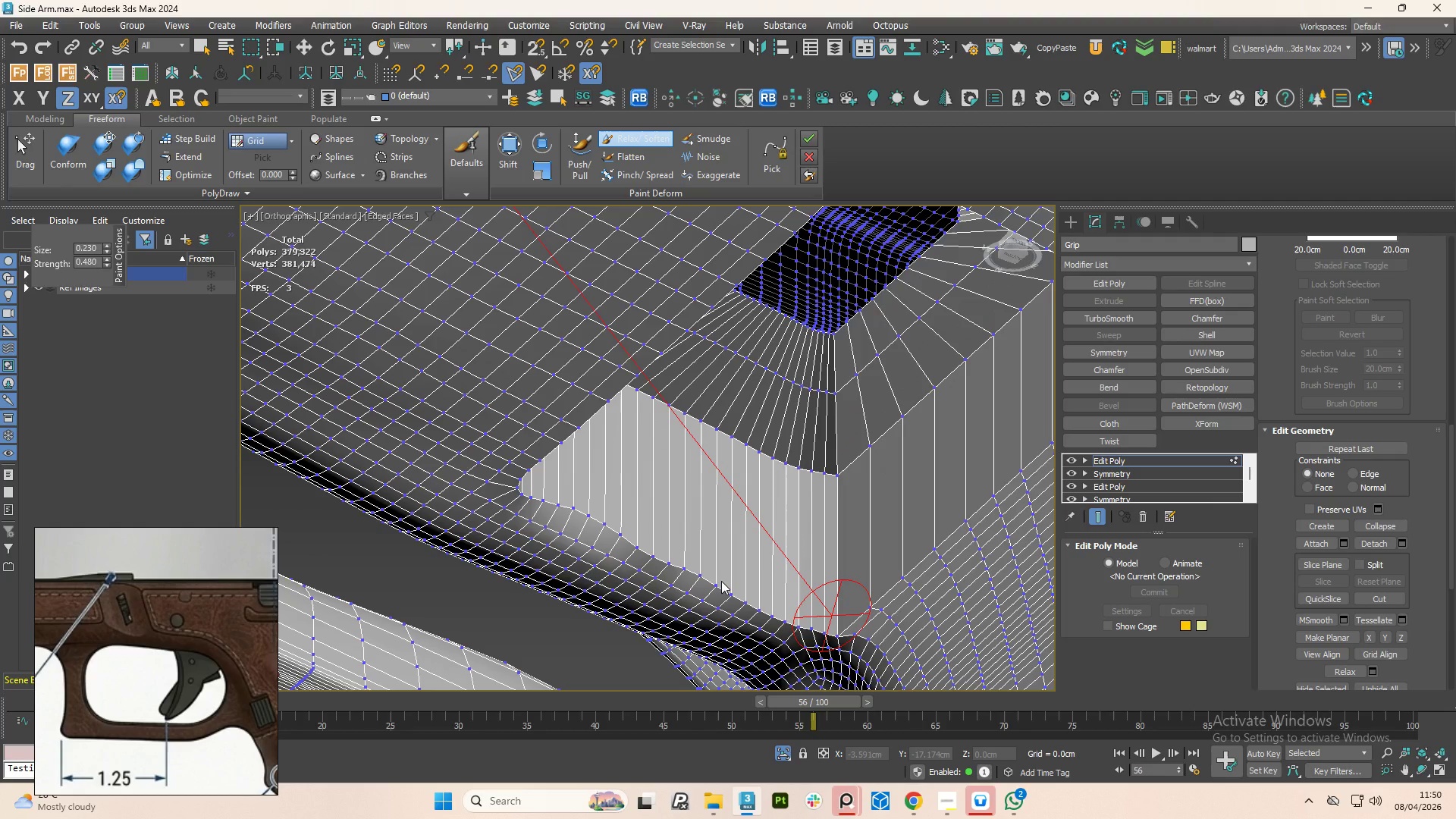 
key(Control+Z)
 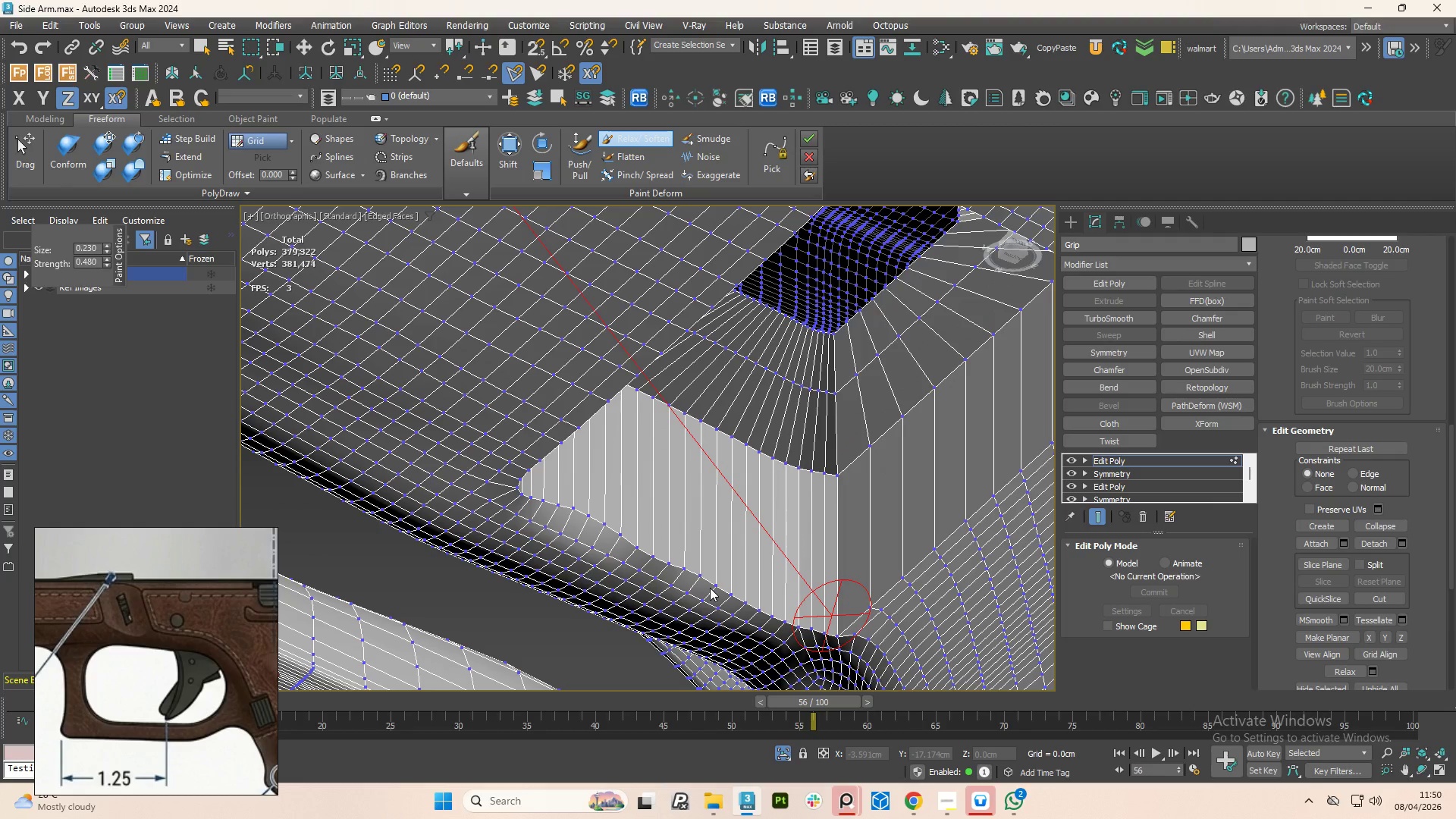 
key(Control+Z)
 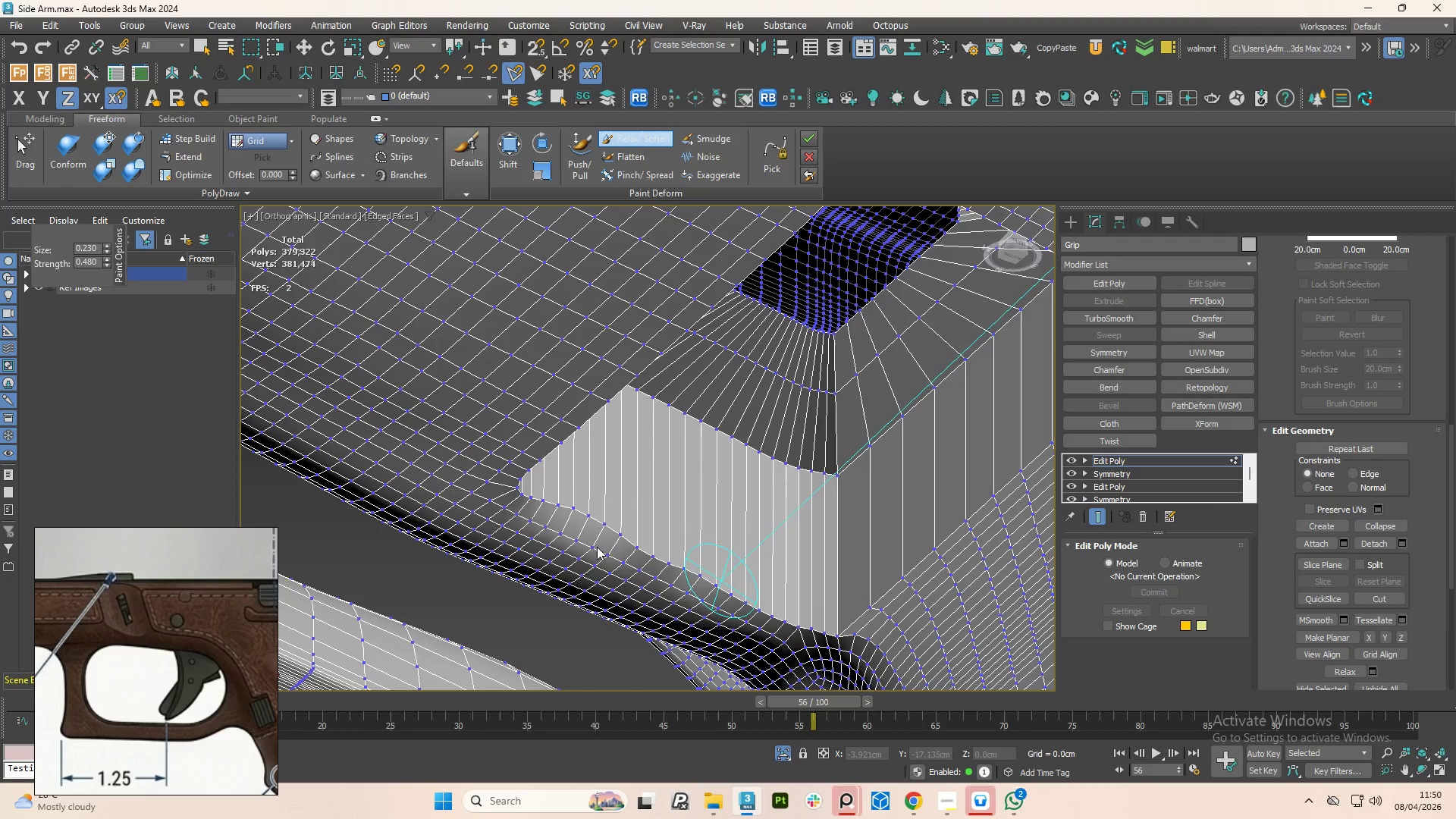 
scroll: coordinate [610, 545], scroll_direction: down, amount: 1.0
 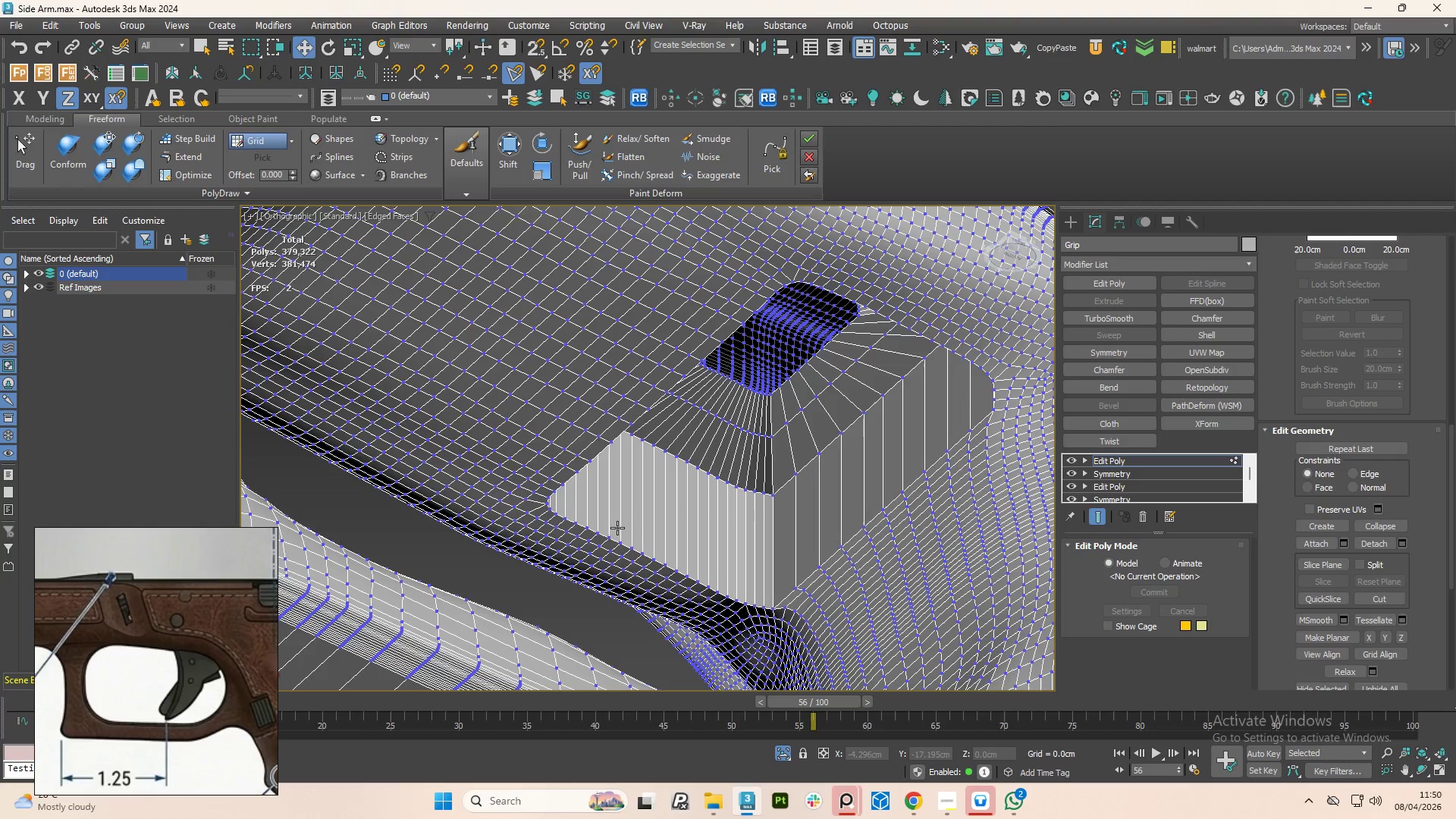 
scroll: coordinate [605, 527], scroll_direction: up, amount: 3.0
 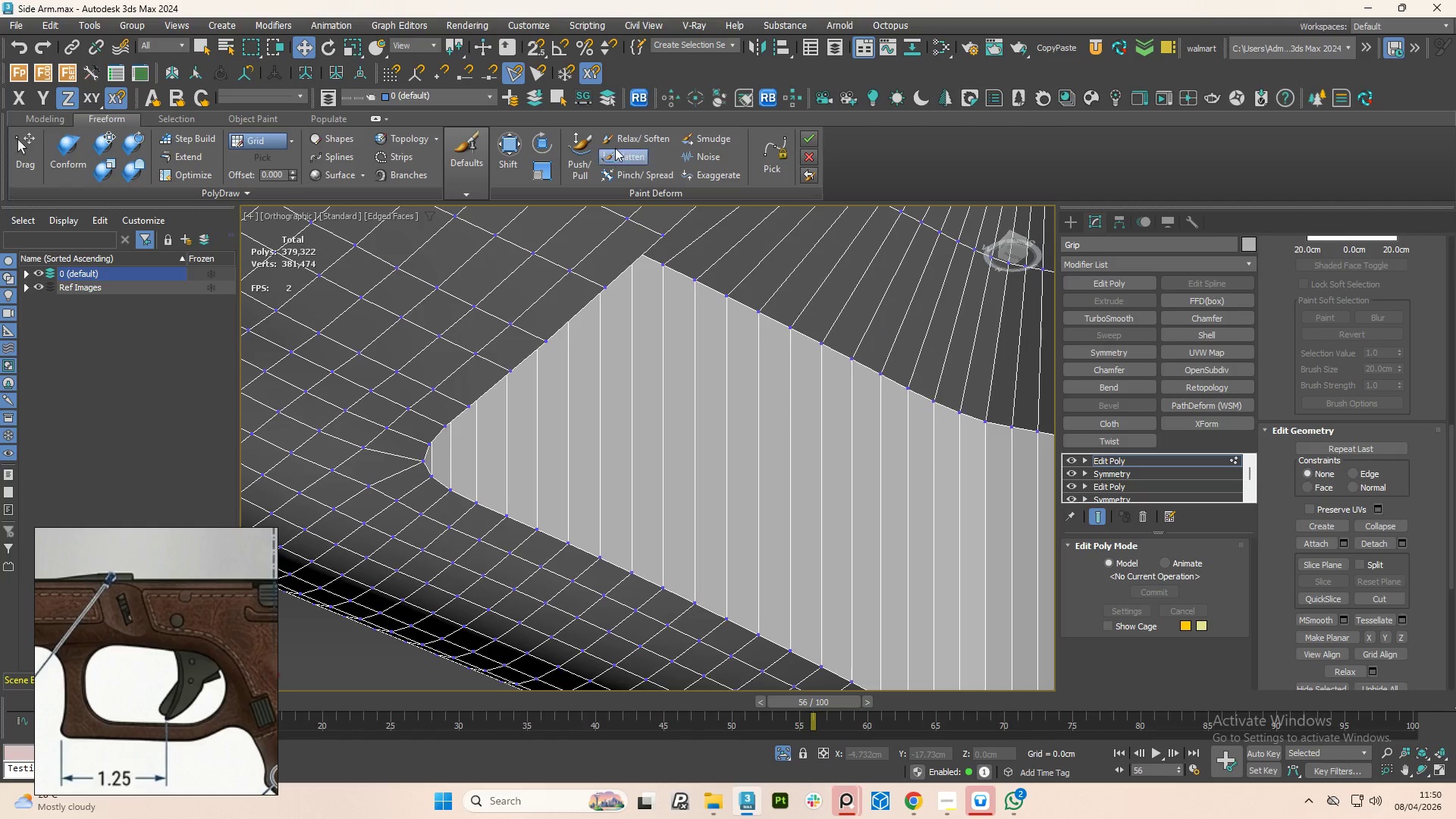 
left_click([637, 141])
 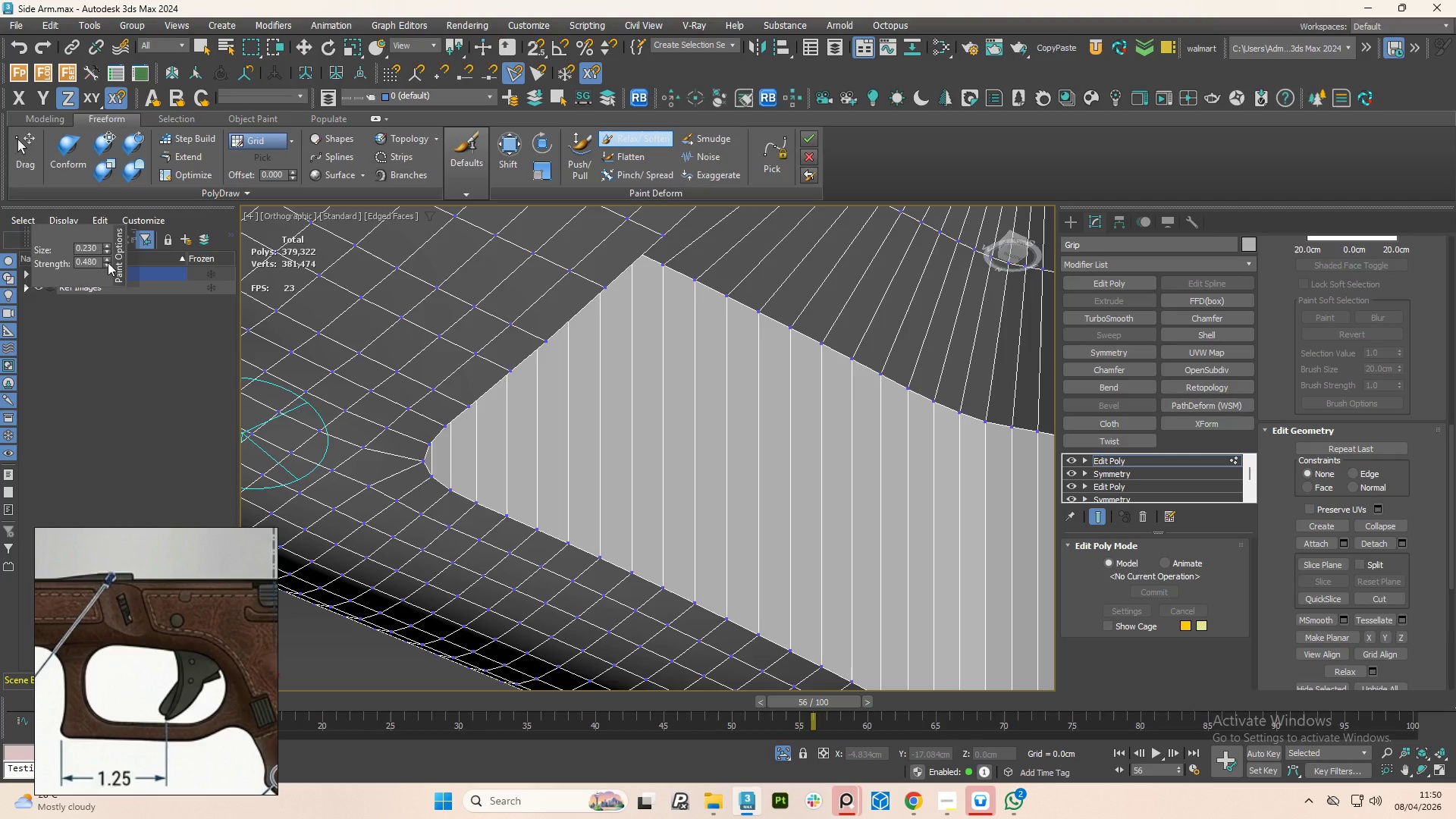 
wait(10.53)
 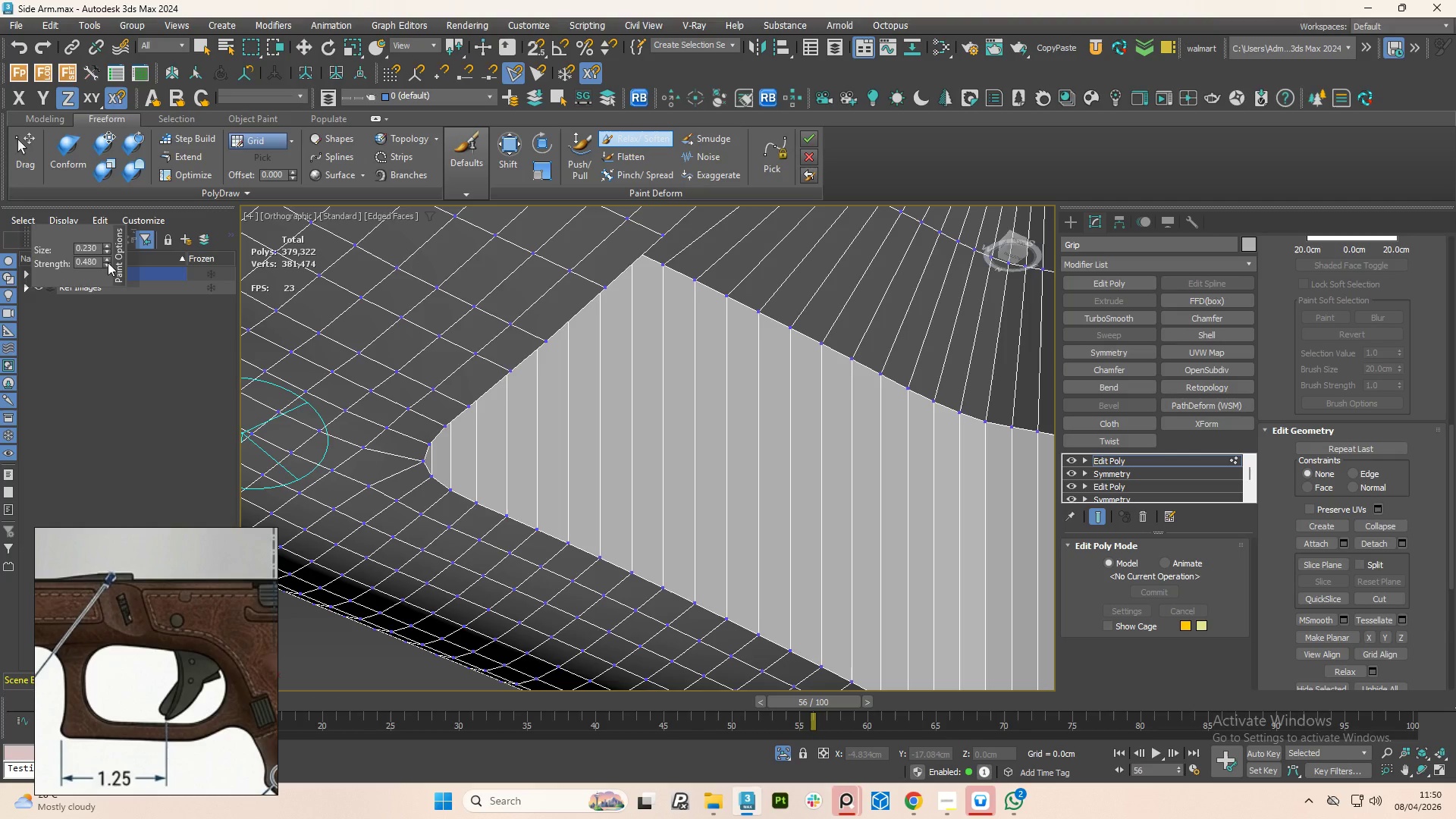 
left_click_drag(start_coordinate=[109, 263], to_coordinate=[111, 299])
 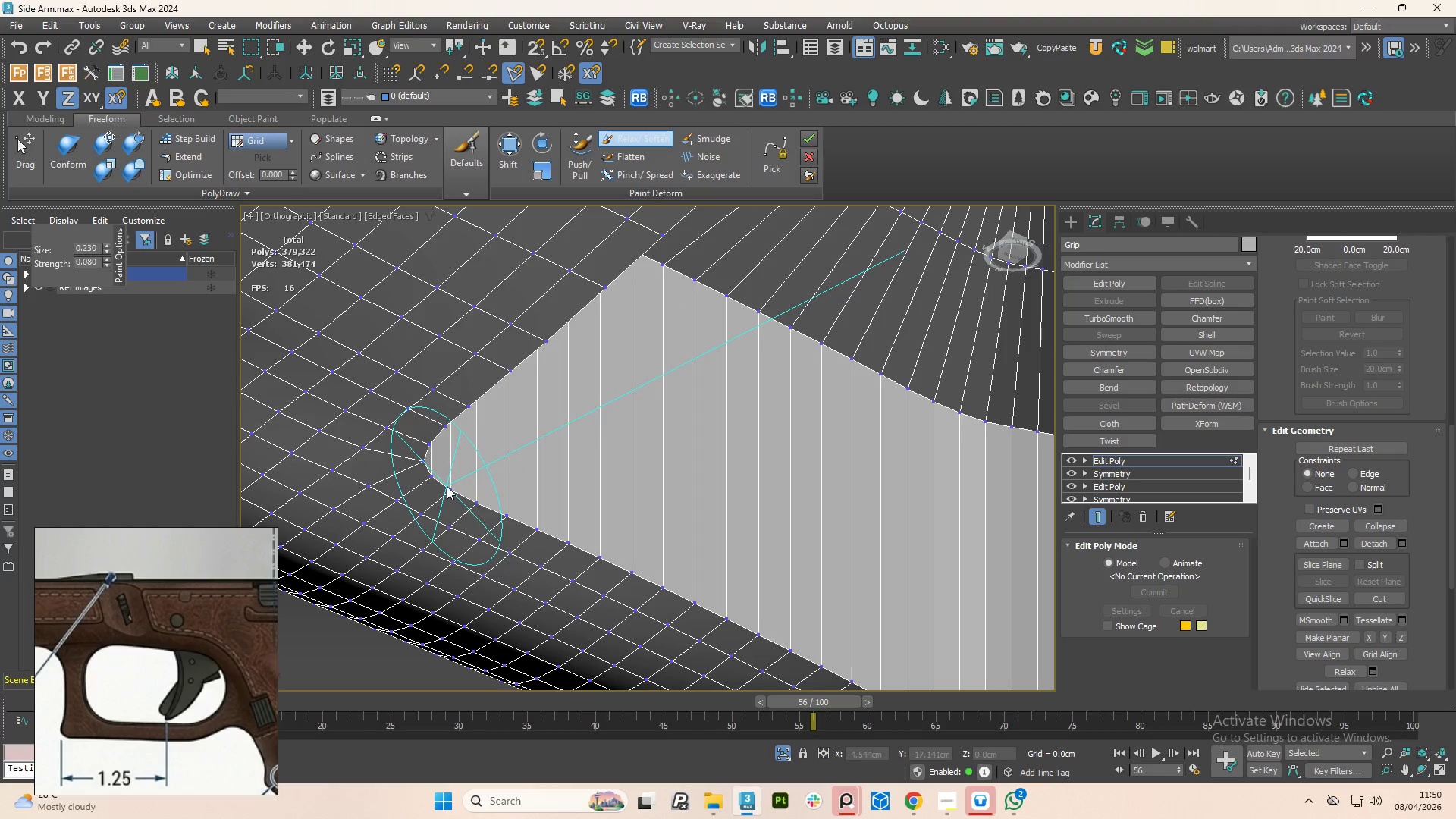 
left_click([452, 489])
 